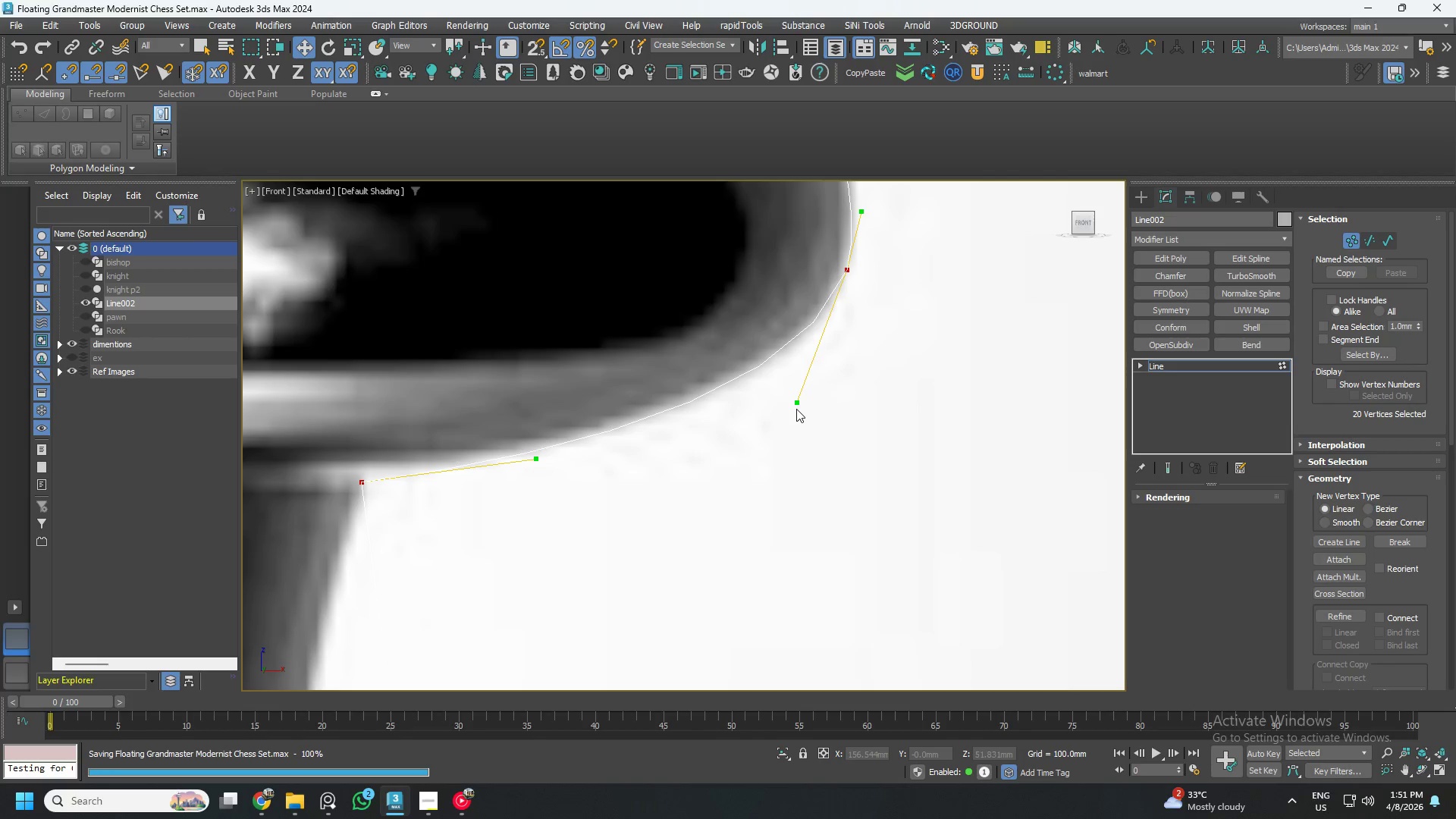 
scroll: coordinate [773, 425], scroll_direction: down, amount: 4.0
 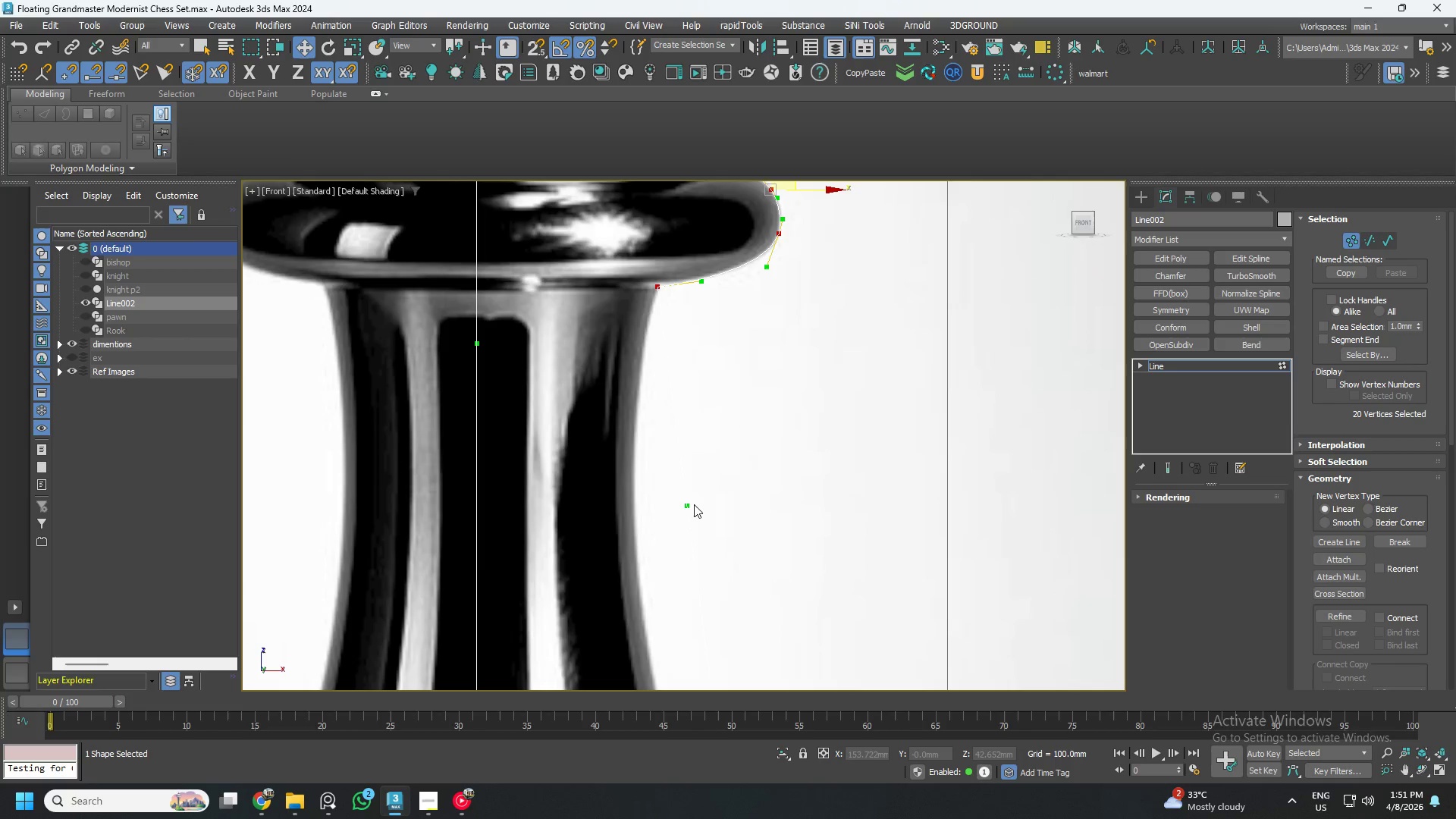 
left_click_drag(start_coordinate=[688, 508], to_coordinate=[565, 547])
 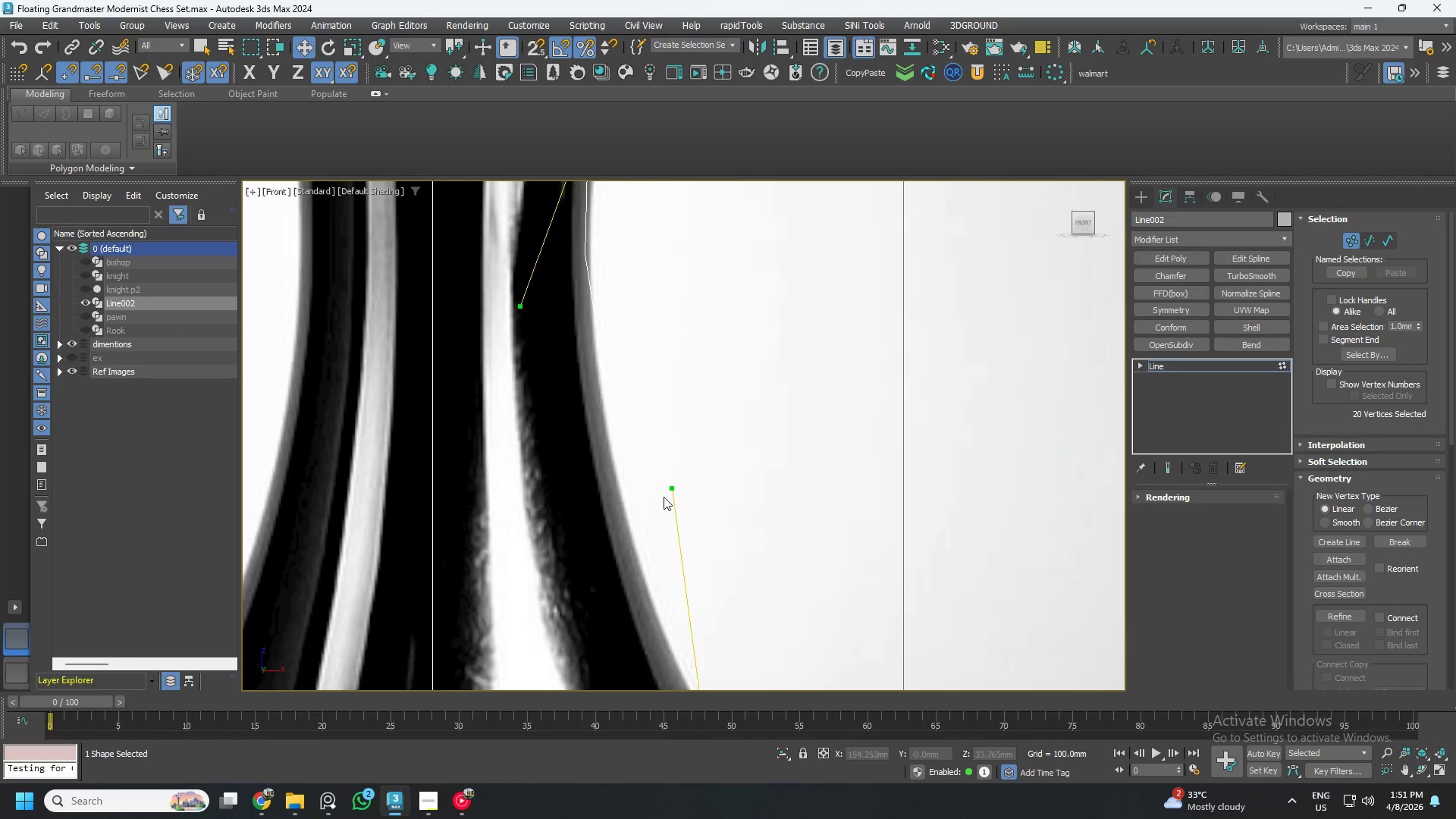 
left_click_drag(start_coordinate=[673, 490], to_coordinate=[592, 552])
 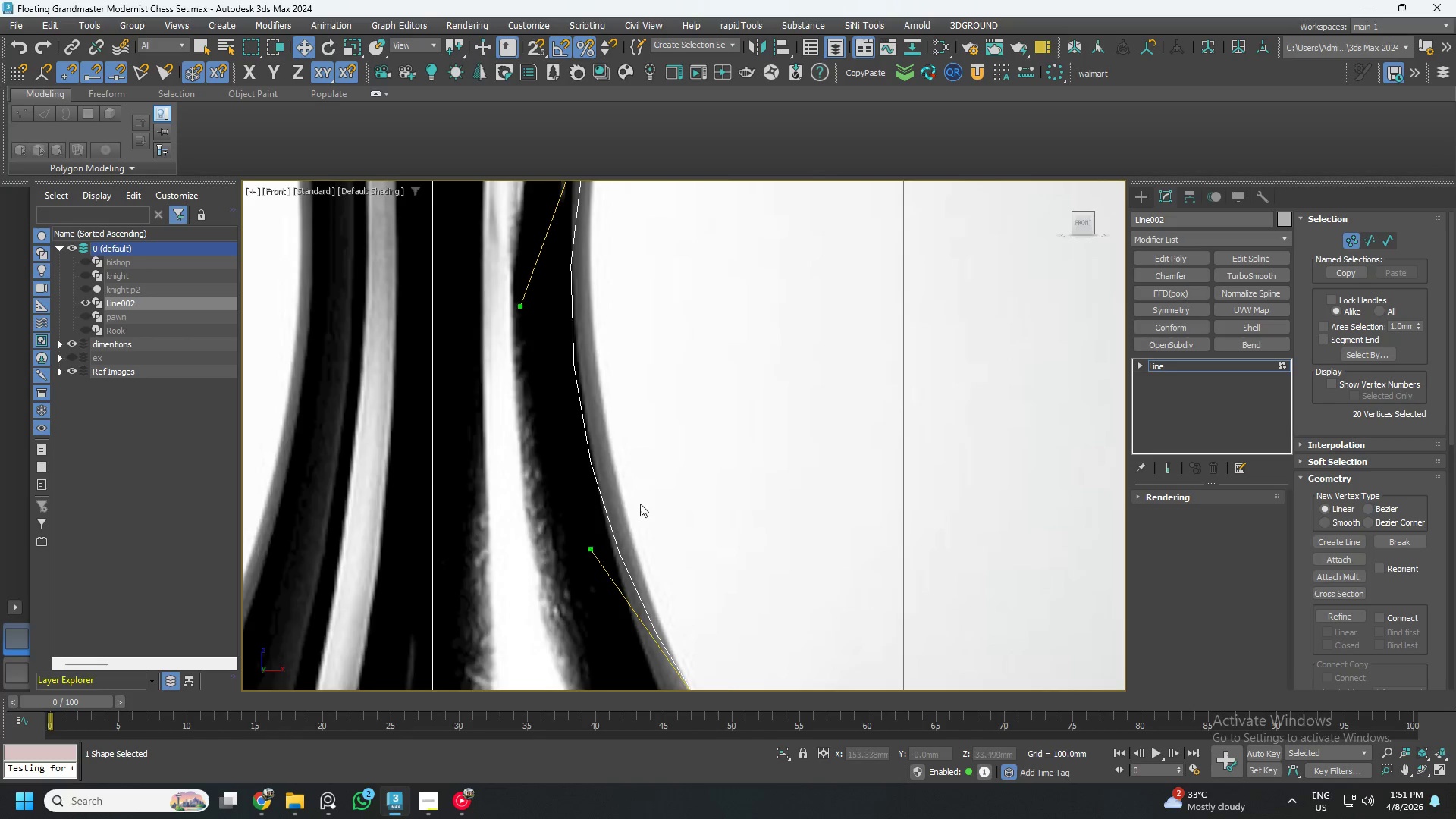 
scroll: coordinate [670, 557], scroll_direction: none, amount: 0.0
 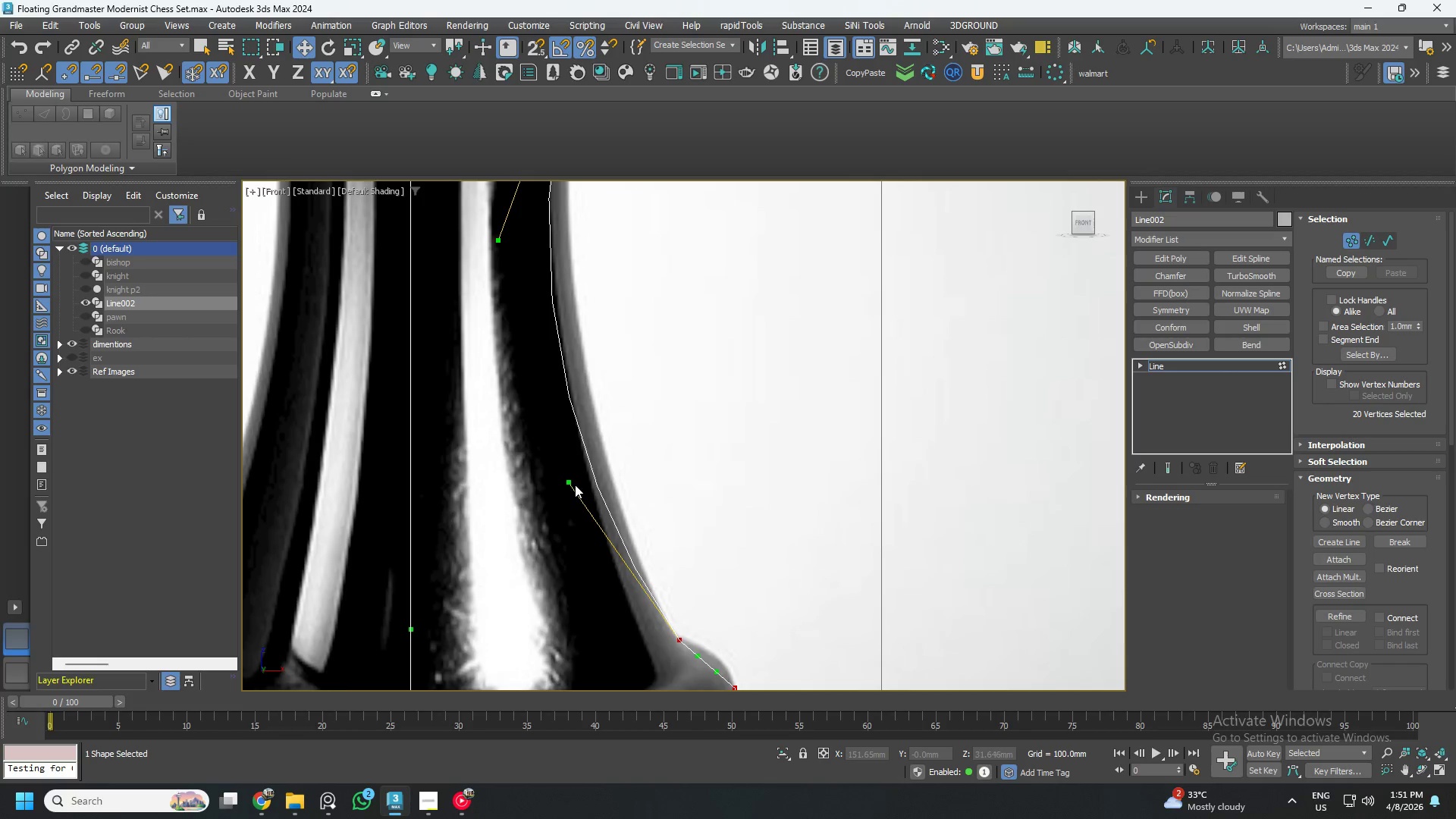 
left_click_drag(start_coordinate=[570, 482], to_coordinate=[595, 497])
 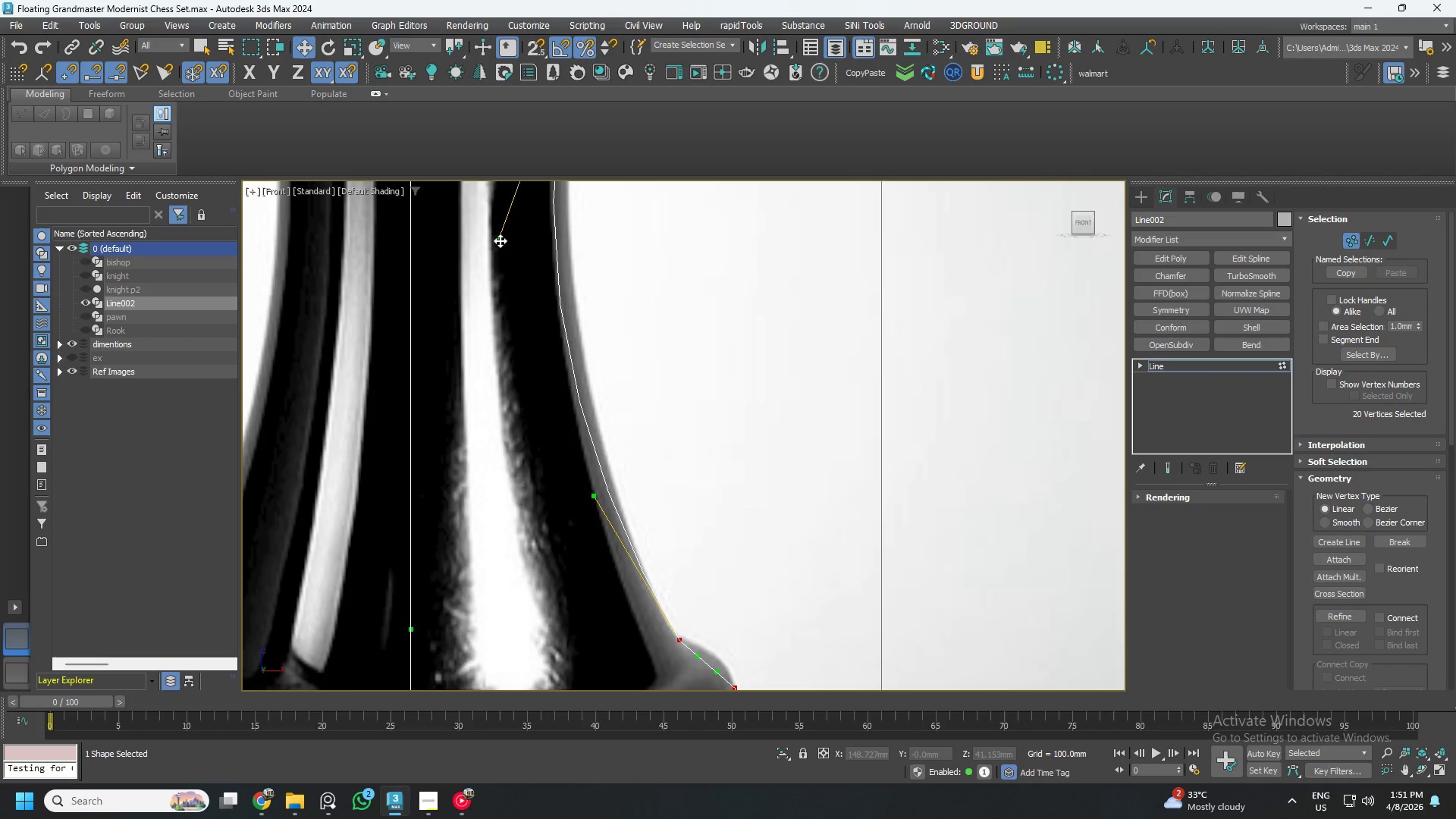 
left_click_drag(start_coordinate=[500, 240], to_coordinate=[536, 256])
 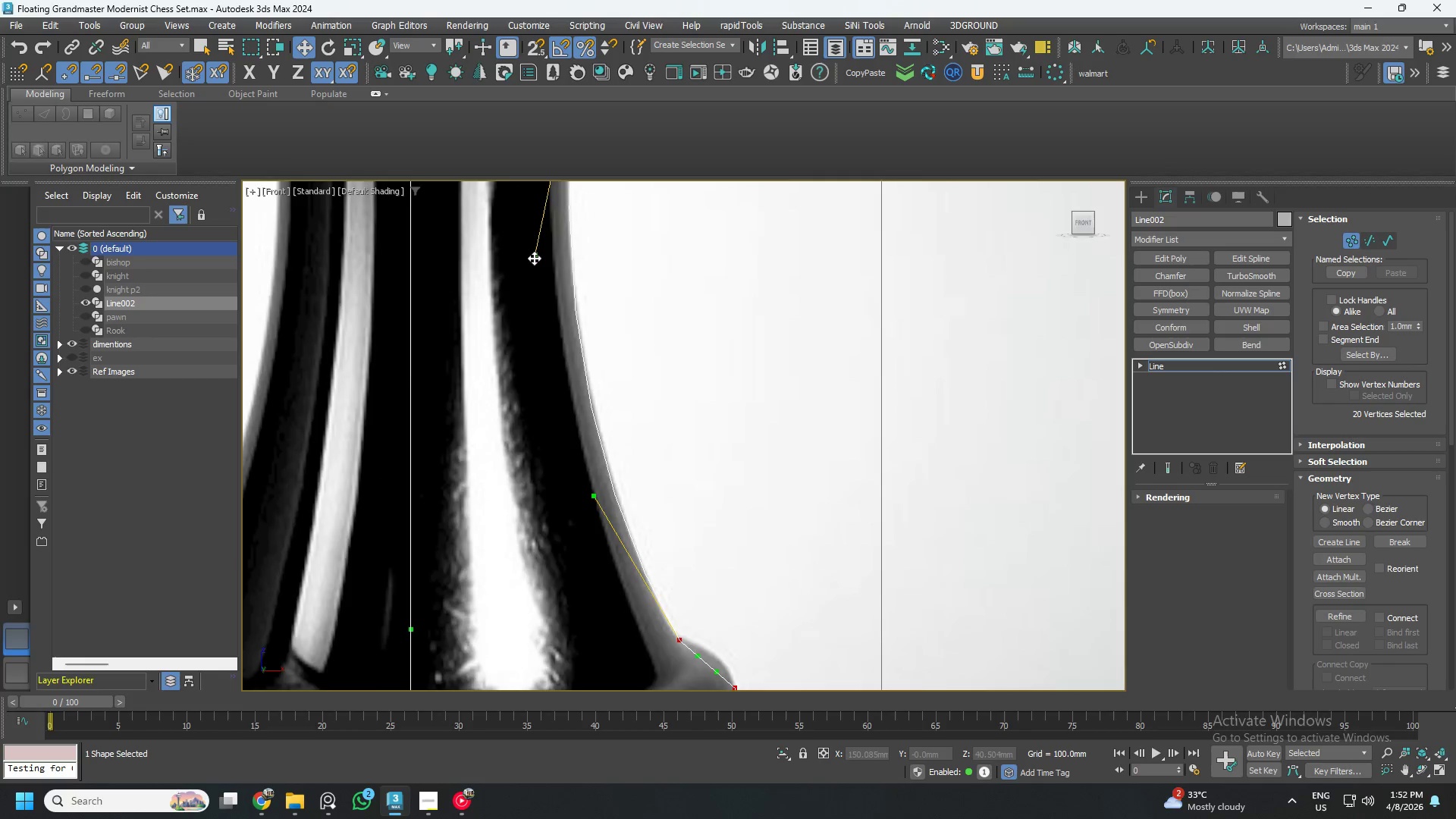 
scroll: coordinate [534, 279], scroll_direction: down, amount: 2.0
 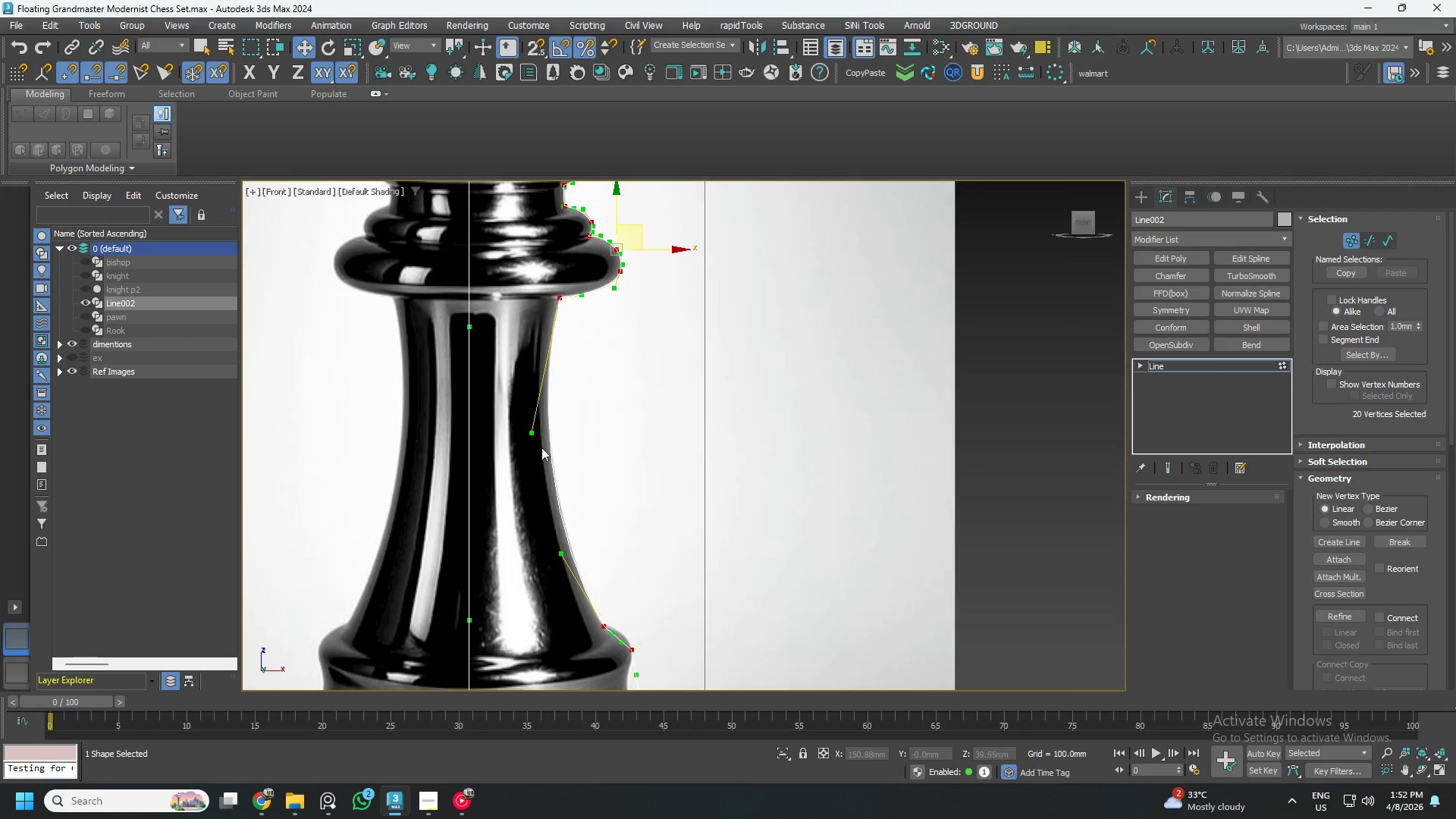 
scroll: coordinate [532, 420], scroll_direction: up, amount: 3.0
 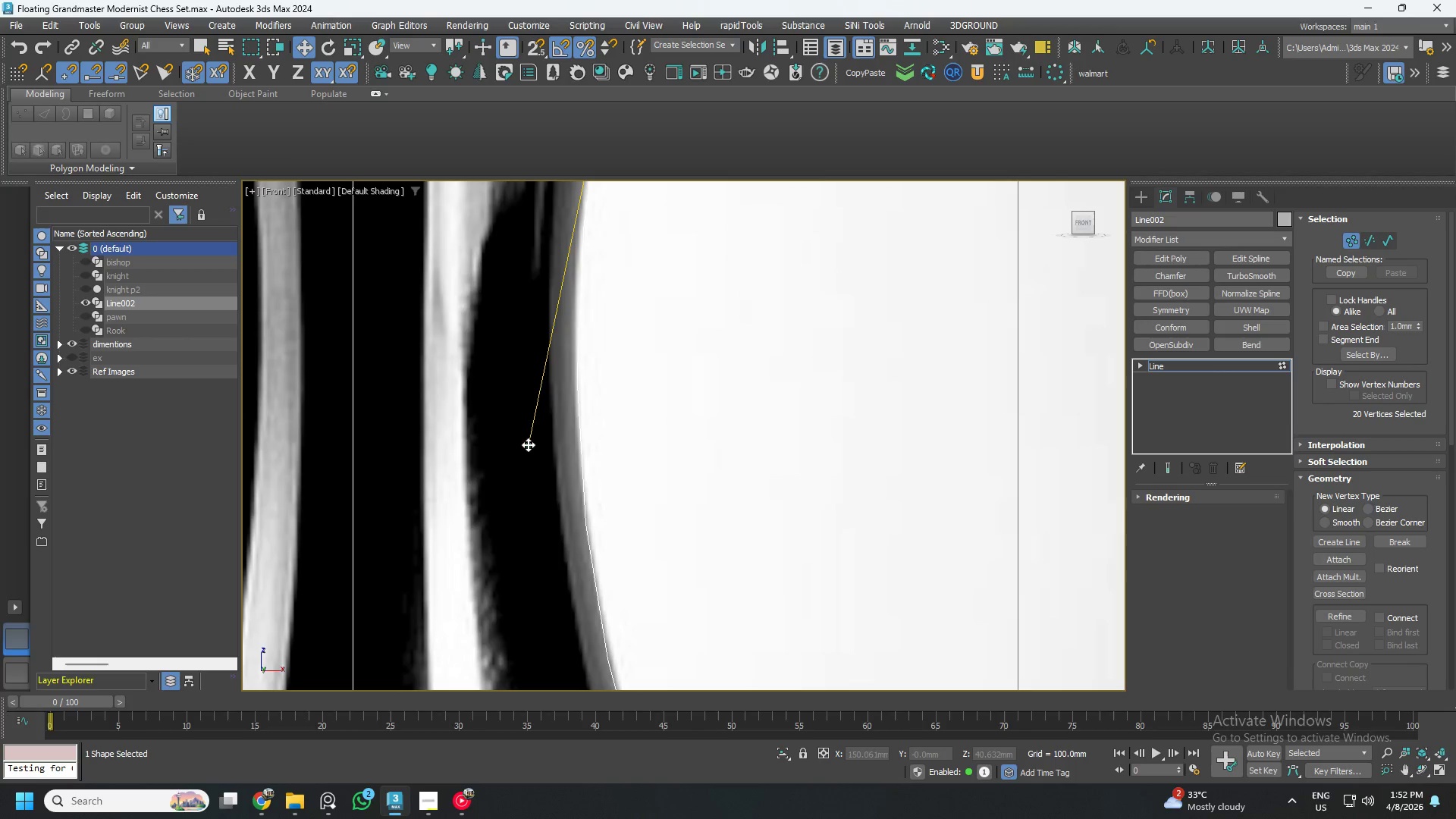 
left_click_drag(start_coordinate=[530, 447], to_coordinate=[518, 338])
 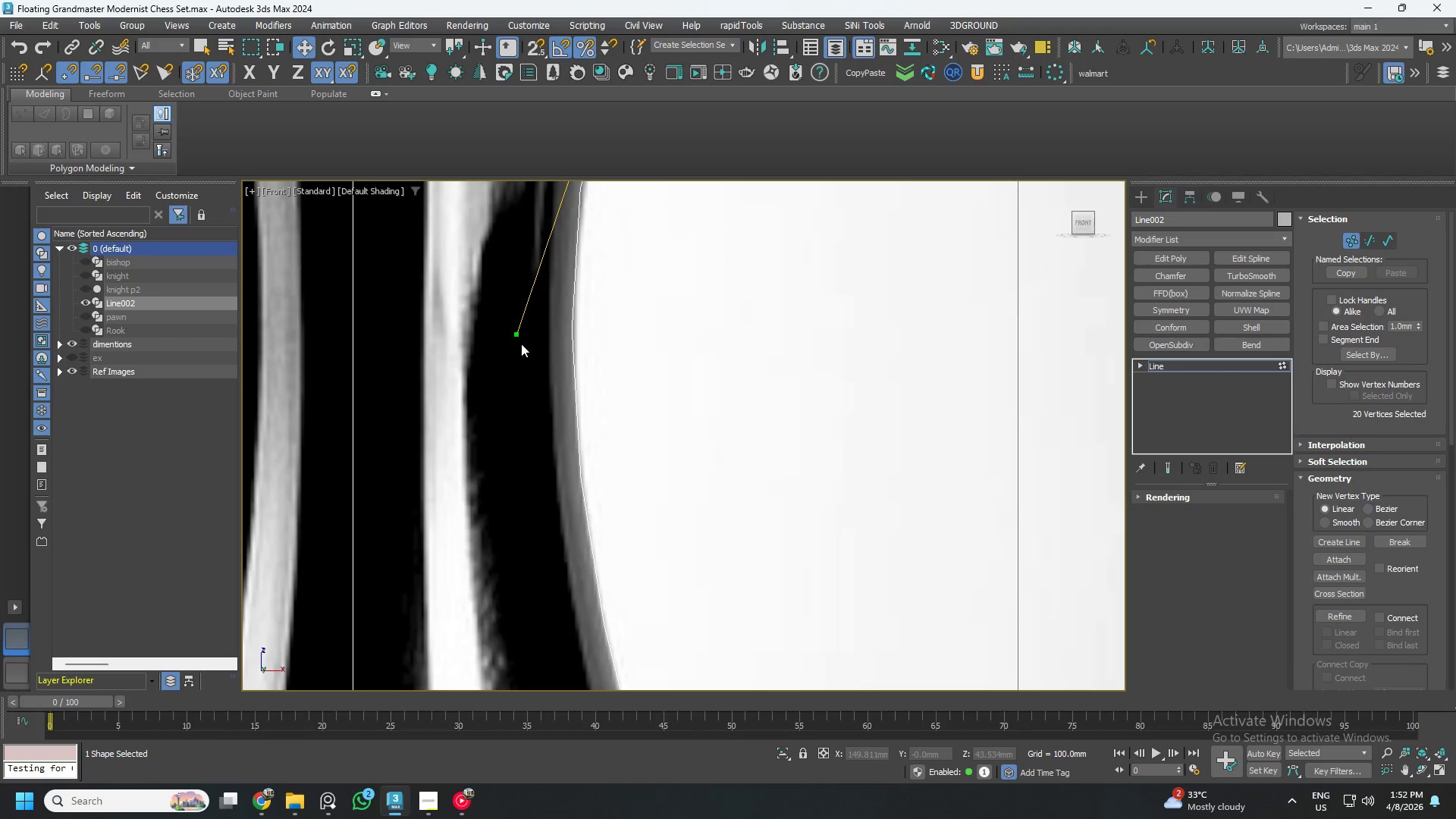 
scroll: coordinate [585, 440], scroll_direction: down, amount: 2.0
 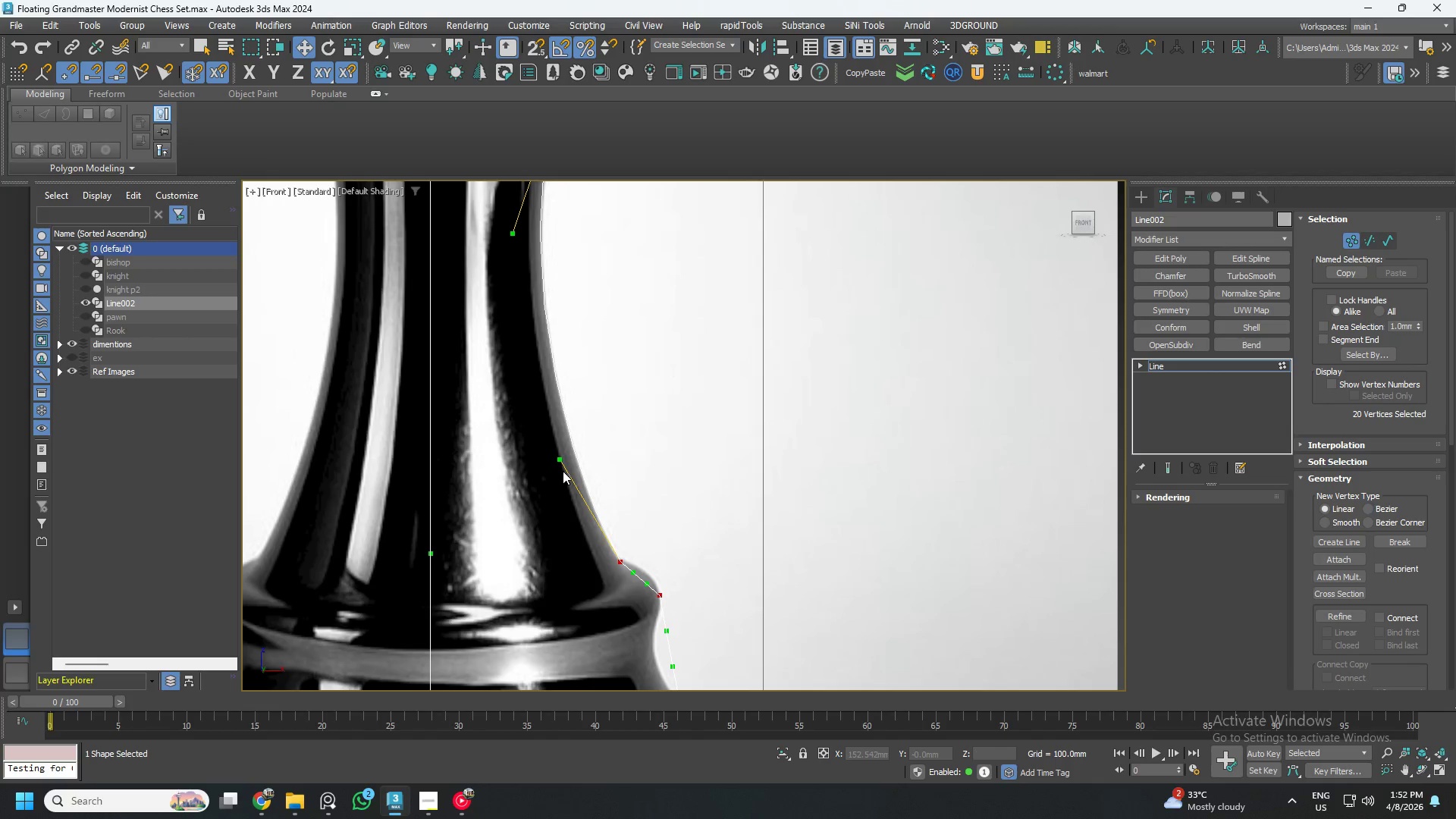 
left_click_drag(start_coordinate=[560, 458], to_coordinate=[563, 489])
 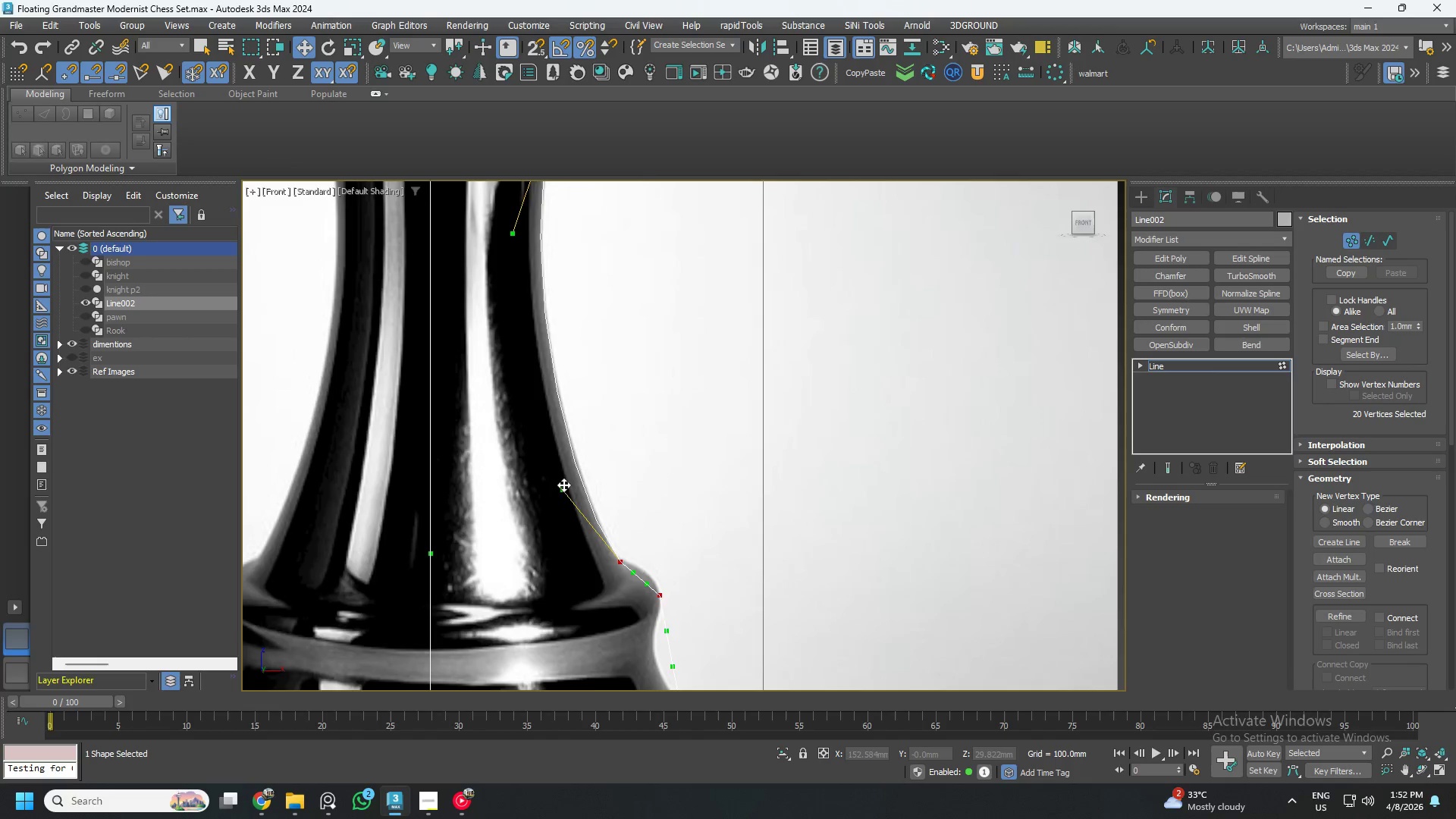 
scroll: coordinate [563, 484], scroll_direction: down, amount: 1.0
 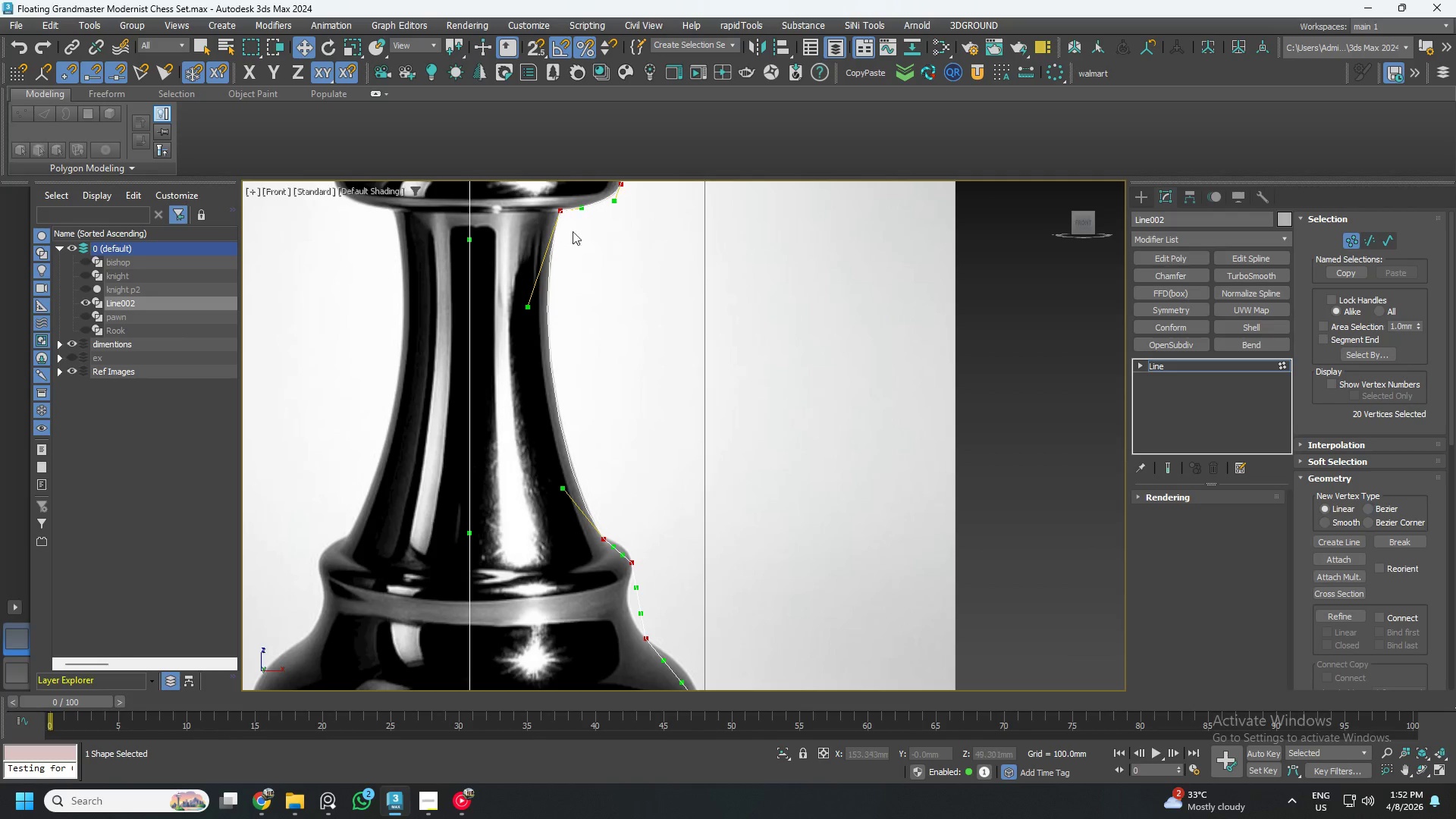 
scroll: coordinate [559, 218], scroll_direction: up, amount: 5.0
 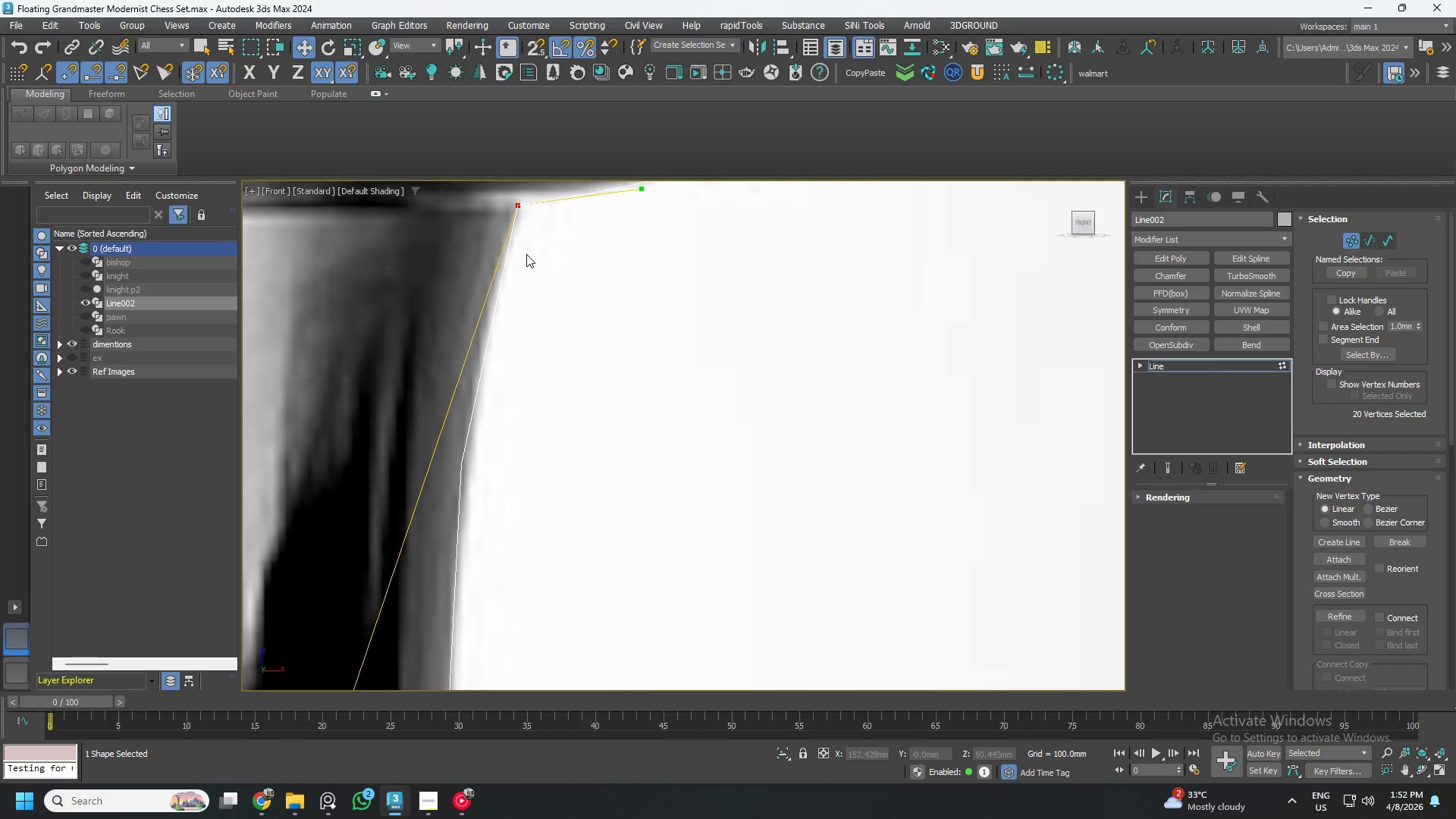 
scroll: coordinate [529, 264], scroll_direction: down, amount: 6.0
 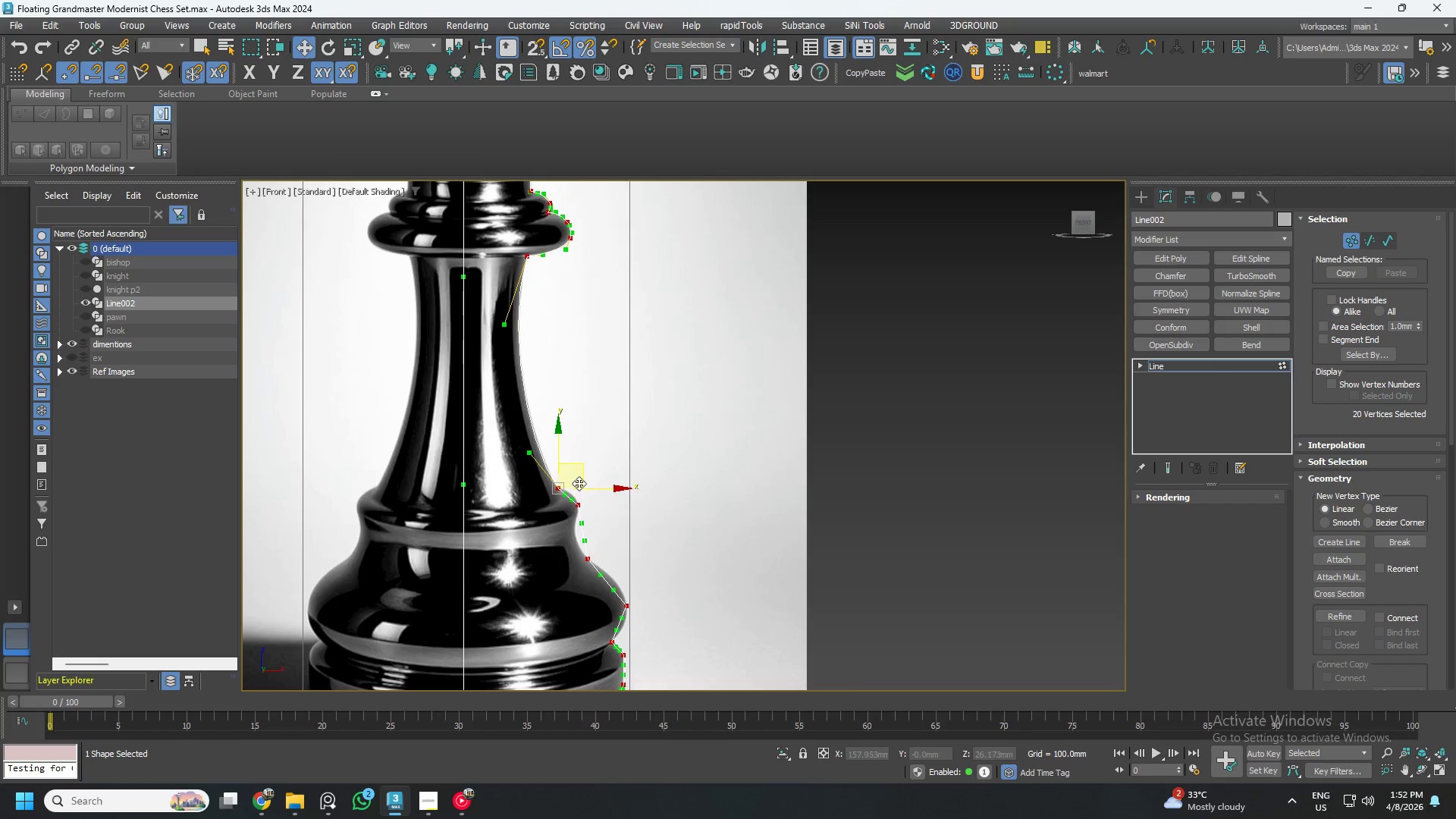 
scroll: coordinate [519, 457], scroll_direction: up, amount: 7.0
 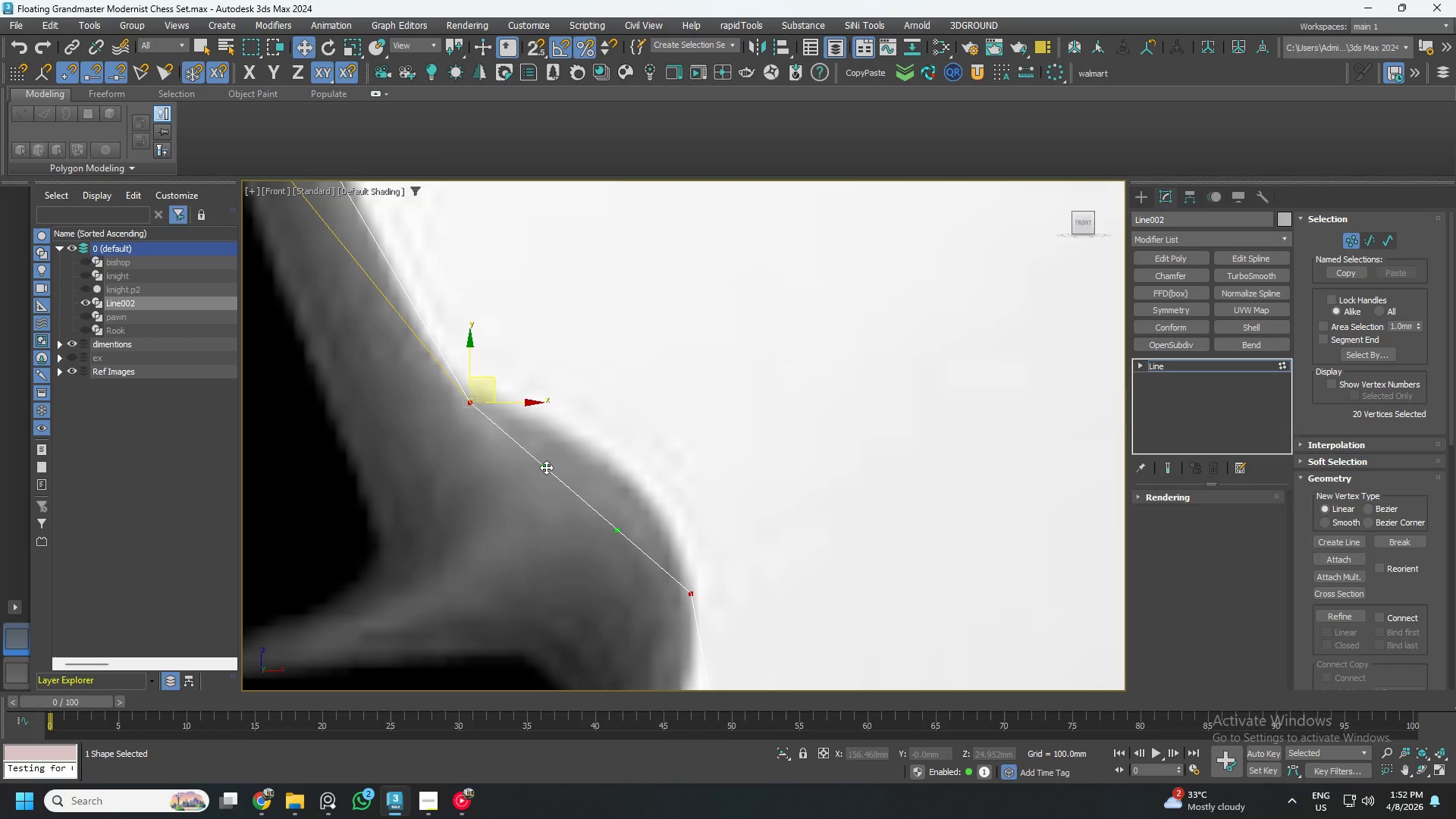 
left_click_drag(start_coordinate=[546, 467], to_coordinate=[595, 422])
 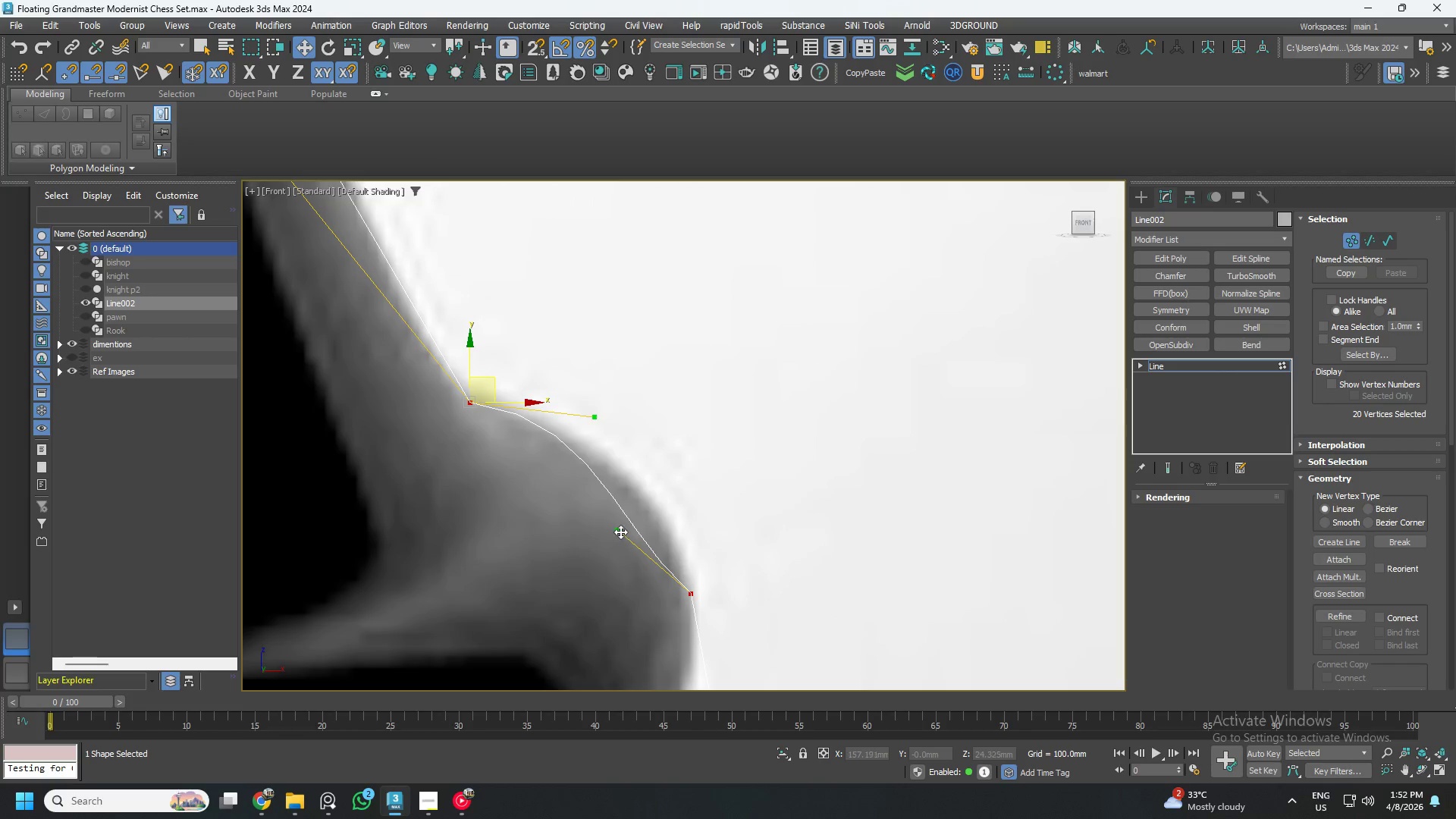 
left_click_drag(start_coordinate=[620, 532], to_coordinate=[683, 528])
 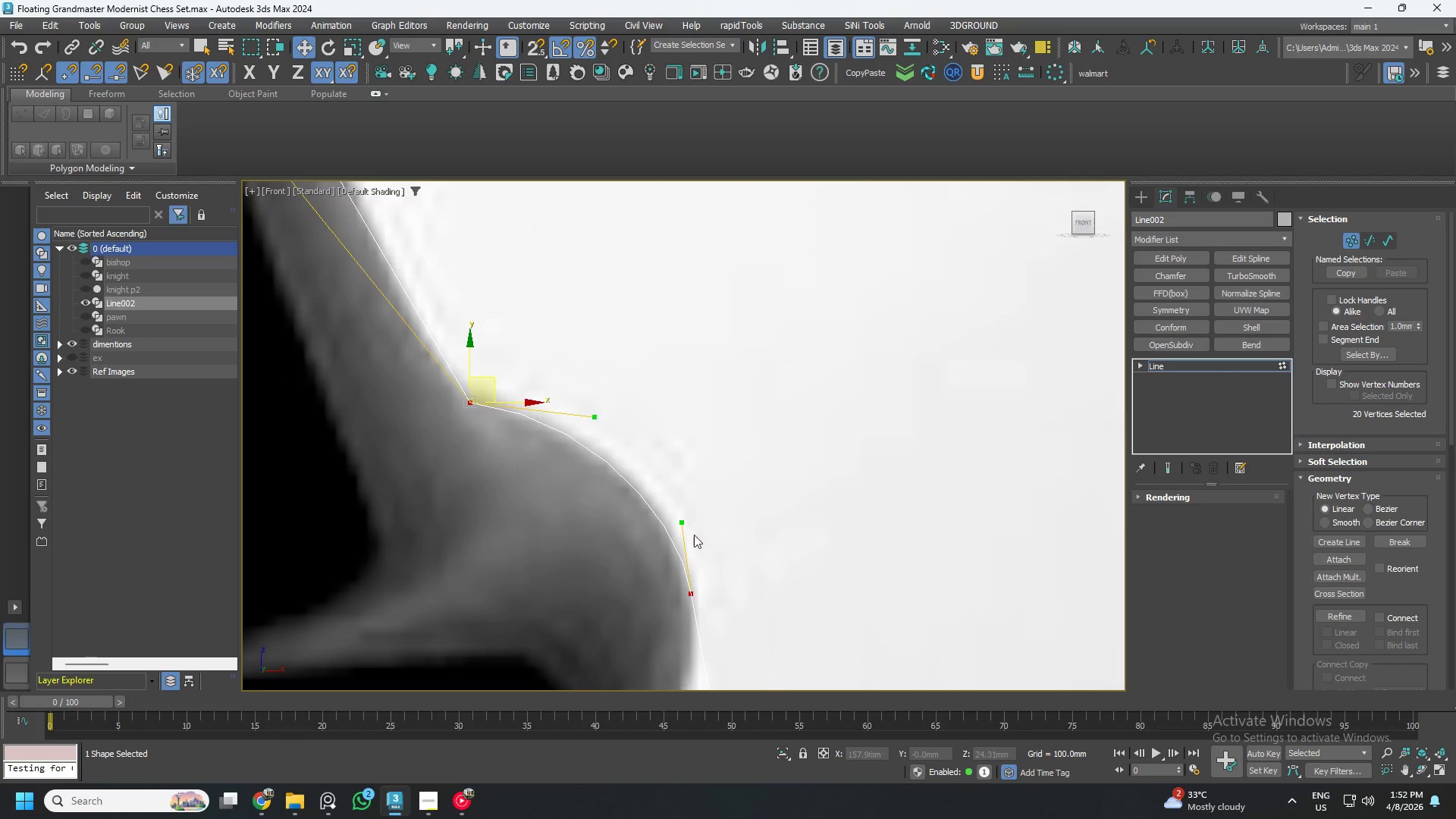 
scroll: coordinate [697, 542], scroll_direction: down, amount: 1.0
 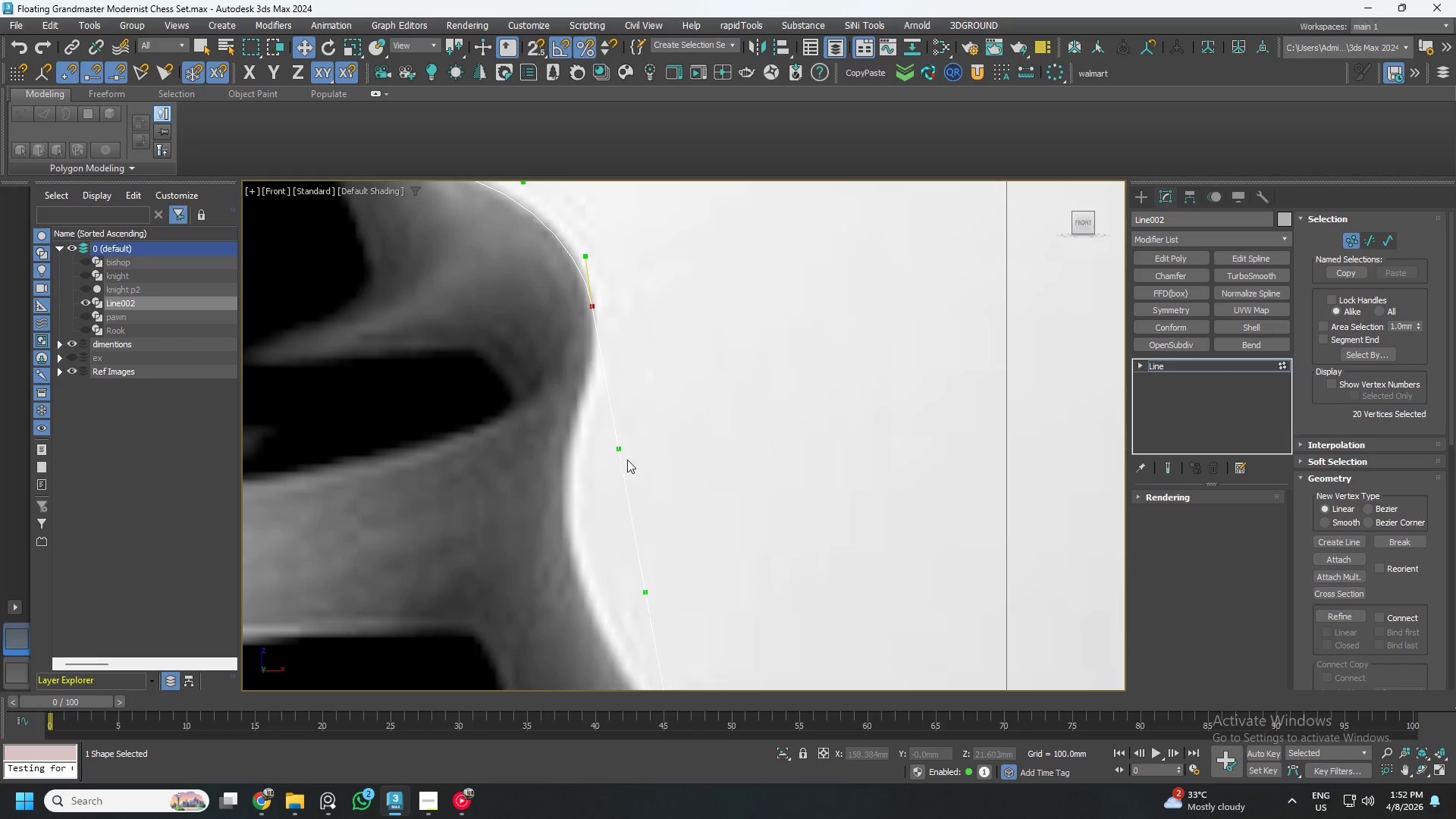 
left_click_drag(start_coordinate=[619, 449], to_coordinate=[592, 490])
 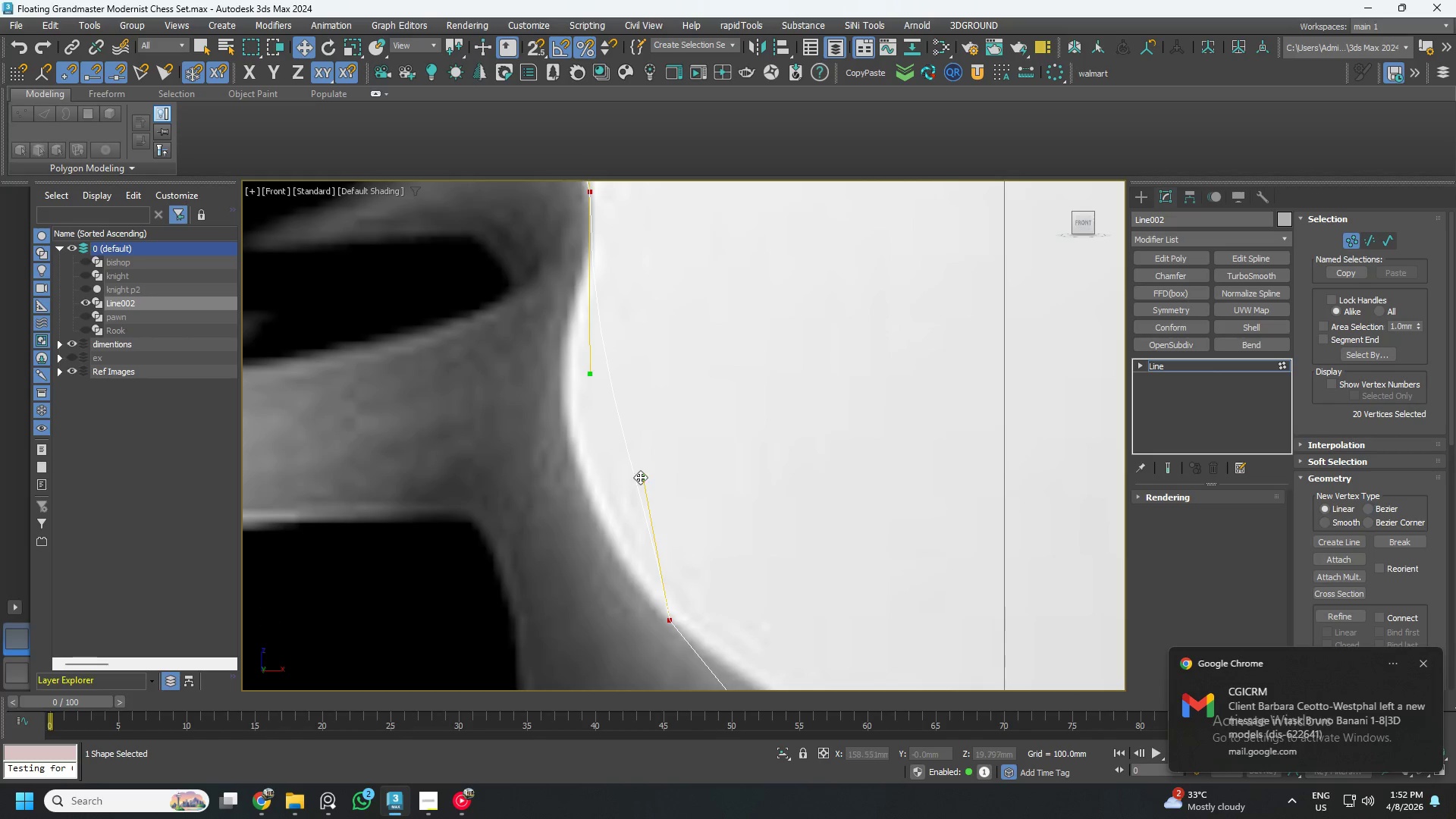 
left_click_drag(start_coordinate=[642, 479], to_coordinate=[498, 385])
 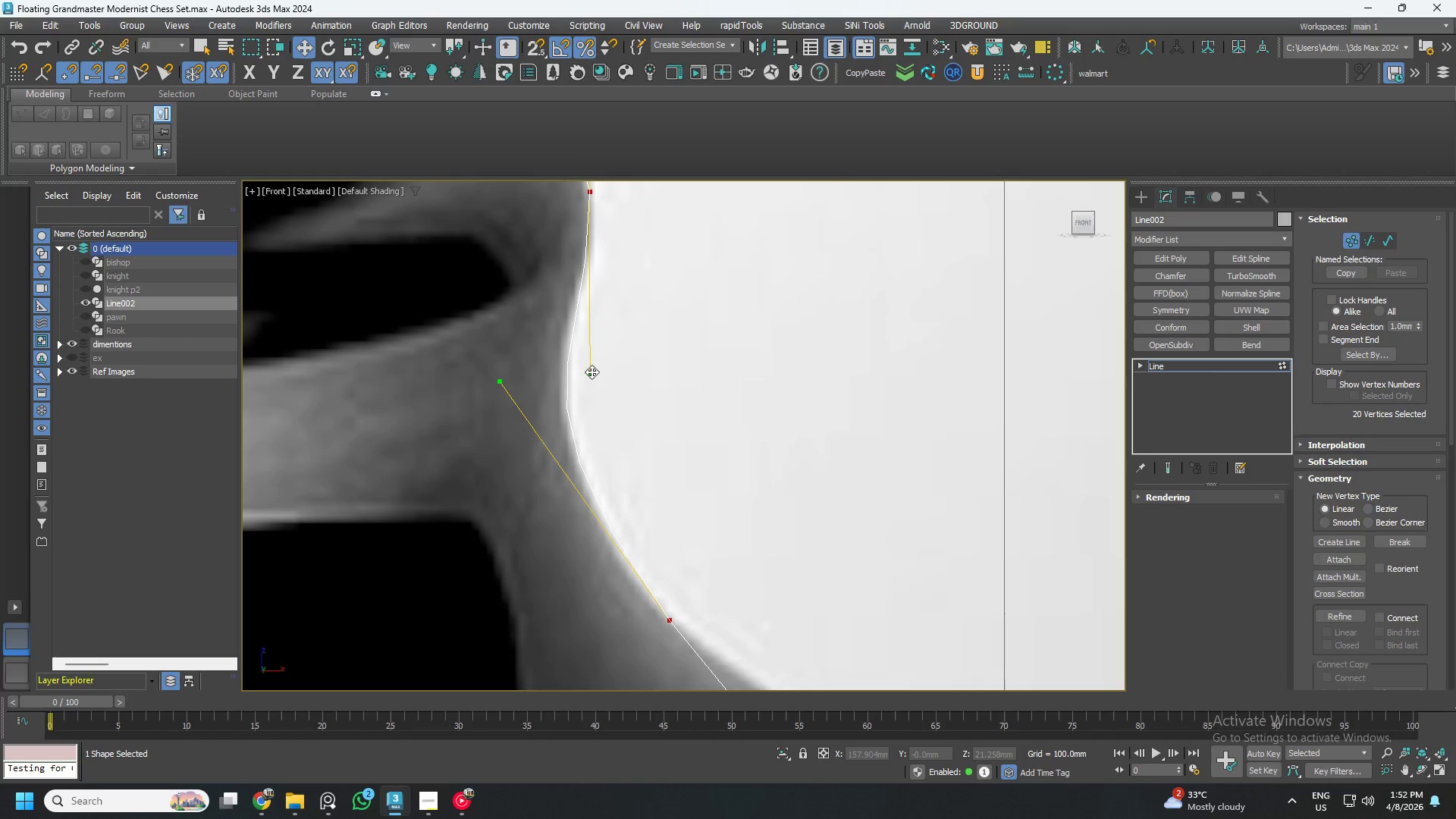 
left_click_drag(start_coordinate=[592, 372], to_coordinate=[619, 337])
 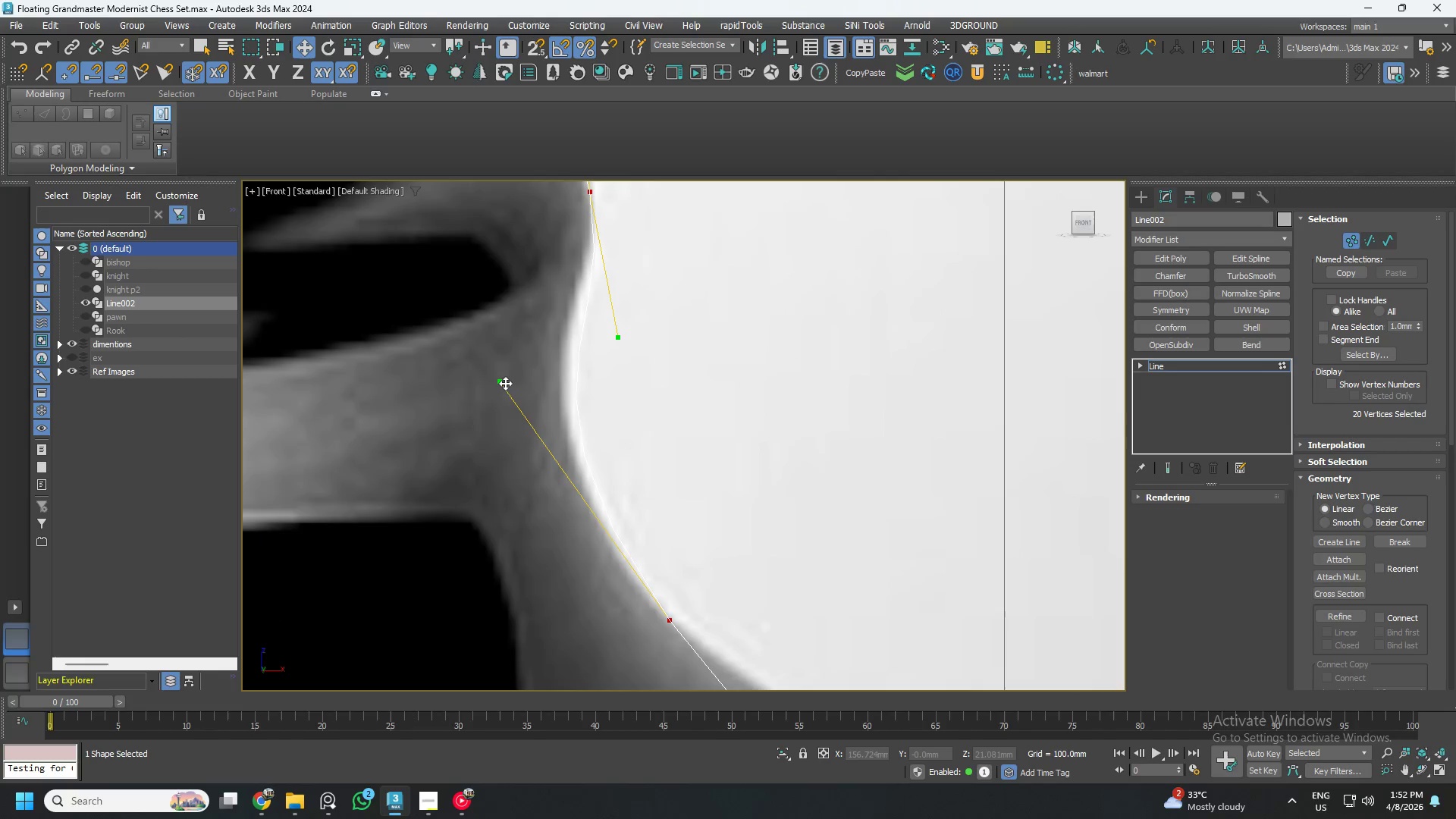 
left_click_drag(start_coordinate=[500, 381], to_coordinate=[472, 378])
 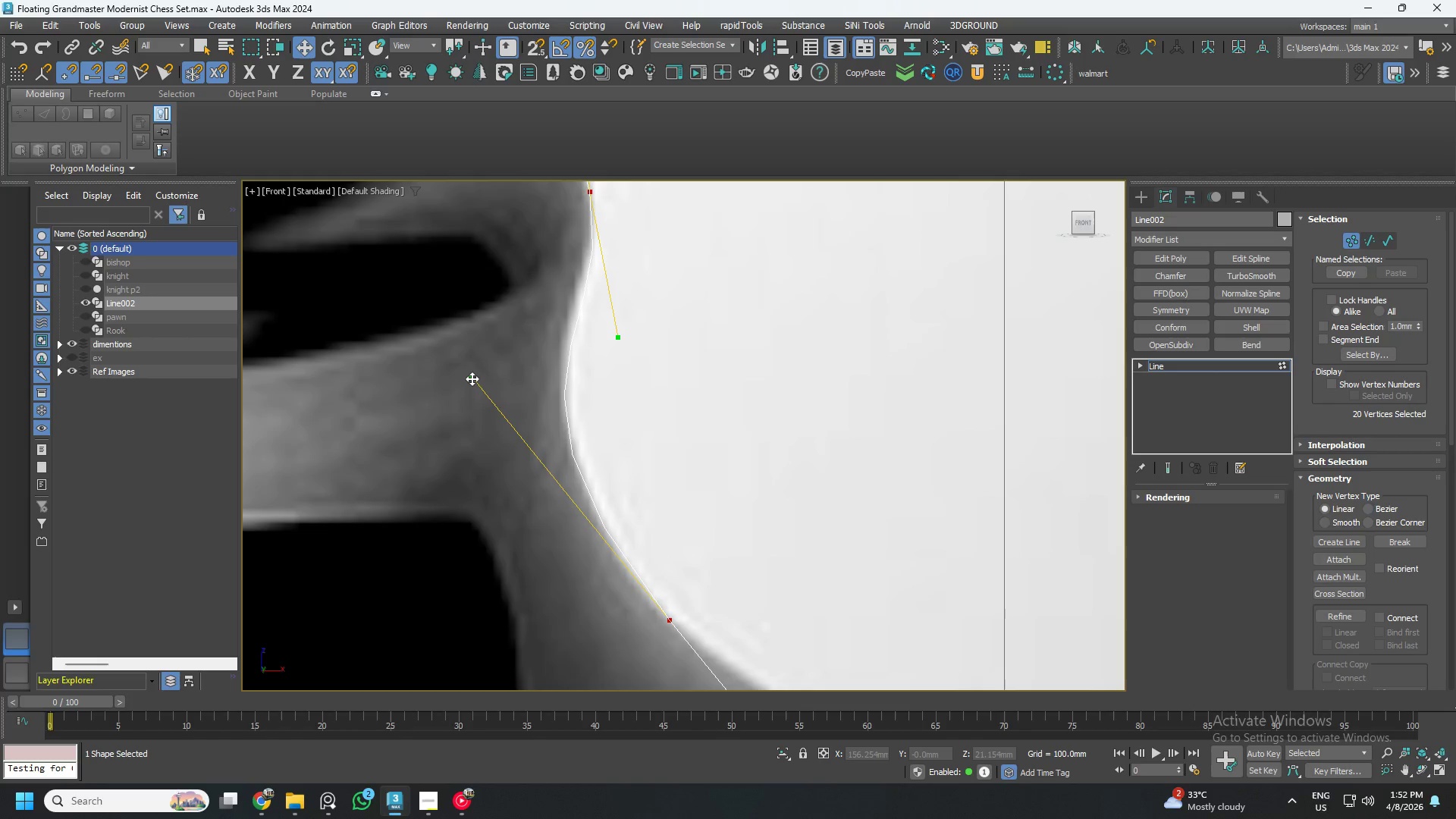 
left_click([472, 378])
 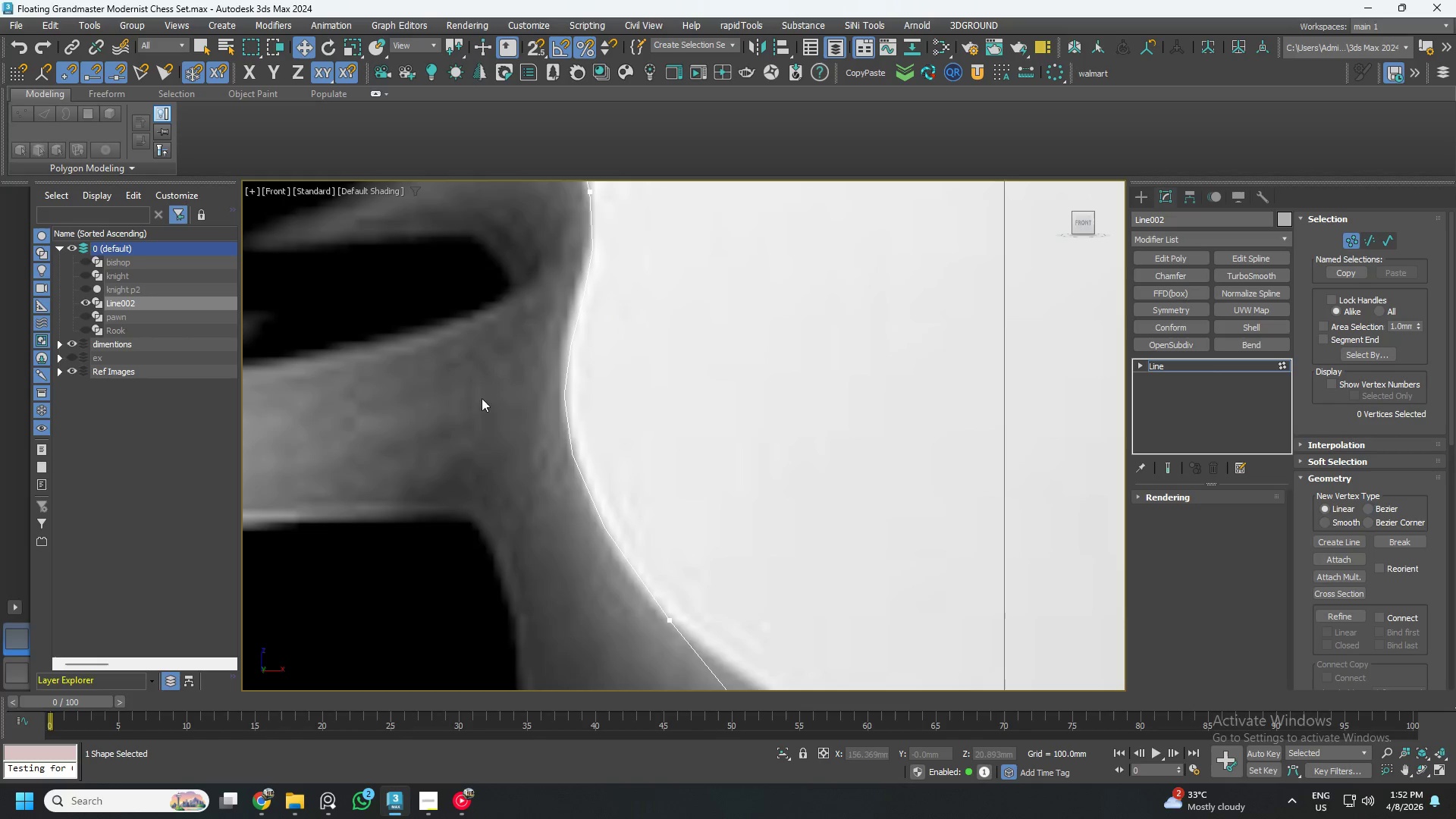 
scroll: coordinate [623, 514], scroll_direction: down, amount: 2.0
 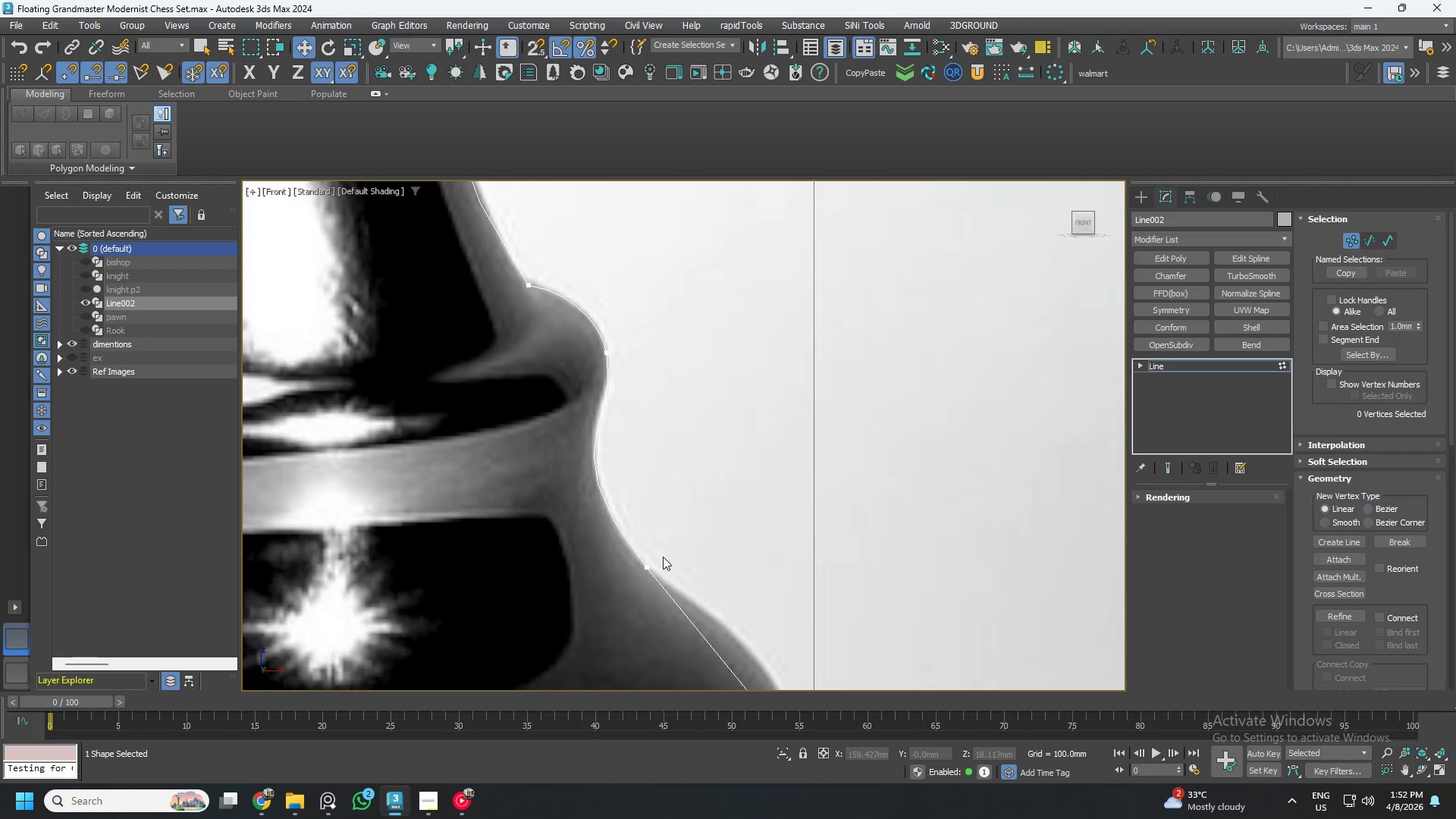 
key(Control+A)
 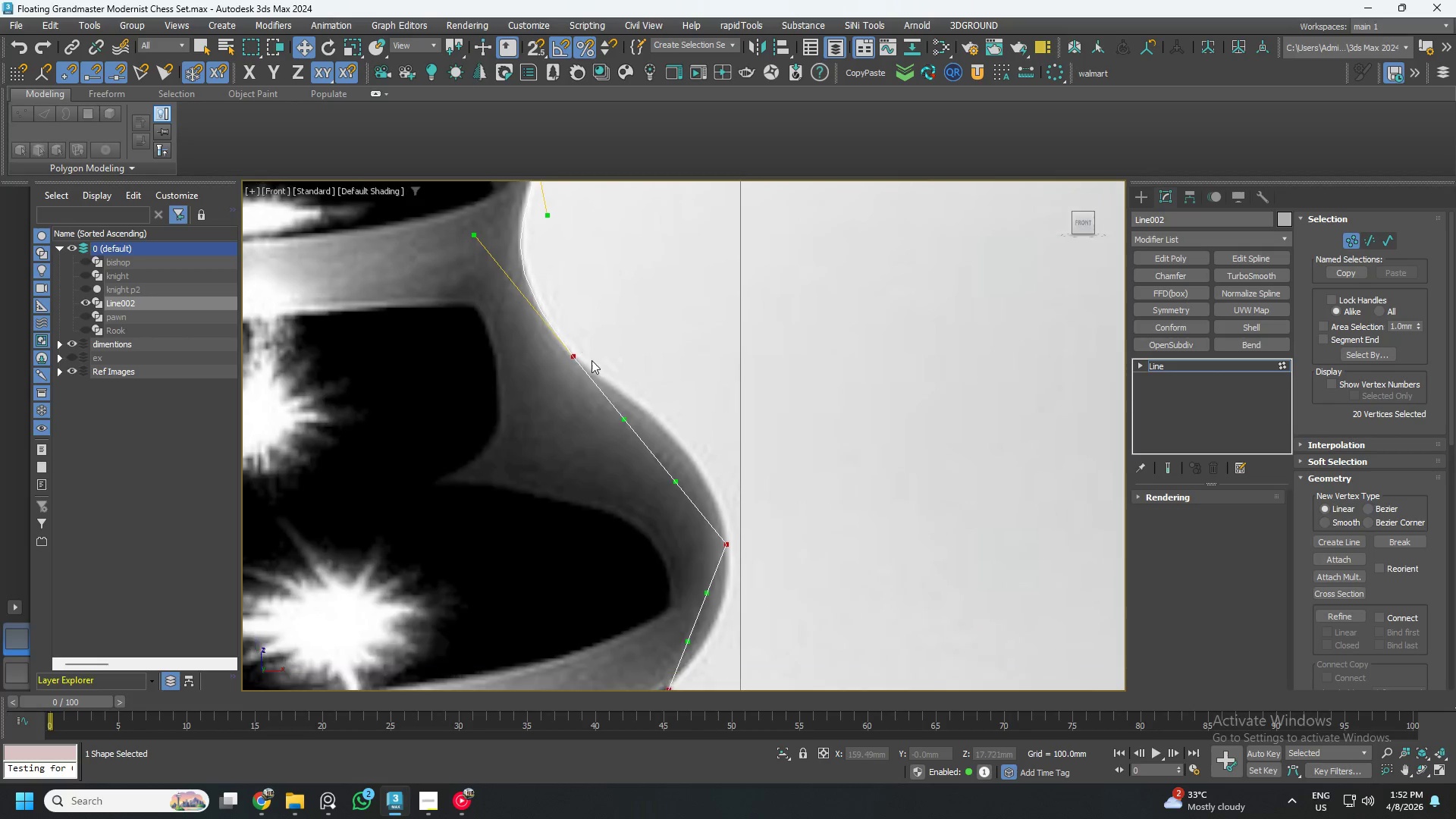 
scroll: coordinate [635, 452], scroll_direction: up, amount: 2.0
 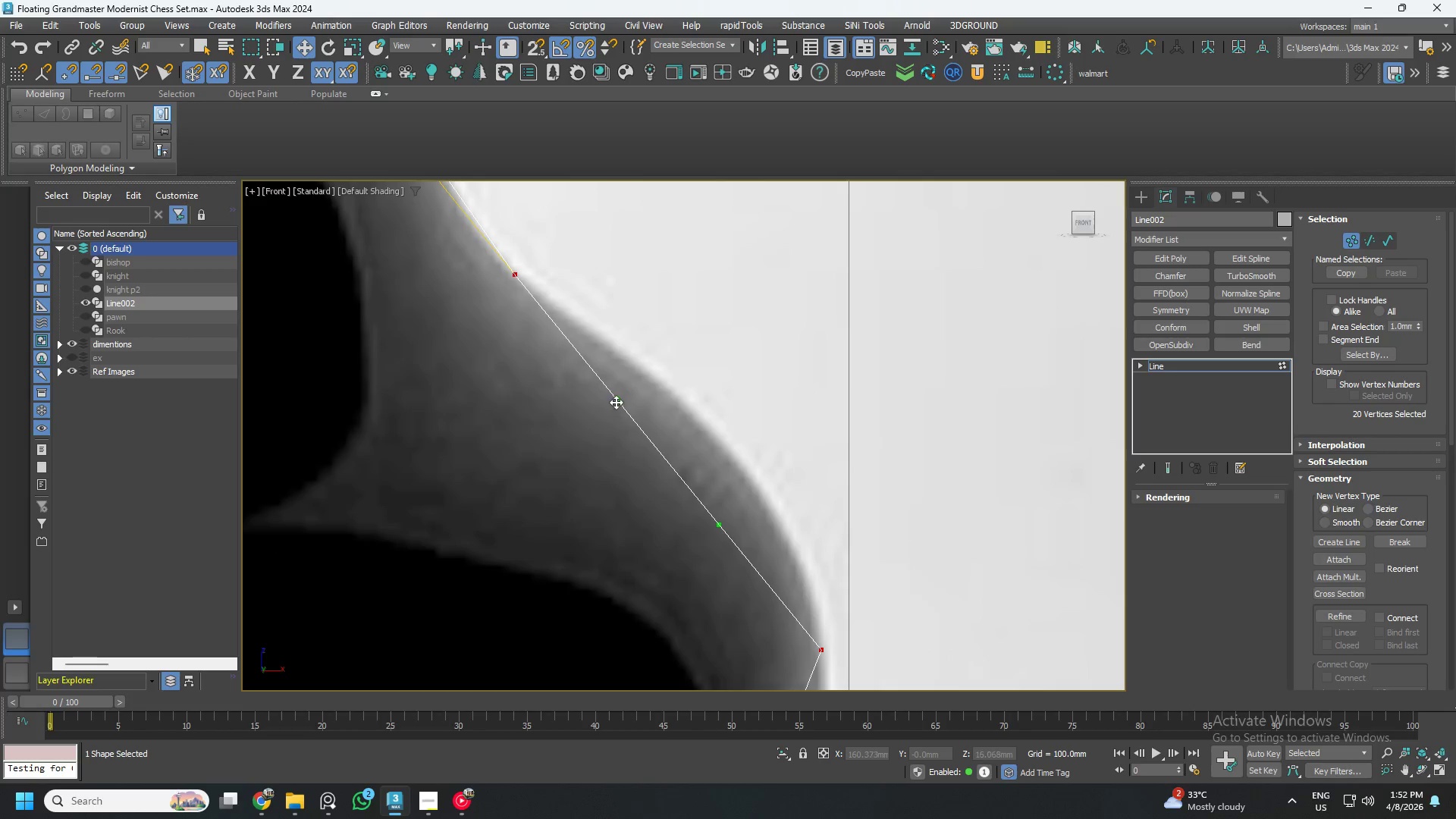 
left_click_drag(start_coordinate=[616, 400], to_coordinate=[674, 359])
 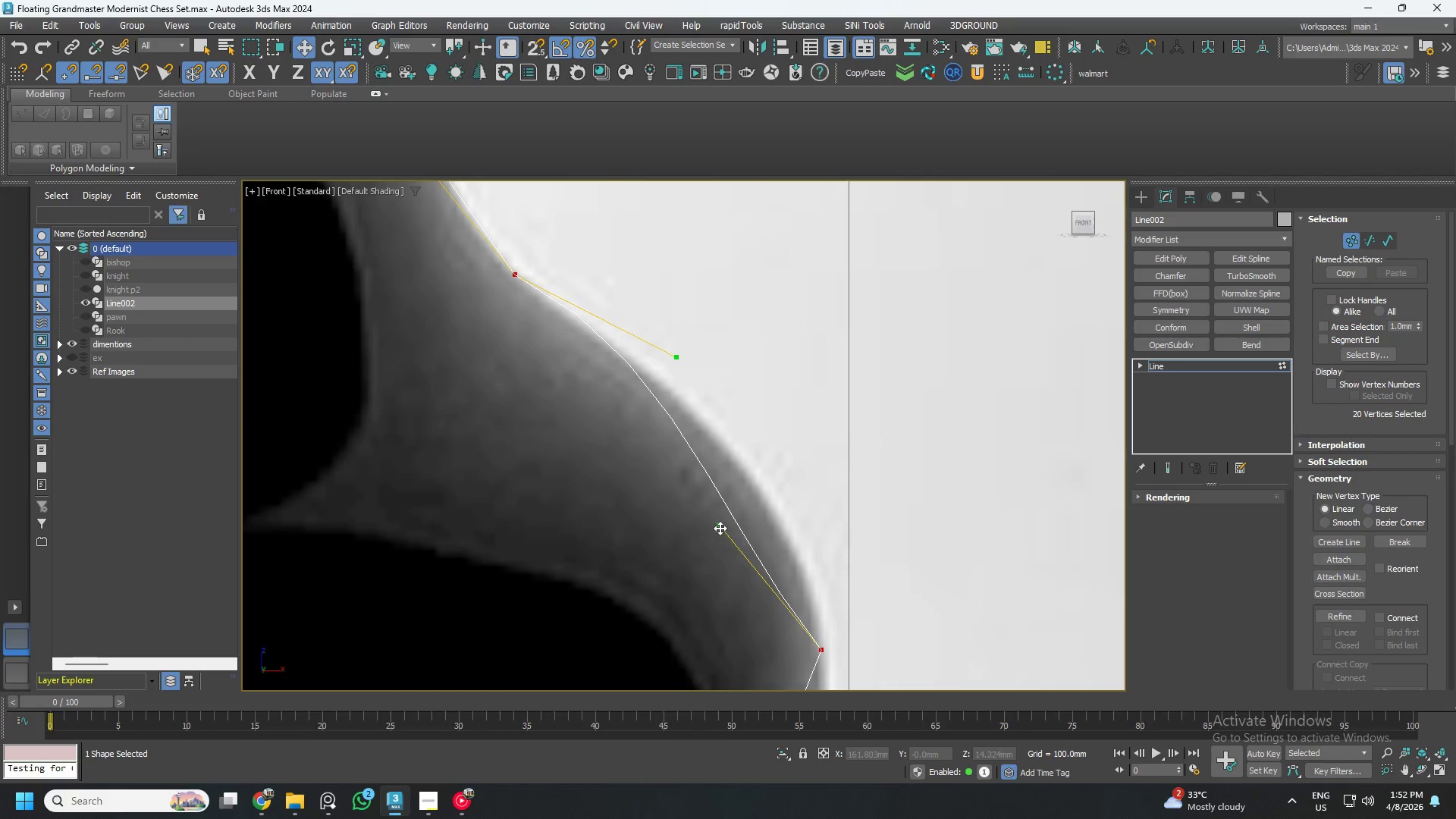 
left_click_drag(start_coordinate=[720, 526], to_coordinate=[818, 522])
 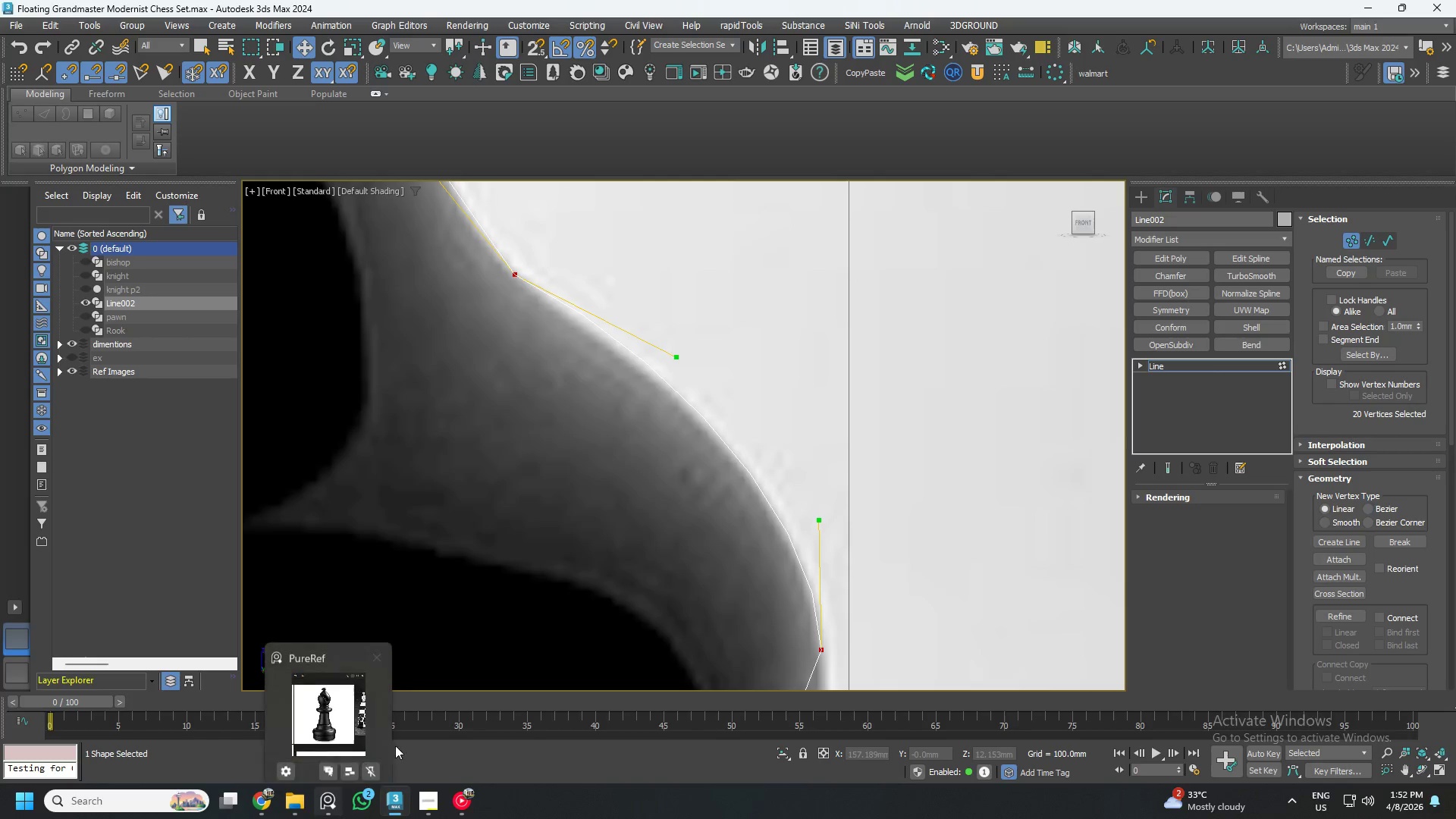 
scroll: coordinate [880, 450], scroll_direction: down, amount: 3.0
 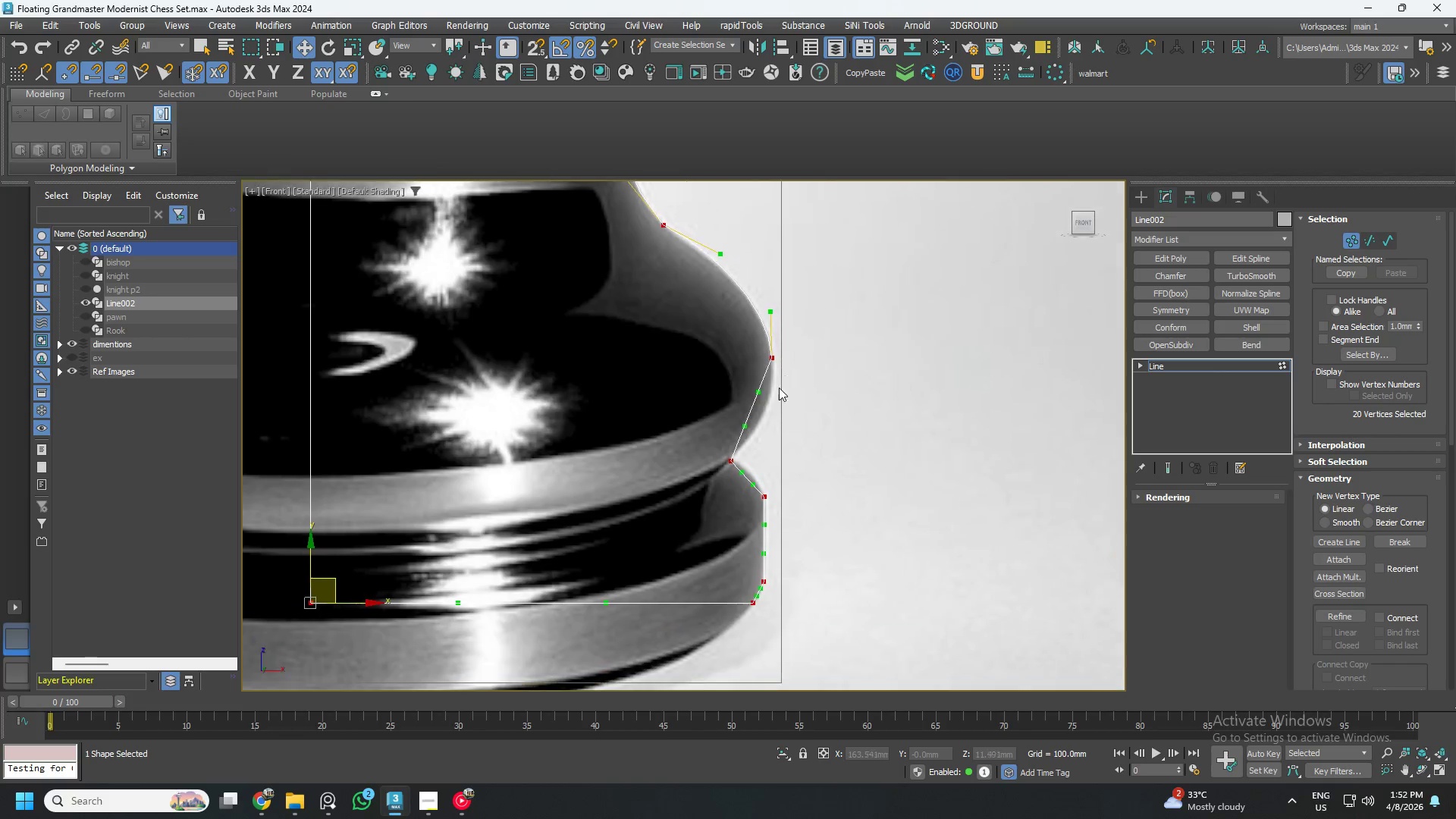 
scroll: coordinate [764, 400], scroll_direction: up, amount: 3.0
 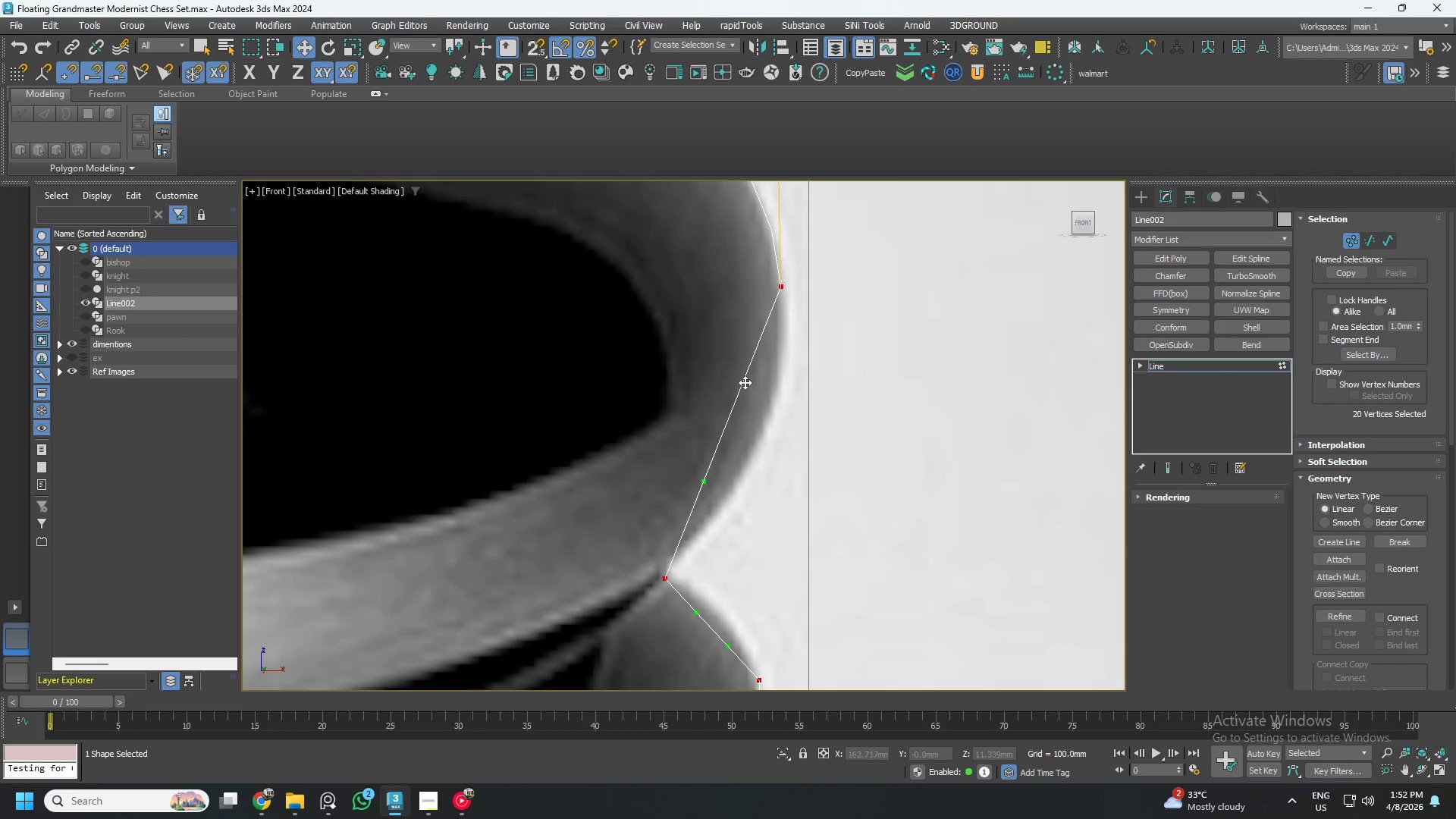 
left_click_drag(start_coordinate=[743, 382], to_coordinate=[805, 414])
 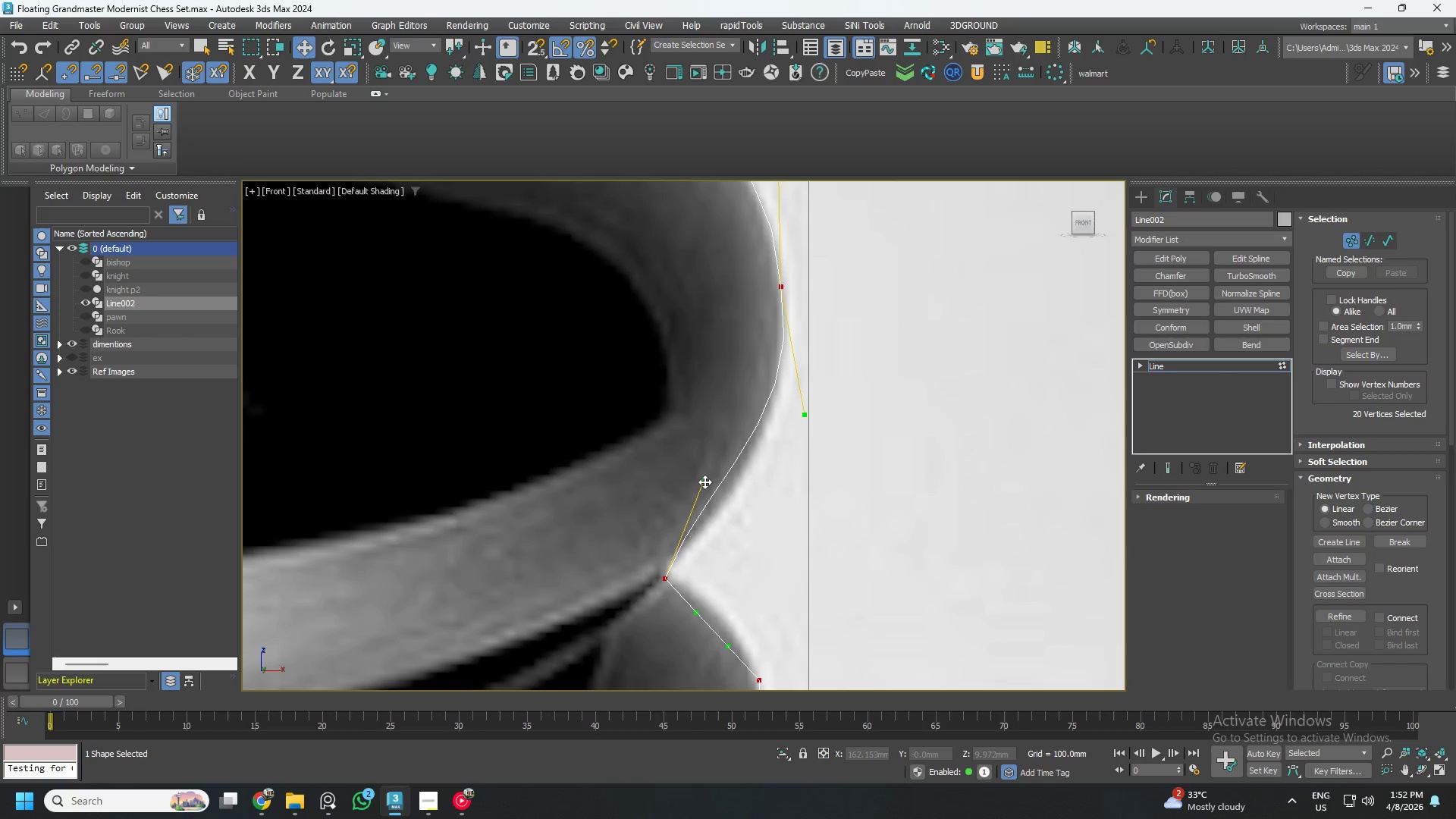 
left_click_drag(start_coordinate=[704, 482], to_coordinate=[721, 523])
 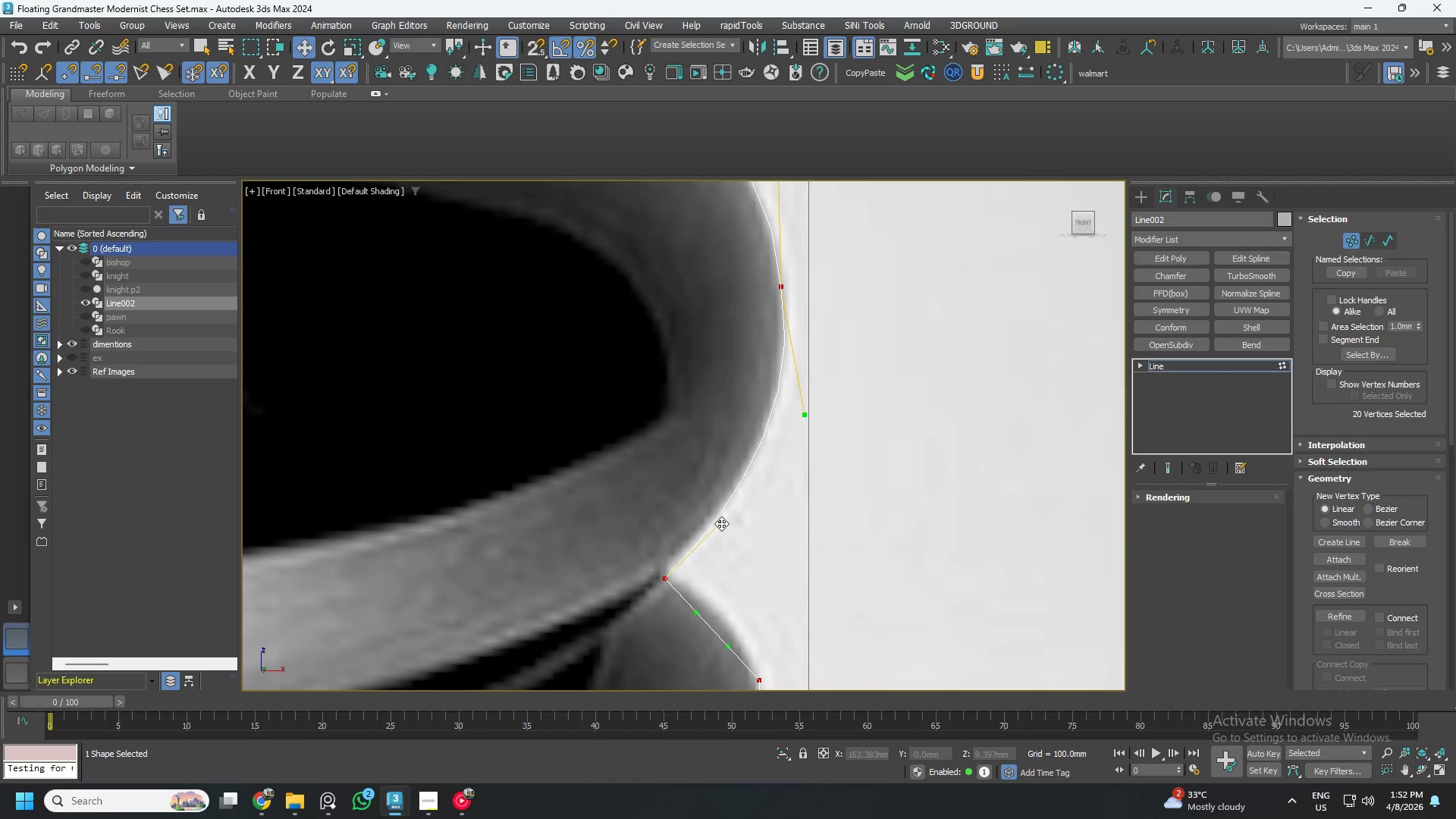 
scroll: coordinate [722, 526], scroll_direction: down, amount: 2.0
 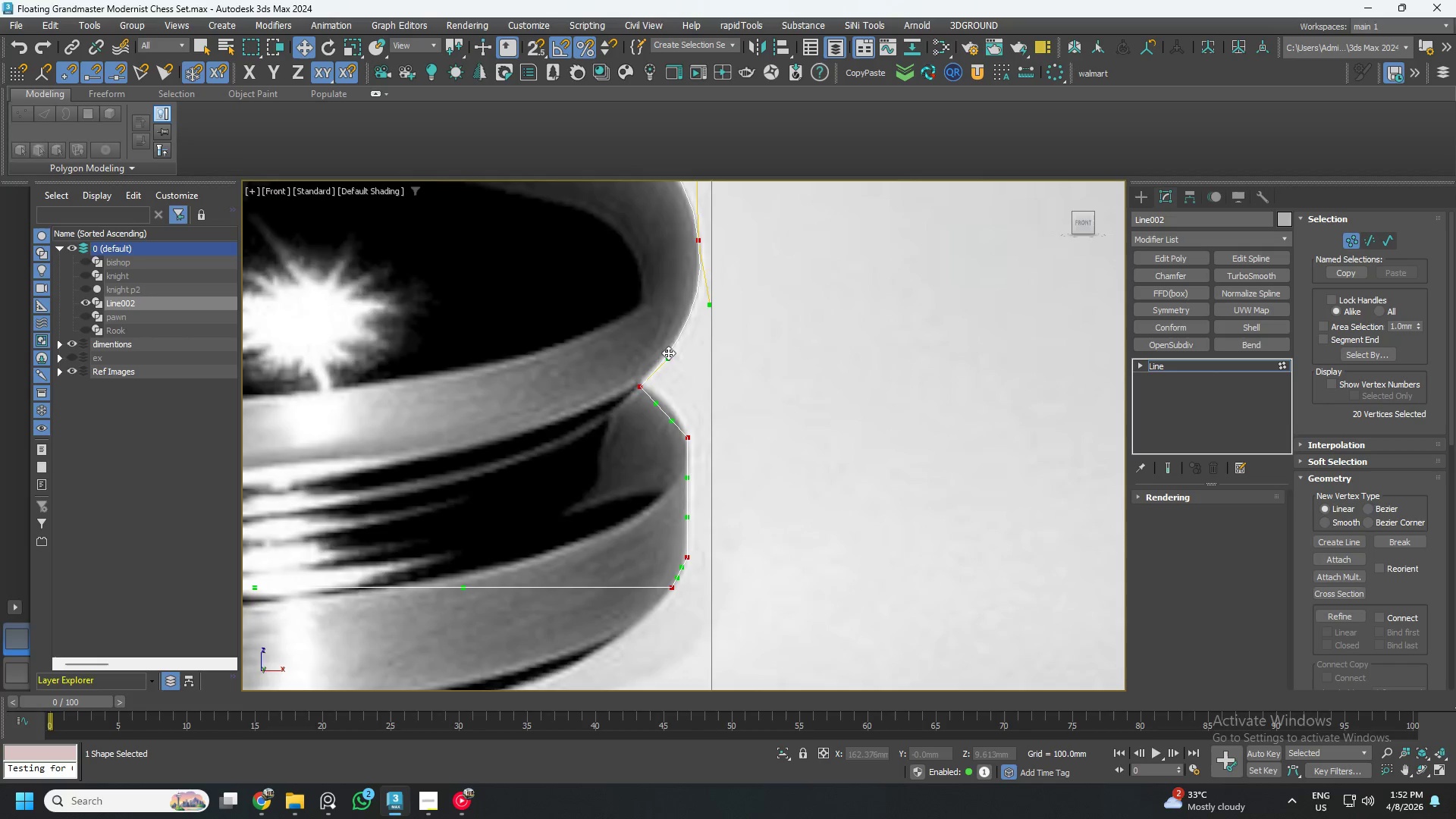 
scroll: coordinate [668, 445], scroll_direction: up, amount: 3.0
 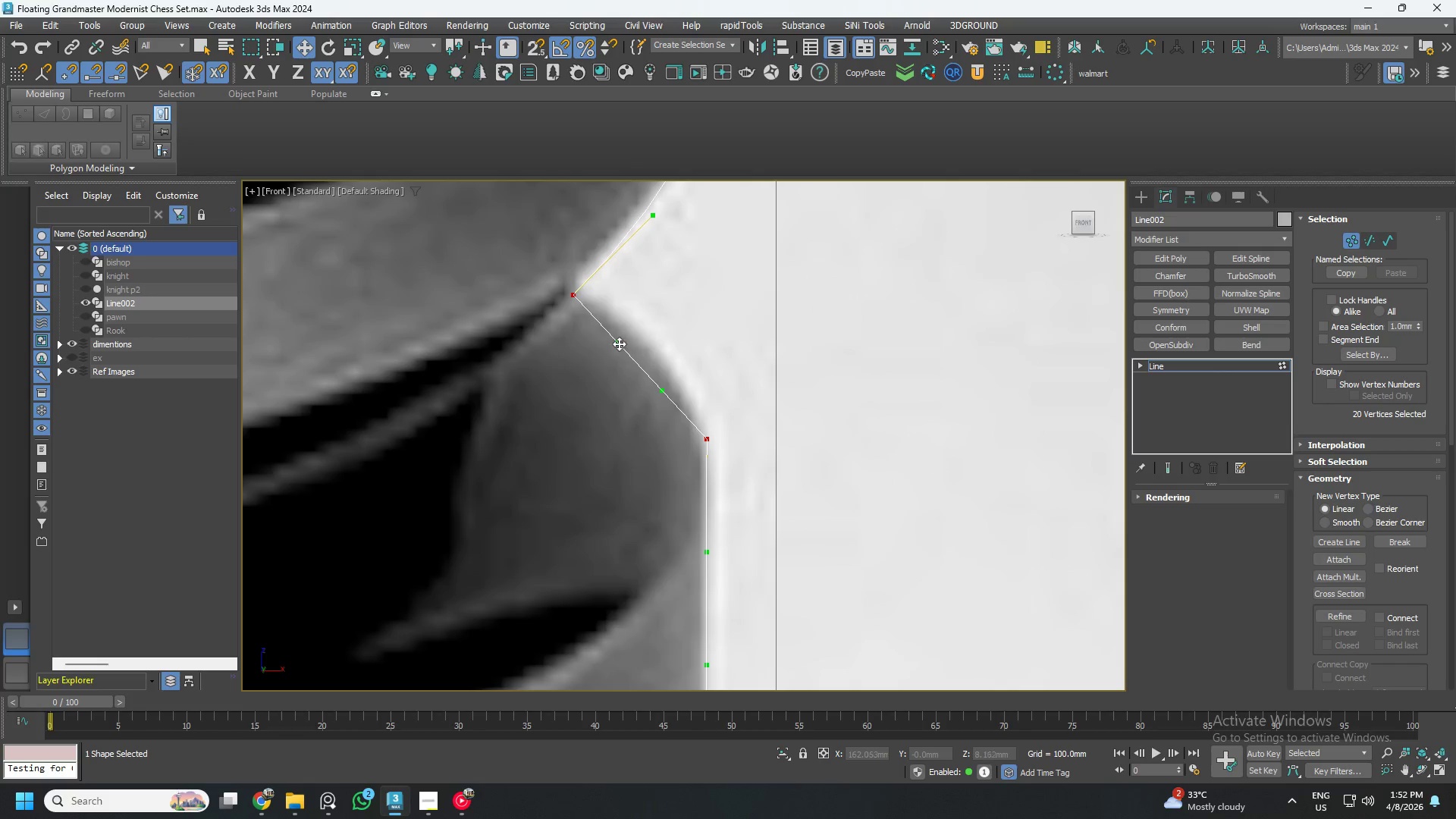 
left_click_drag(start_coordinate=[618, 342], to_coordinate=[648, 312])
 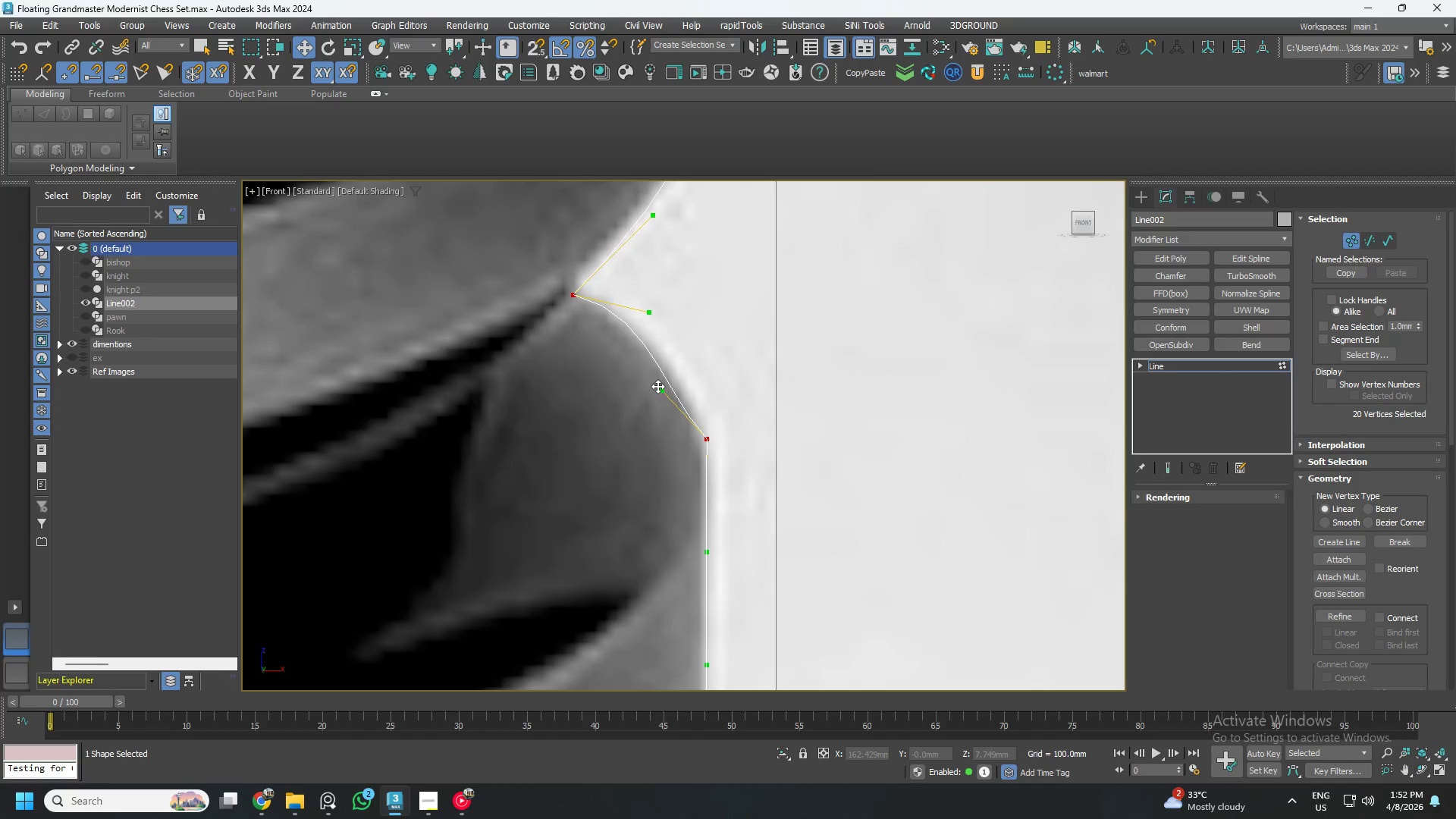 
left_click_drag(start_coordinate=[661, 390], to_coordinate=[686, 375])
 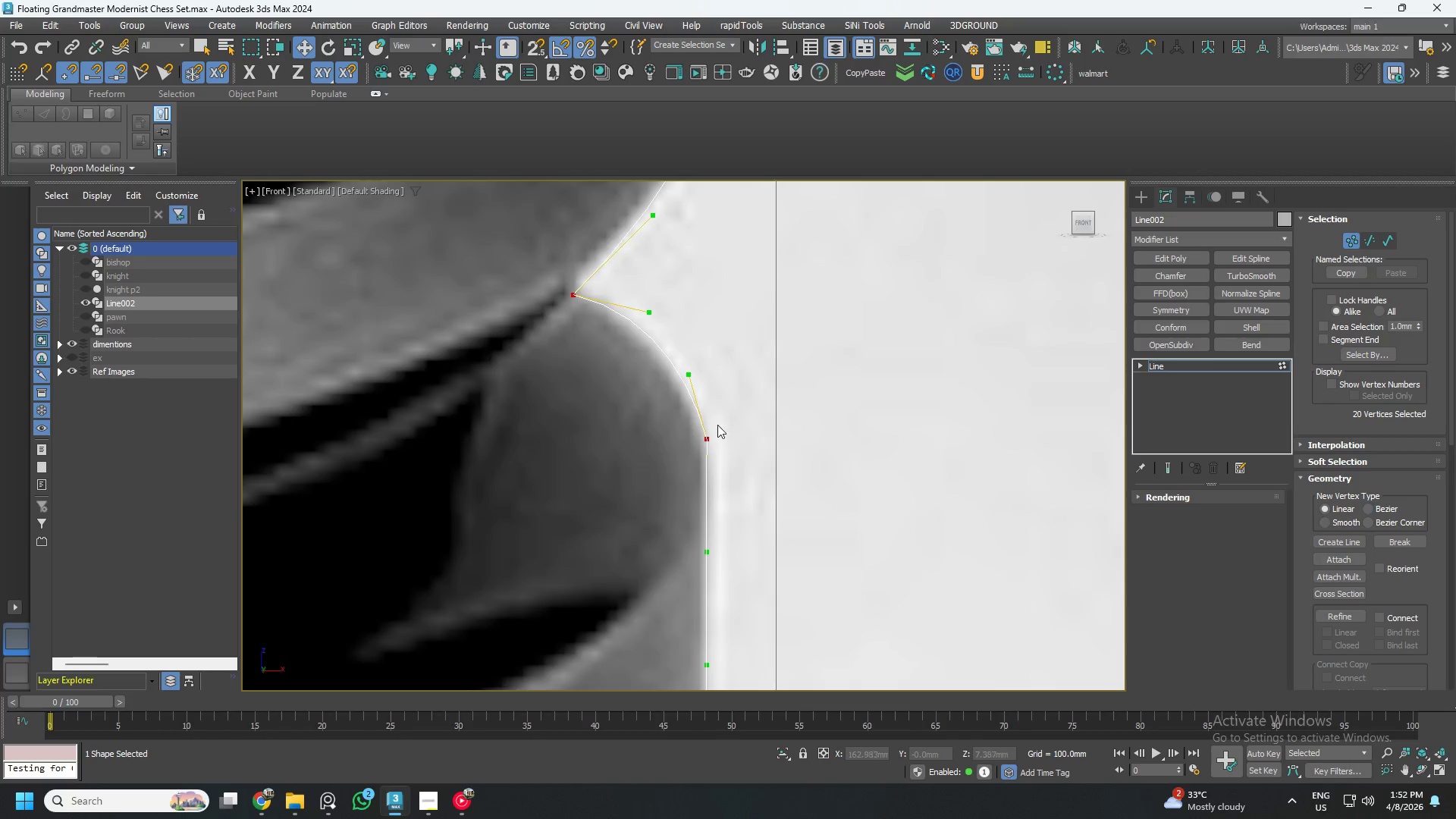 
scroll: coordinate [738, 504], scroll_direction: down, amount: 3.0
 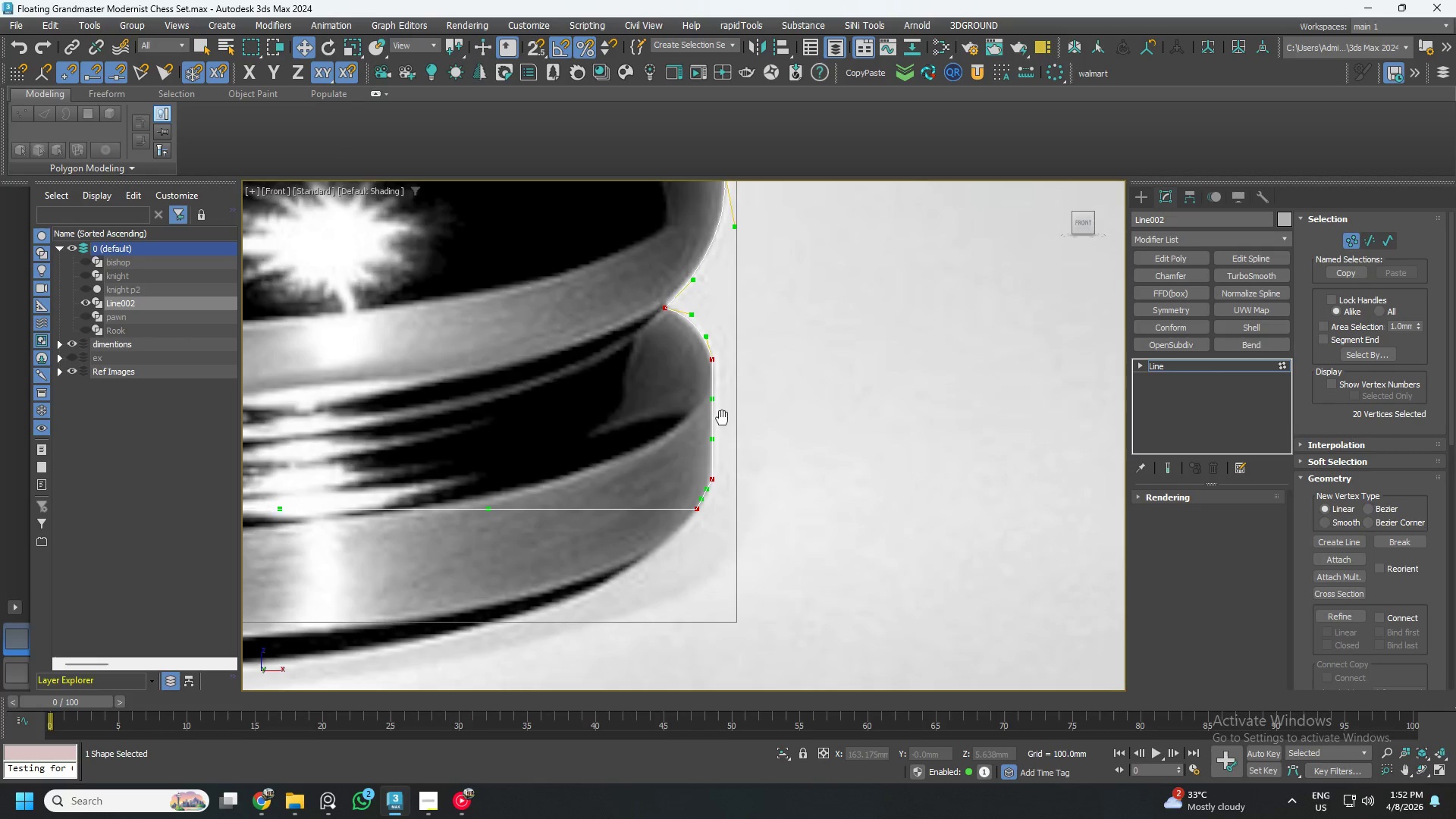 
scroll: coordinate [715, 451], scroll_direction: up, amount: 4.0
 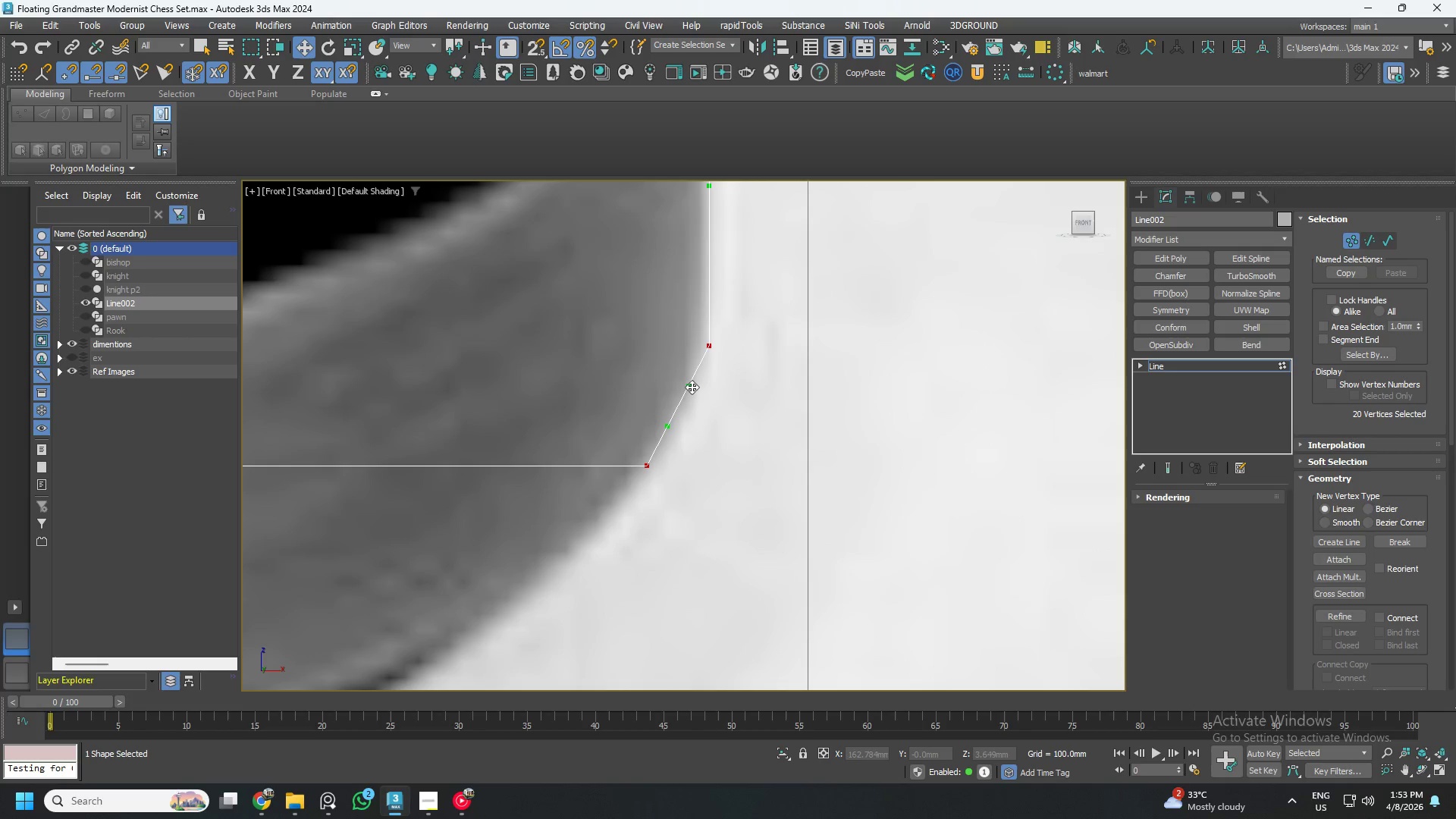 
left_click_drag(start_coordinate=[691, 386], to_coordinate=[713, 410])
 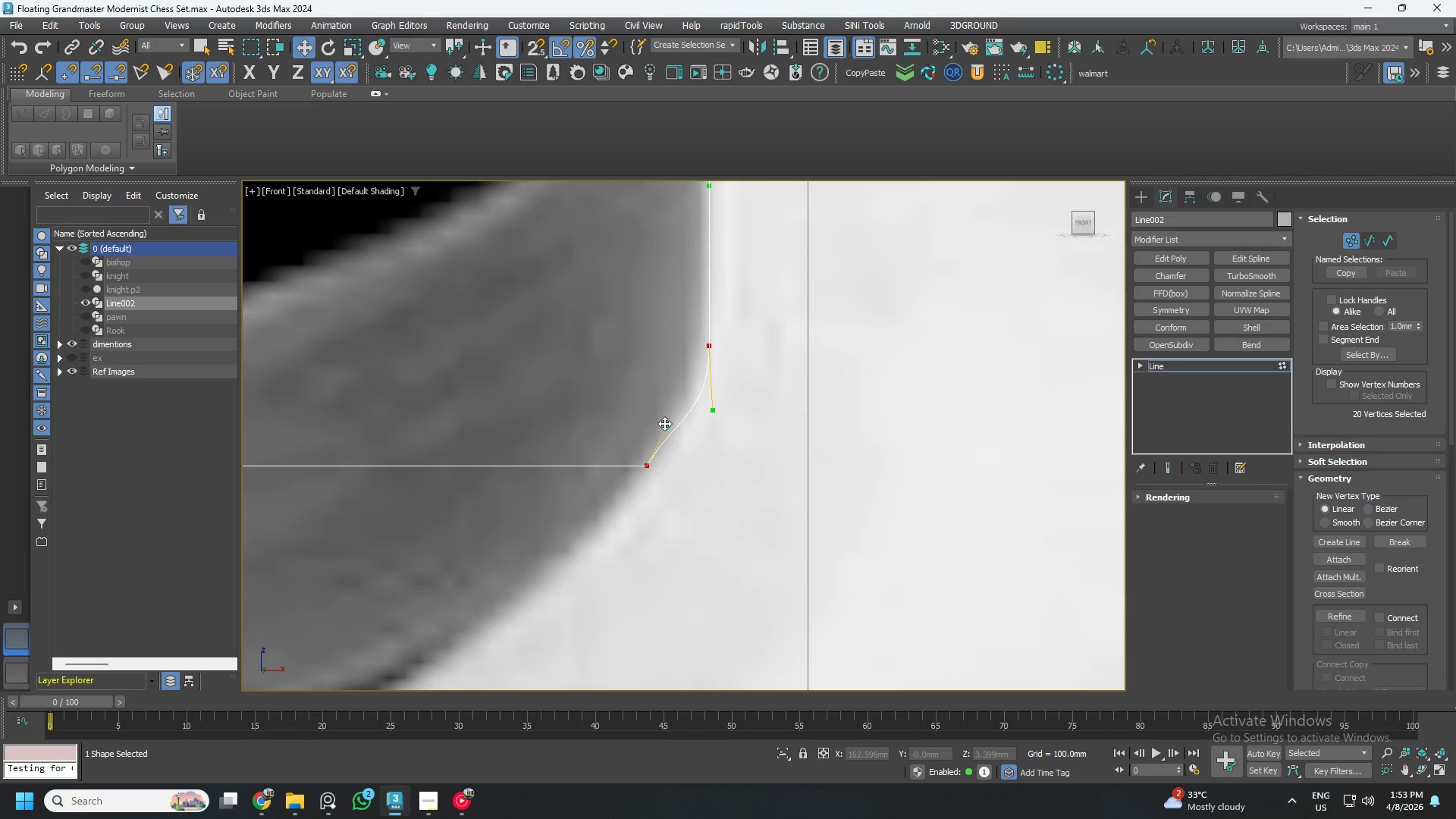 
left_click_drag(start_coordinate=[664, 423], to_coordinate=[678, 453])
 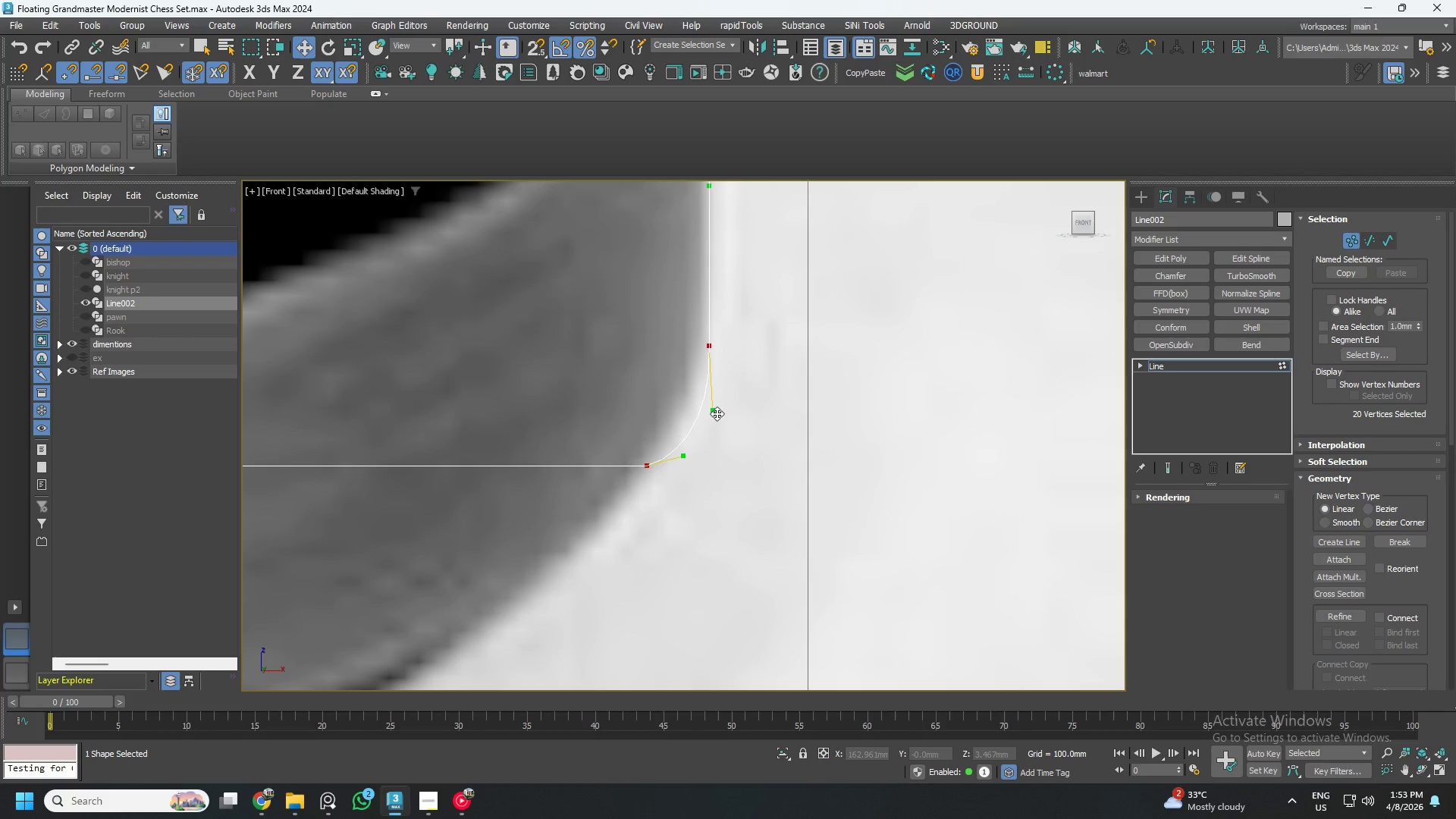 
left_click_drag(start_coordinate=[714, 412], to_coordinate=[708, 416])
 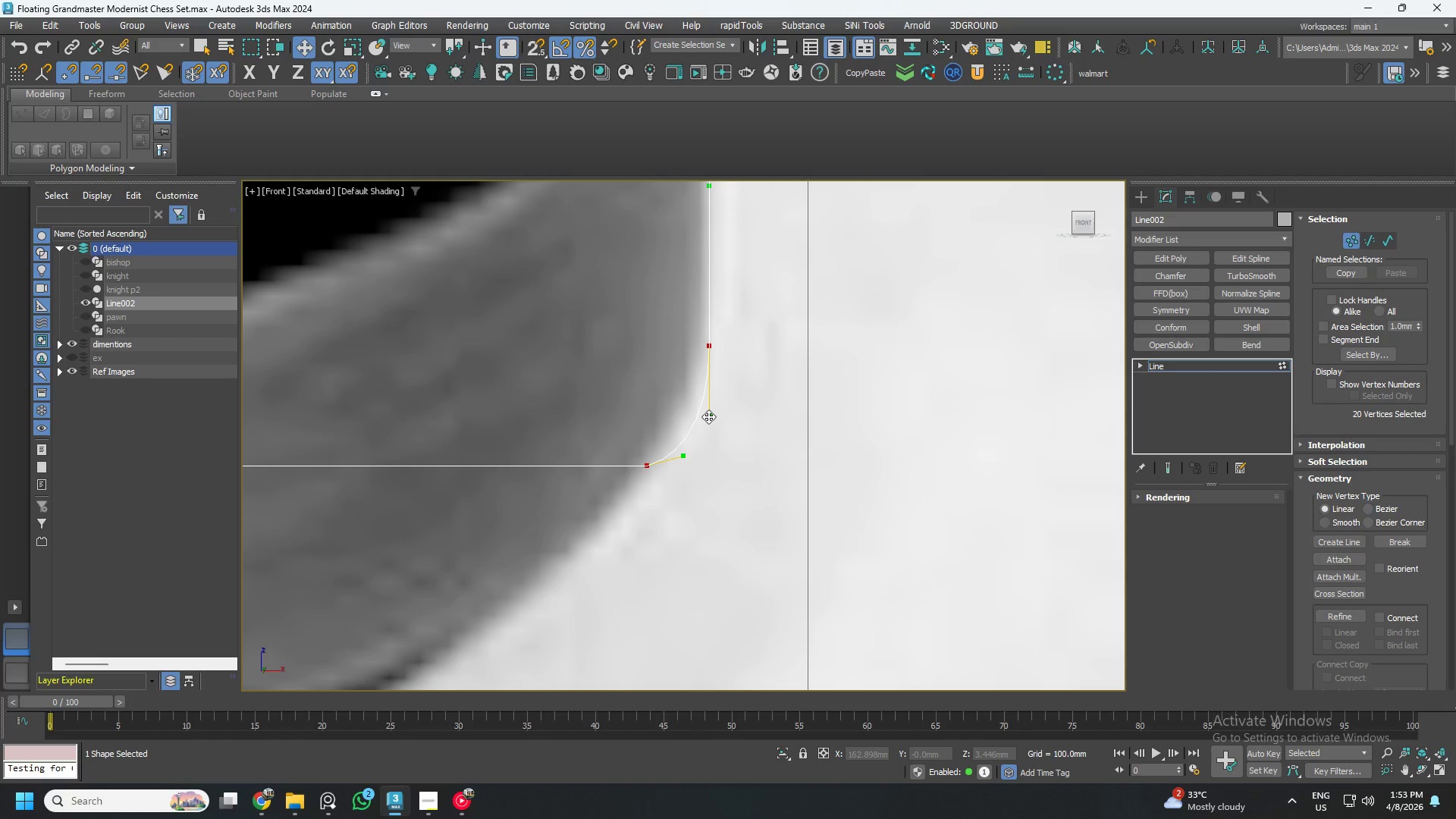 
scroll: coordinate [572, 438], scroll_direction: down, amount: 8.0
 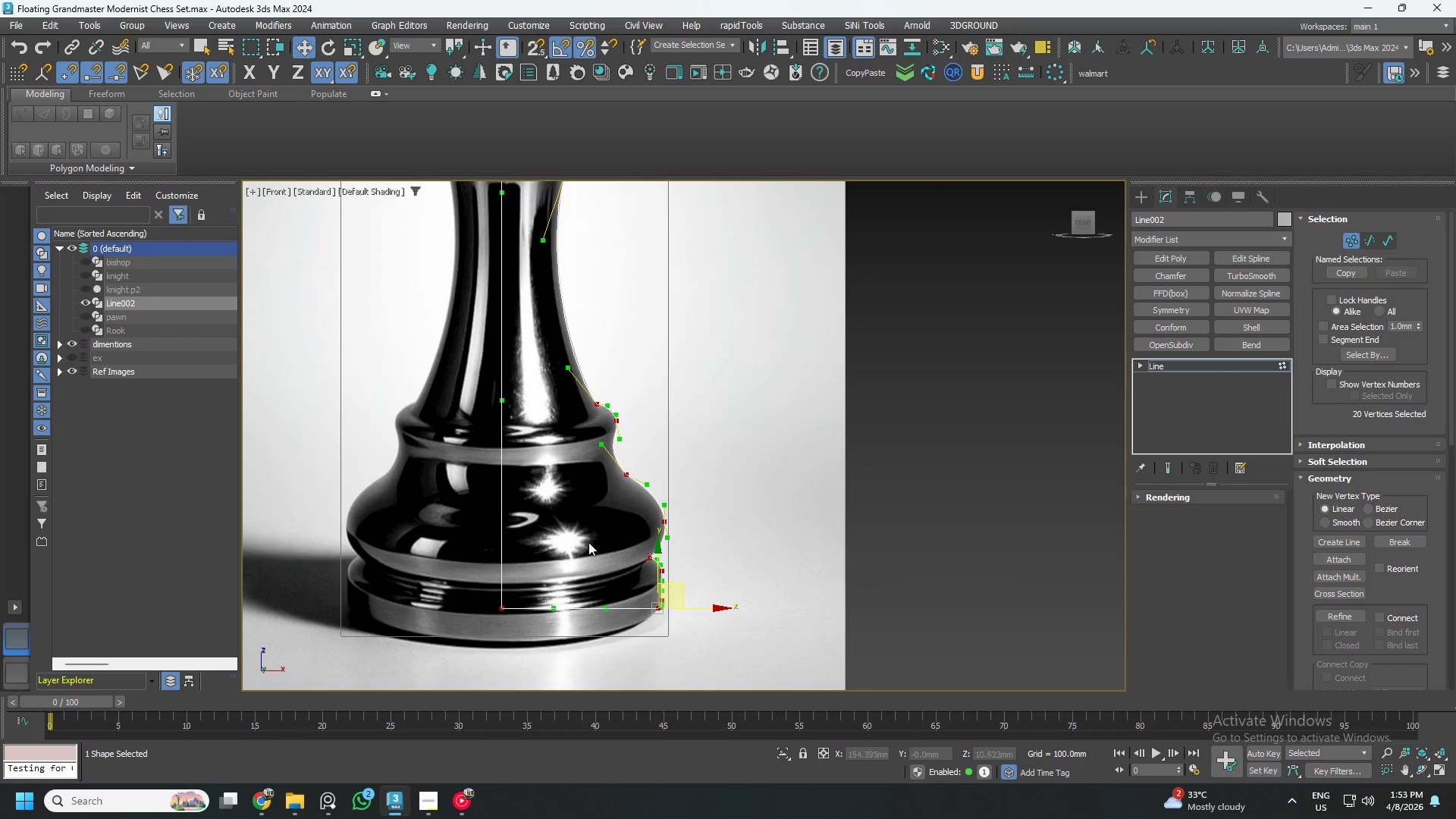 
scroll: coordinate [632, 570], scroll_direction: up, amount: 3.0
 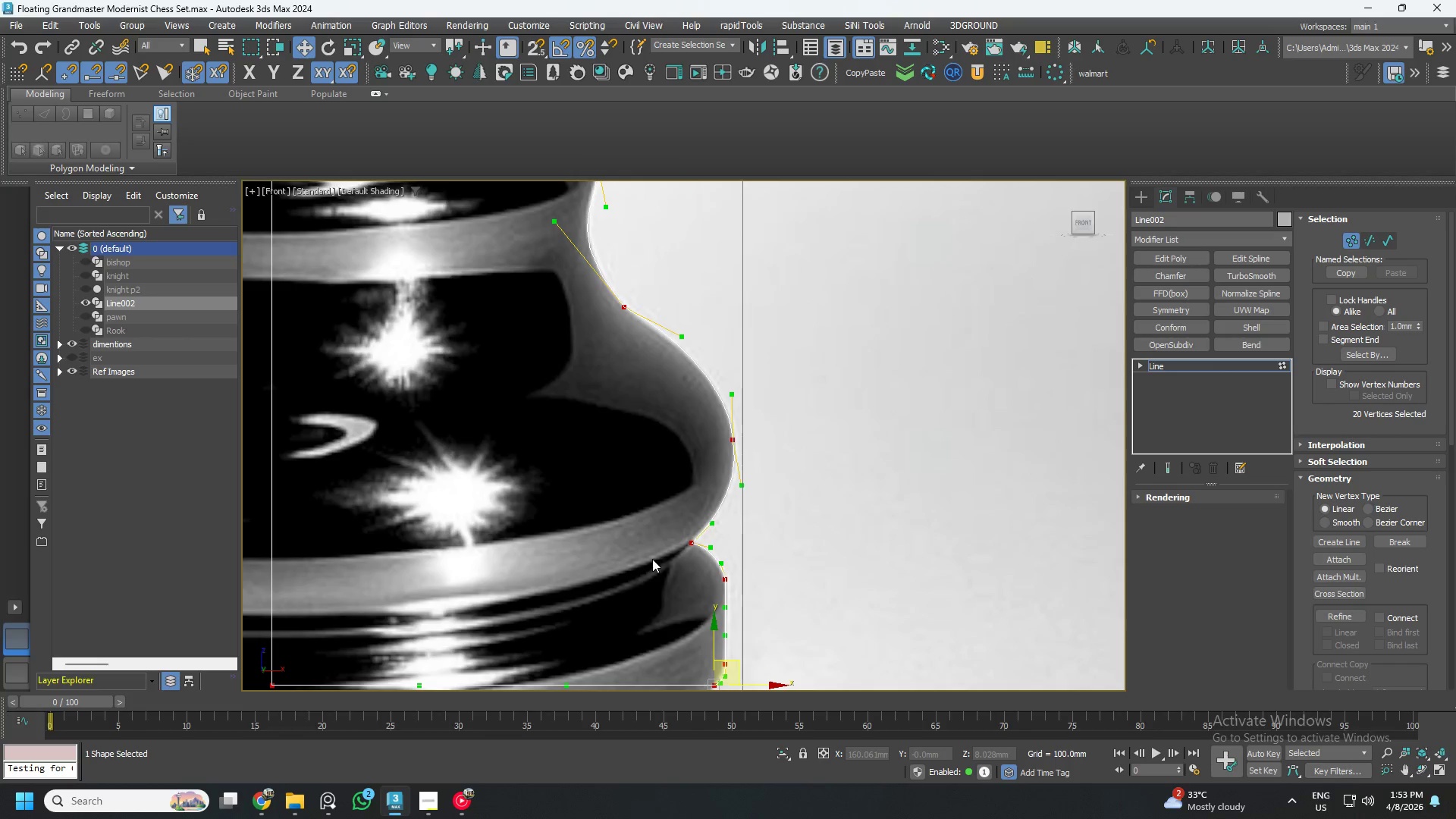 
scroll: coordinate [667, 548], scroll_direction: down, amount: 5.0
 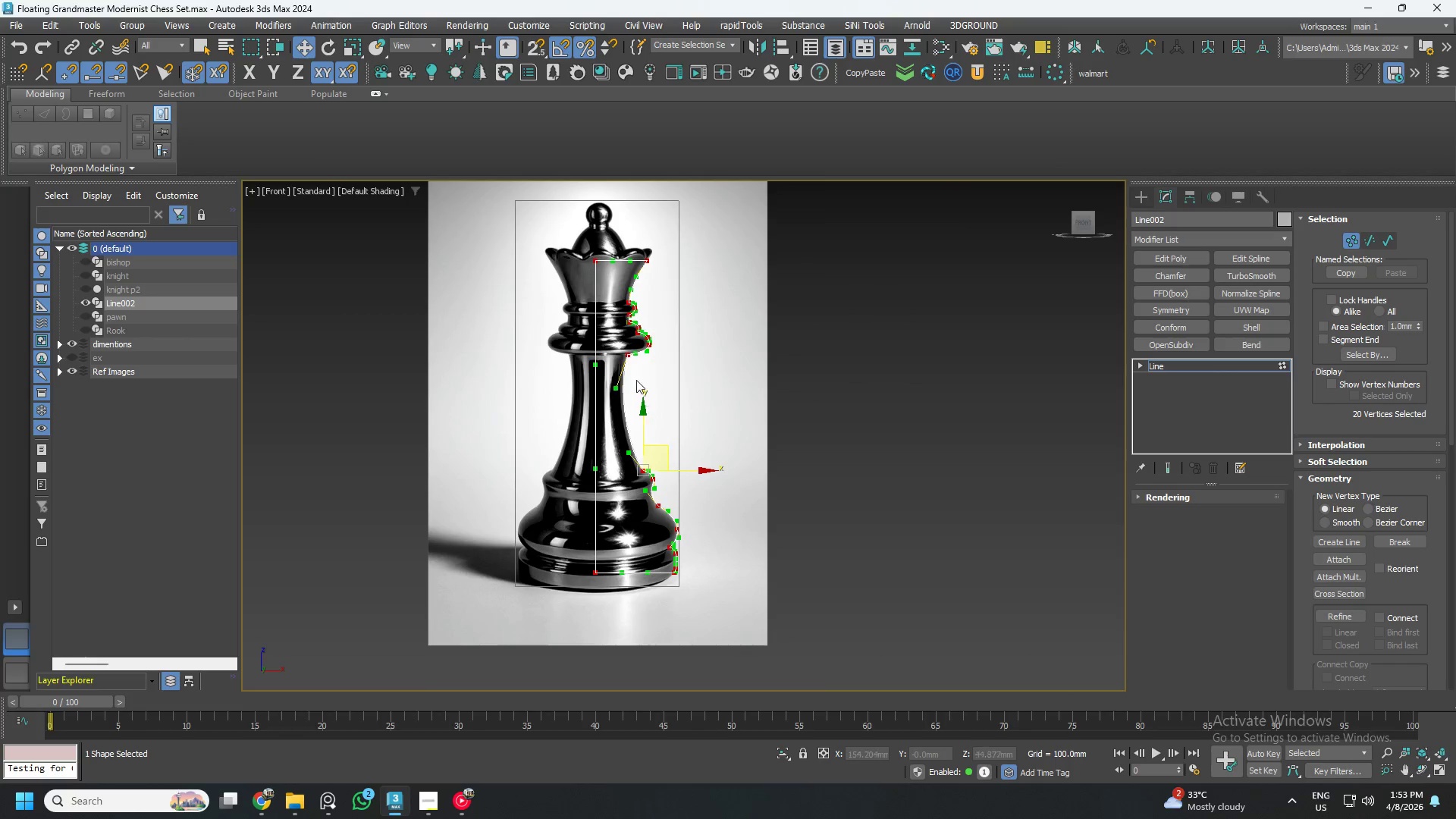 
scroll: coordinate [535, 291], scroll_direction: up, amount: 5.0
 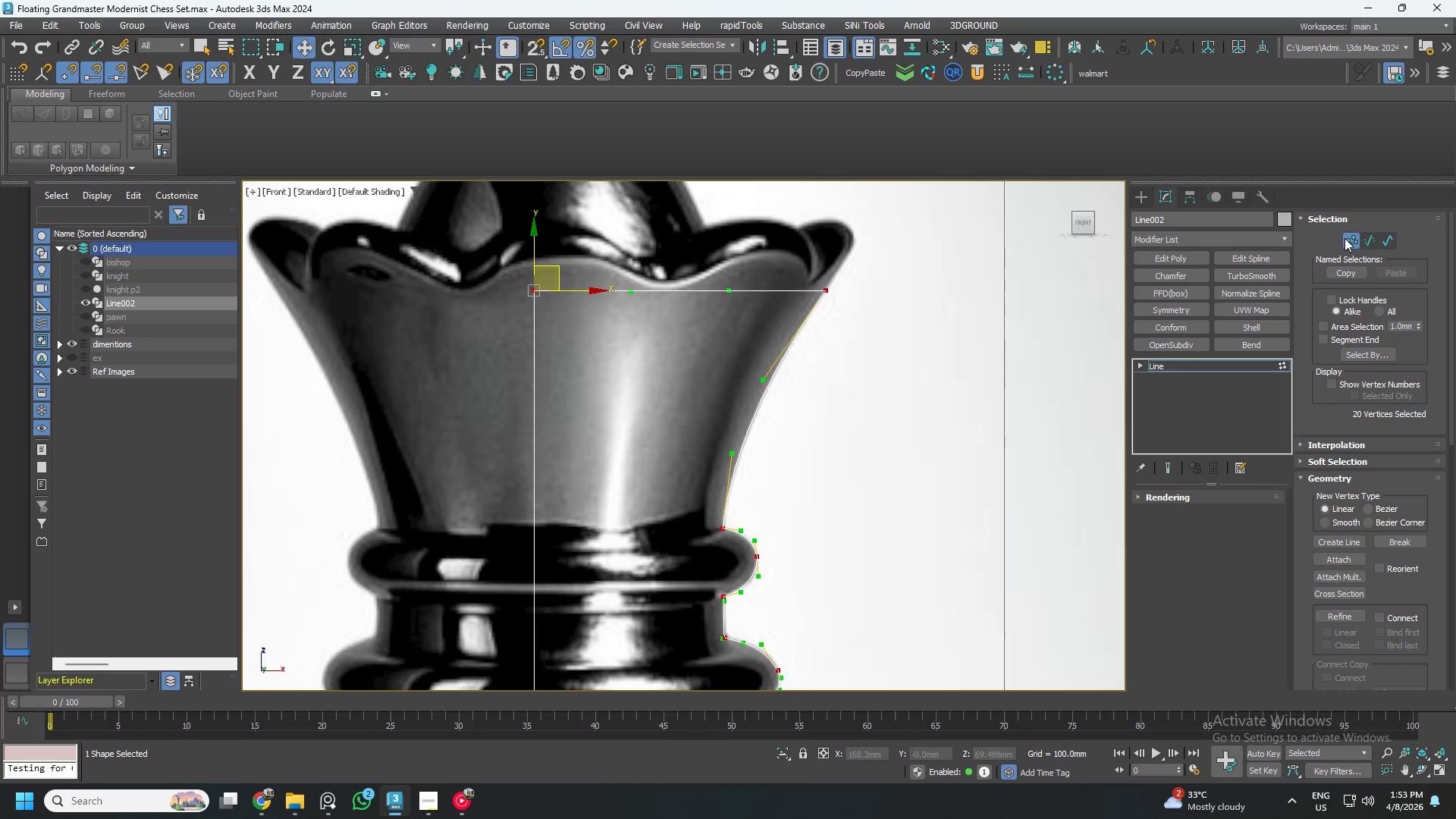 
left_click([1355, 240])
 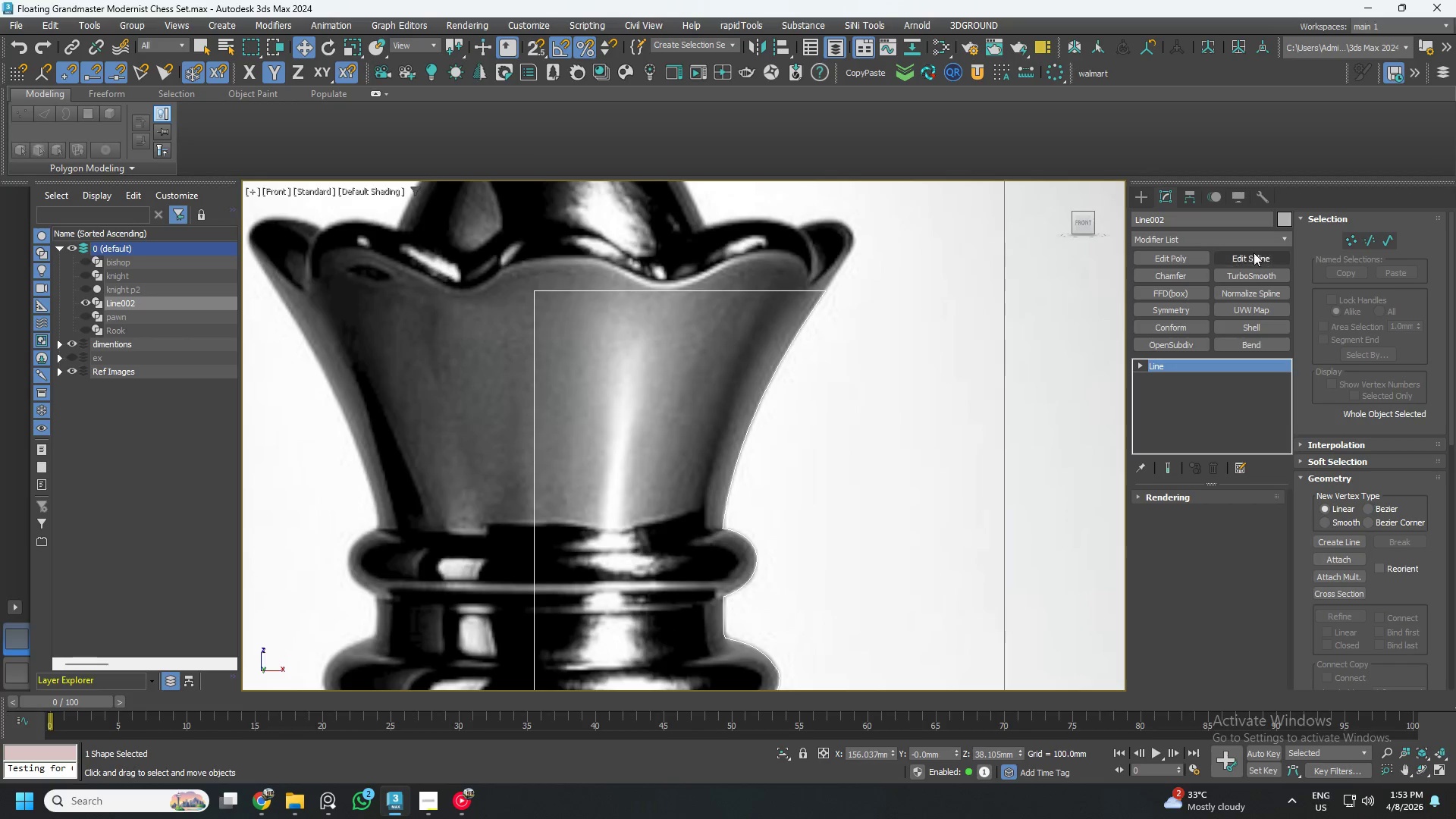 
left_click([1250, 254])
 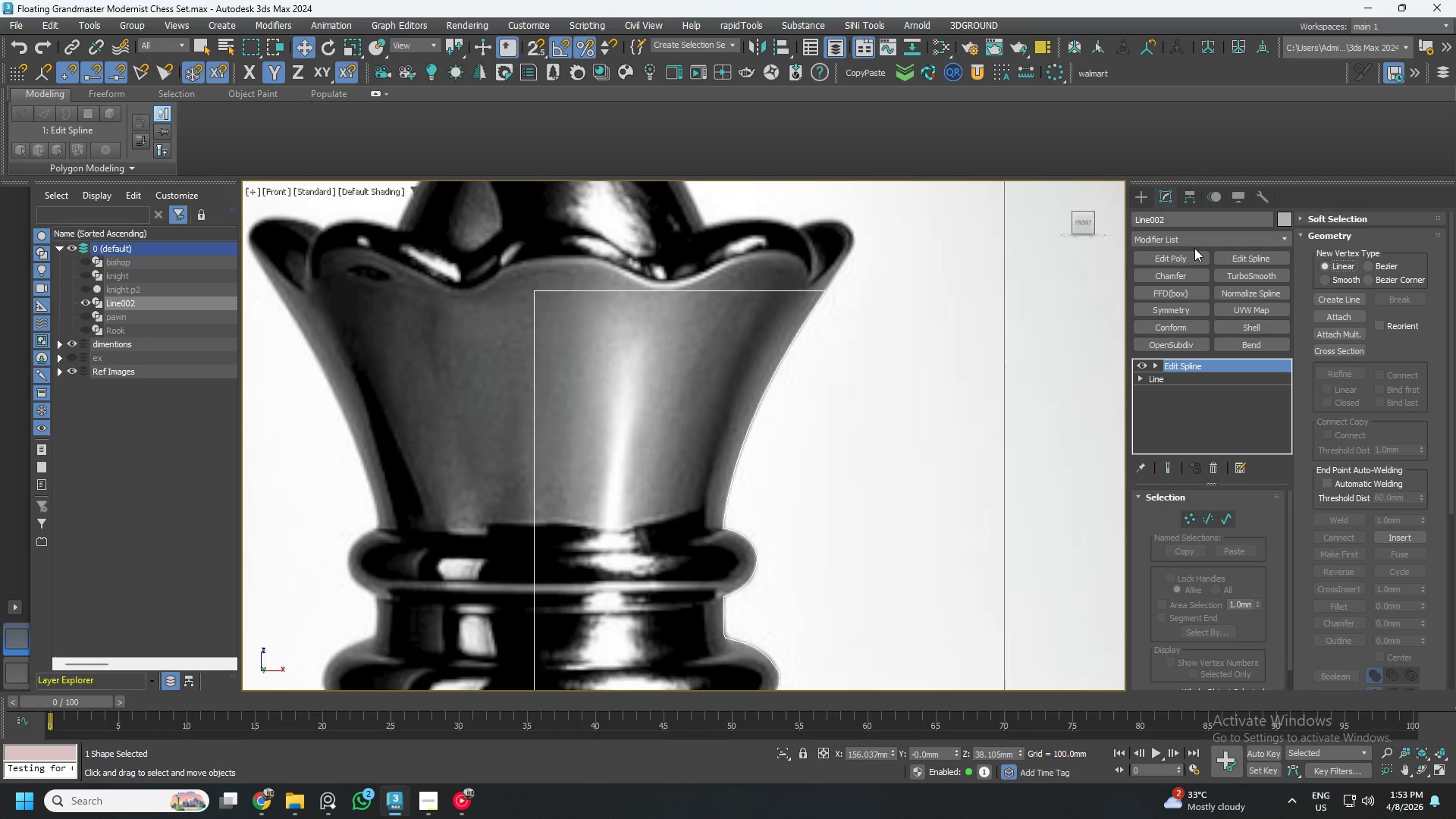 
left_click([1194, 243])
 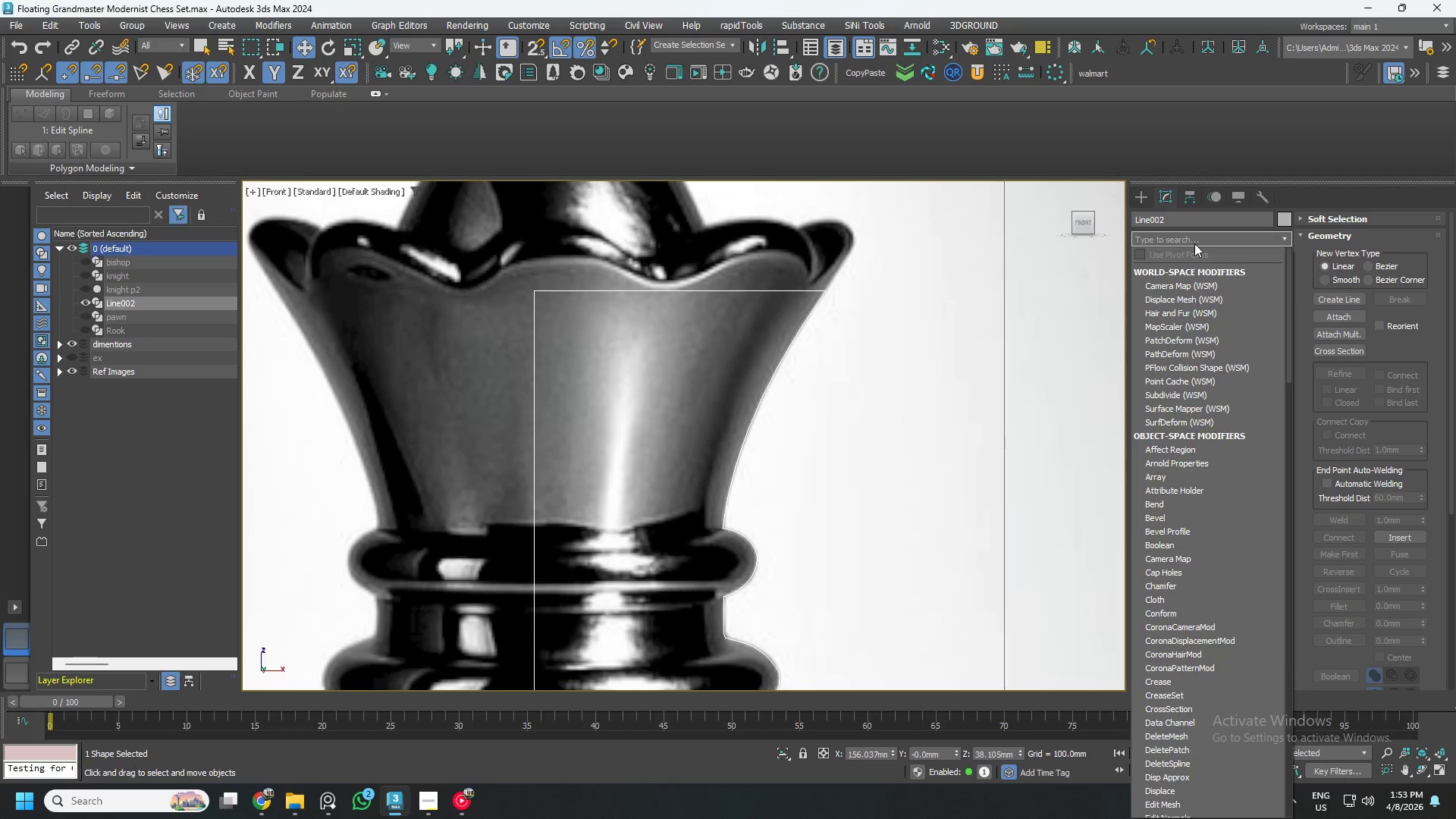 
type(lth)
 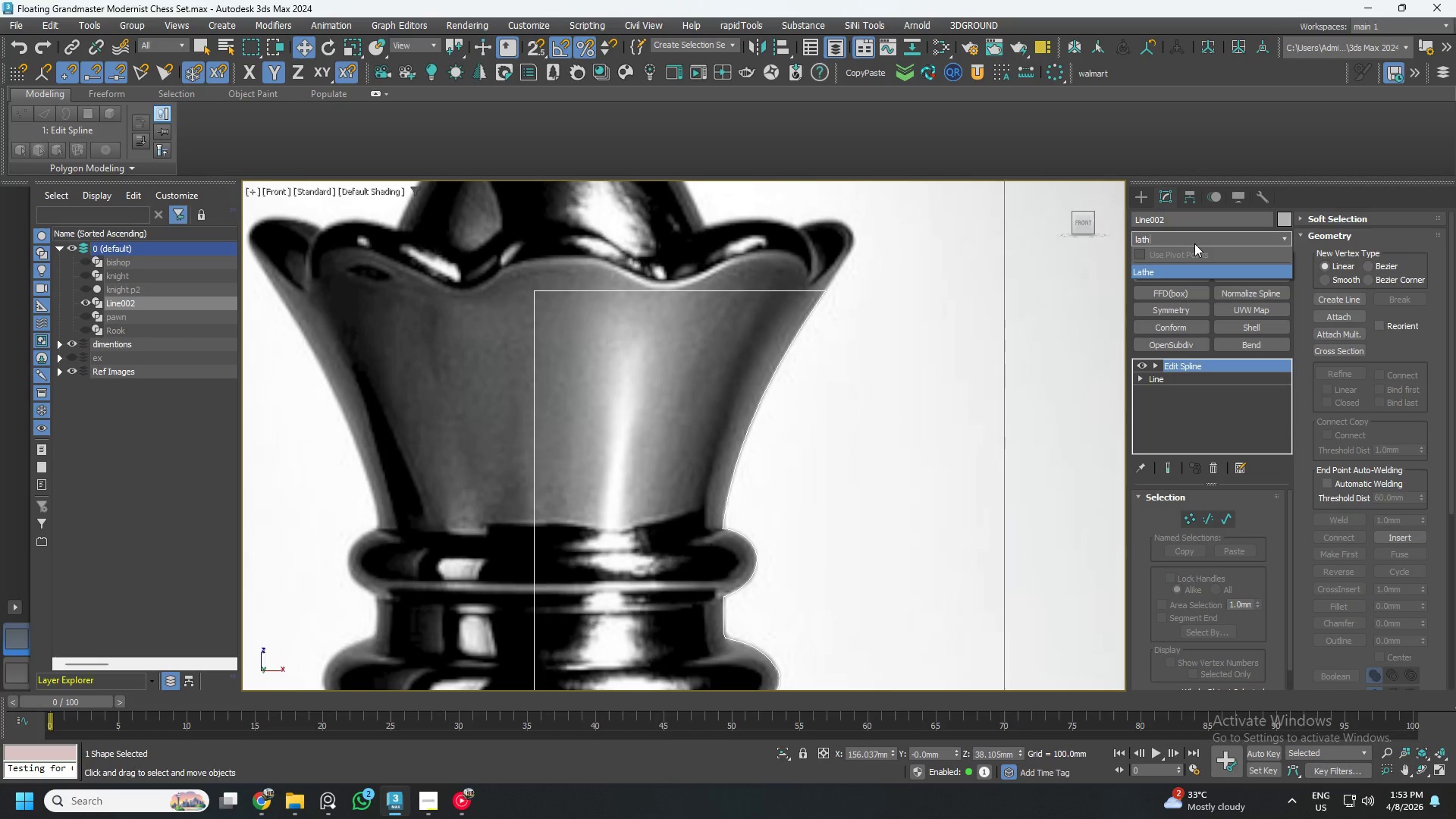 
hold_key(key=A, duration=0.33)
 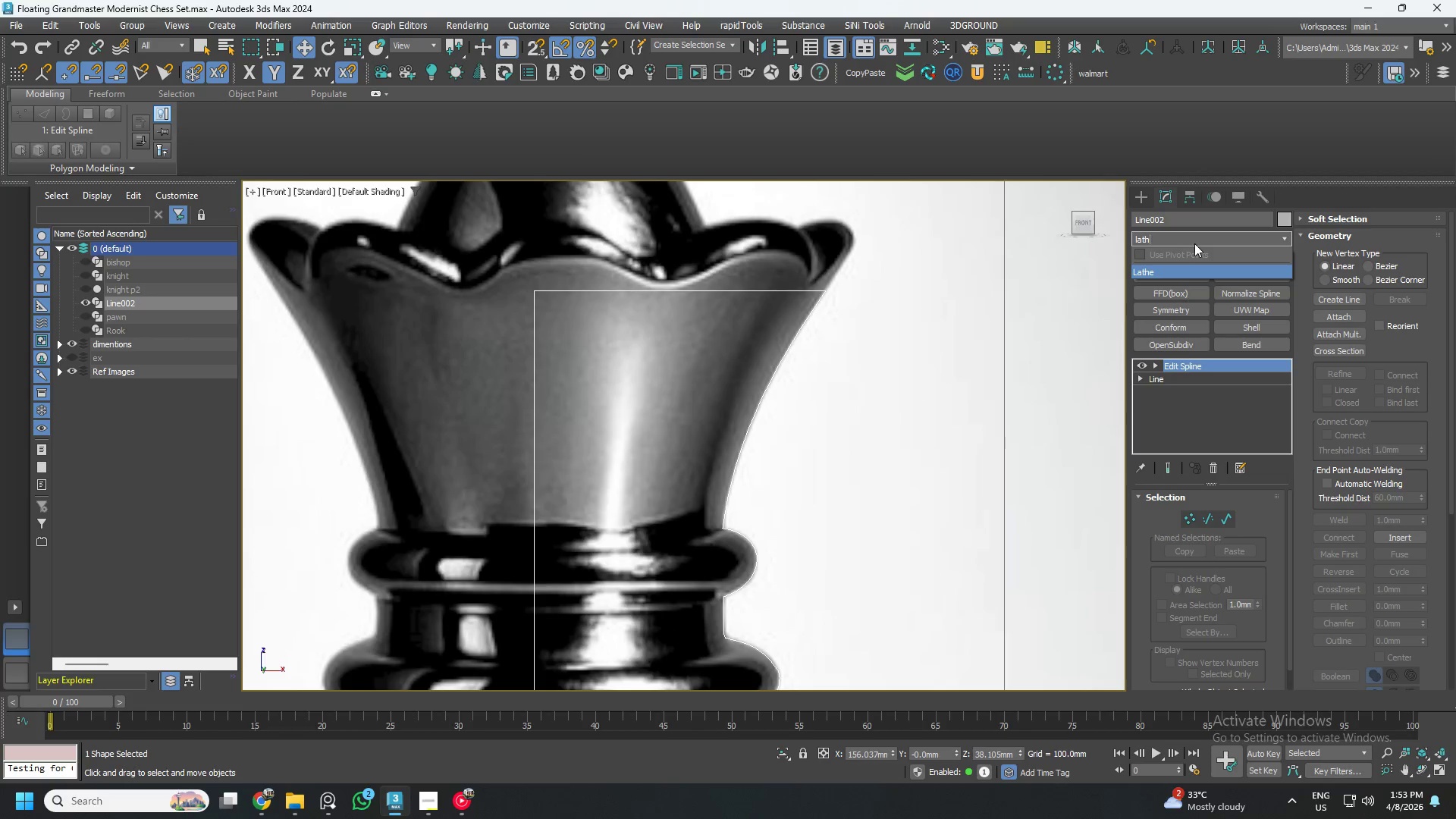 
left_click([1178, 265])
 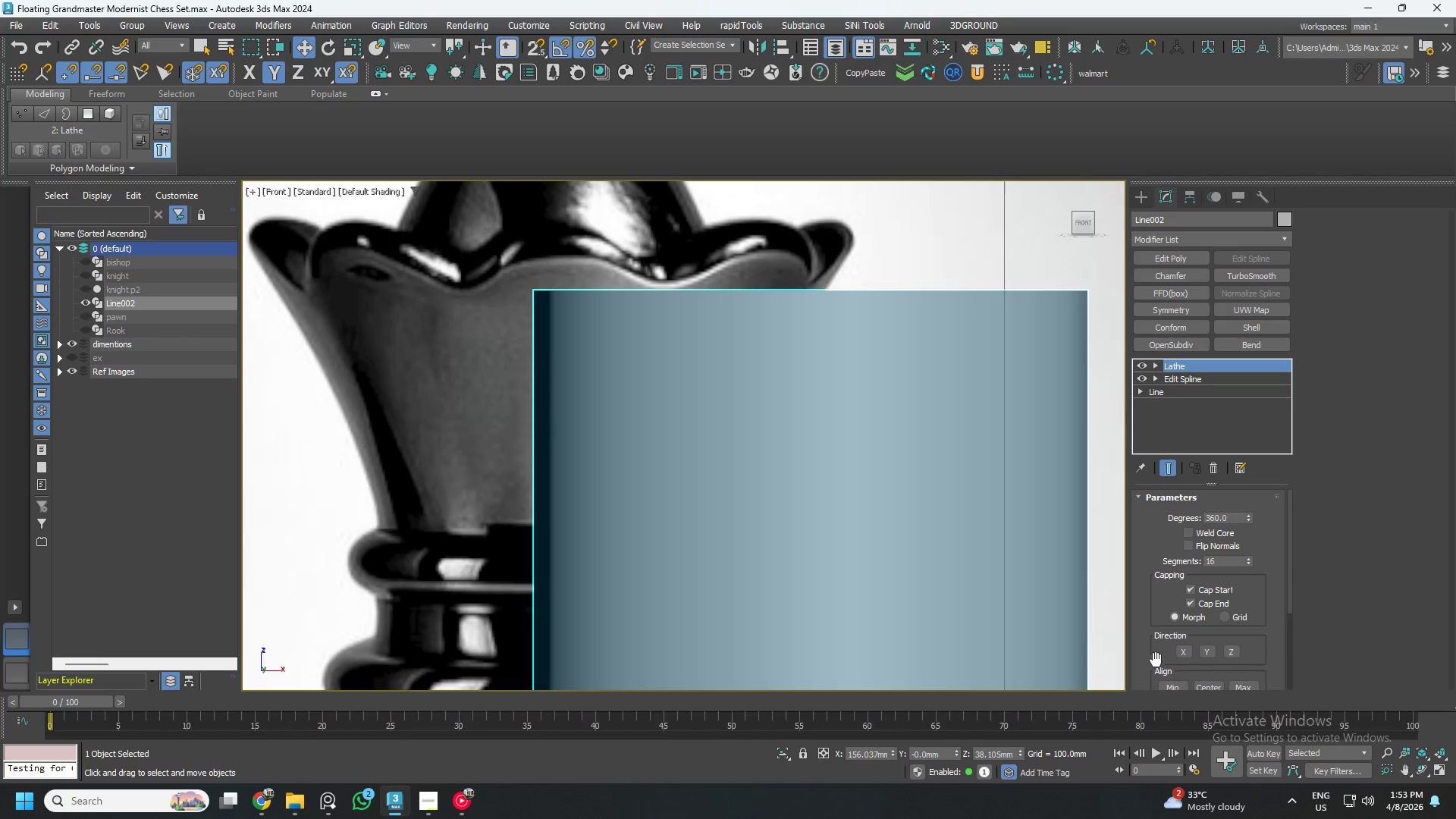 
left_click([1172, 686])
 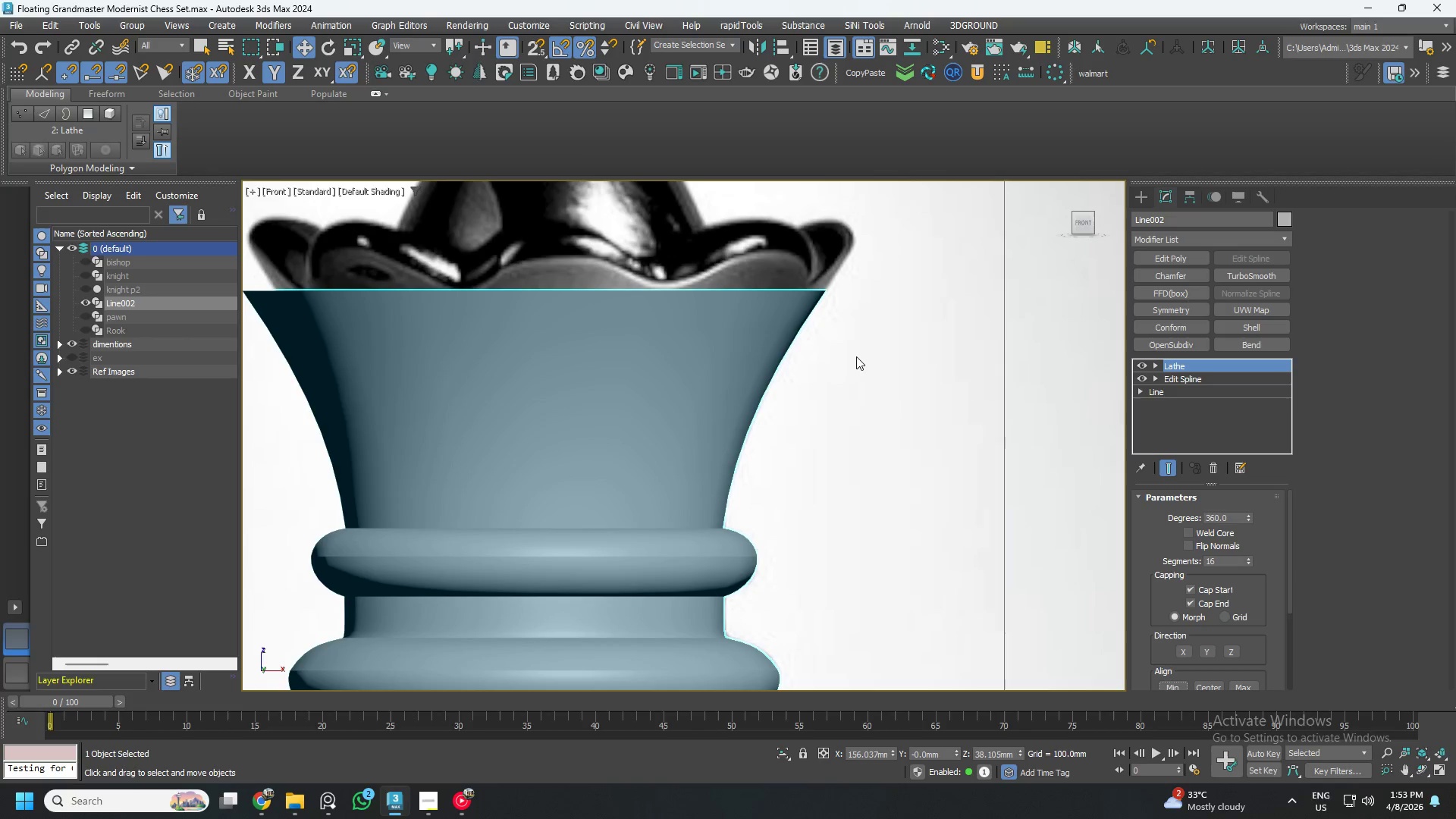 
key(F4)
 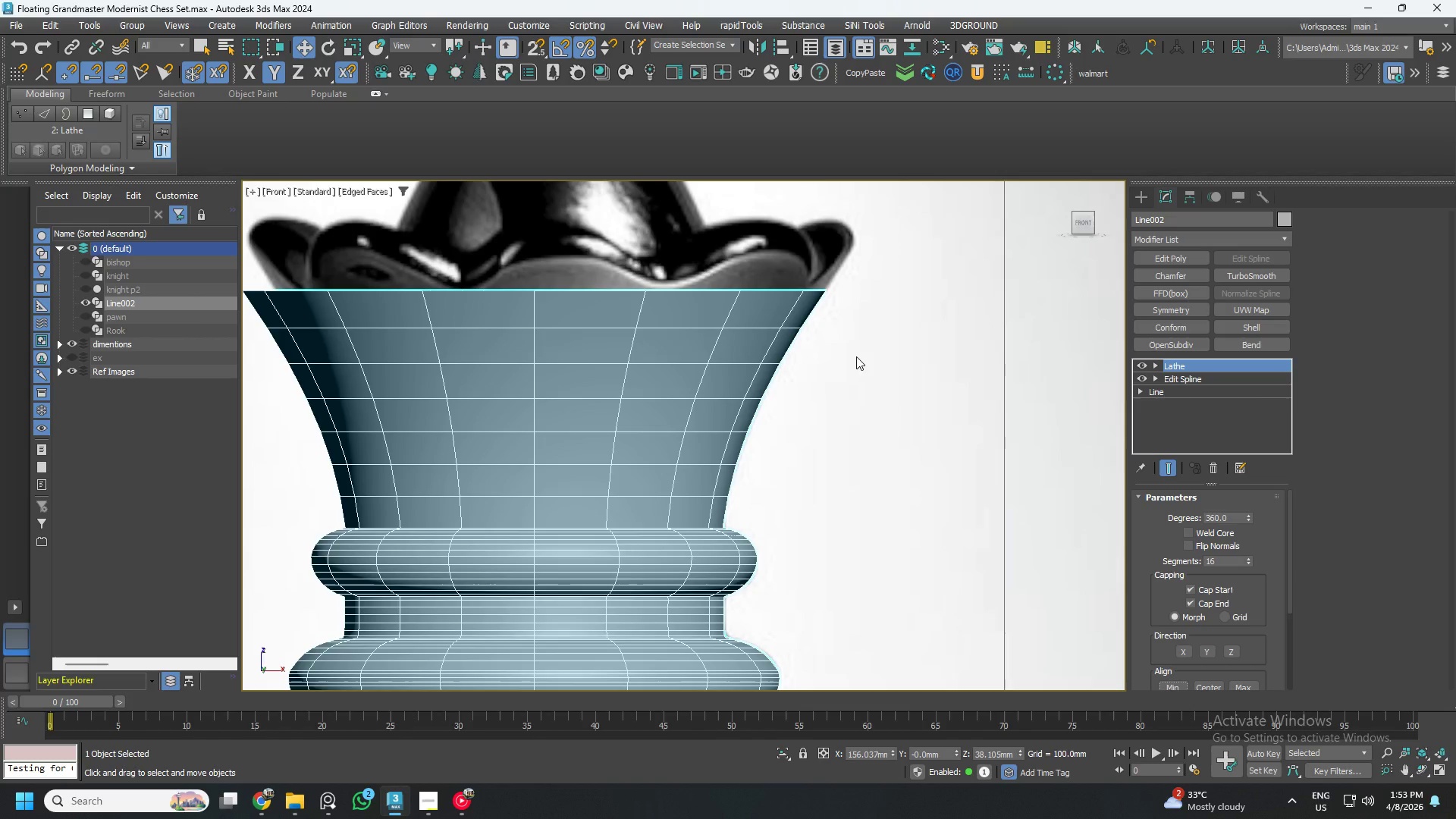 
wait(14.77)
 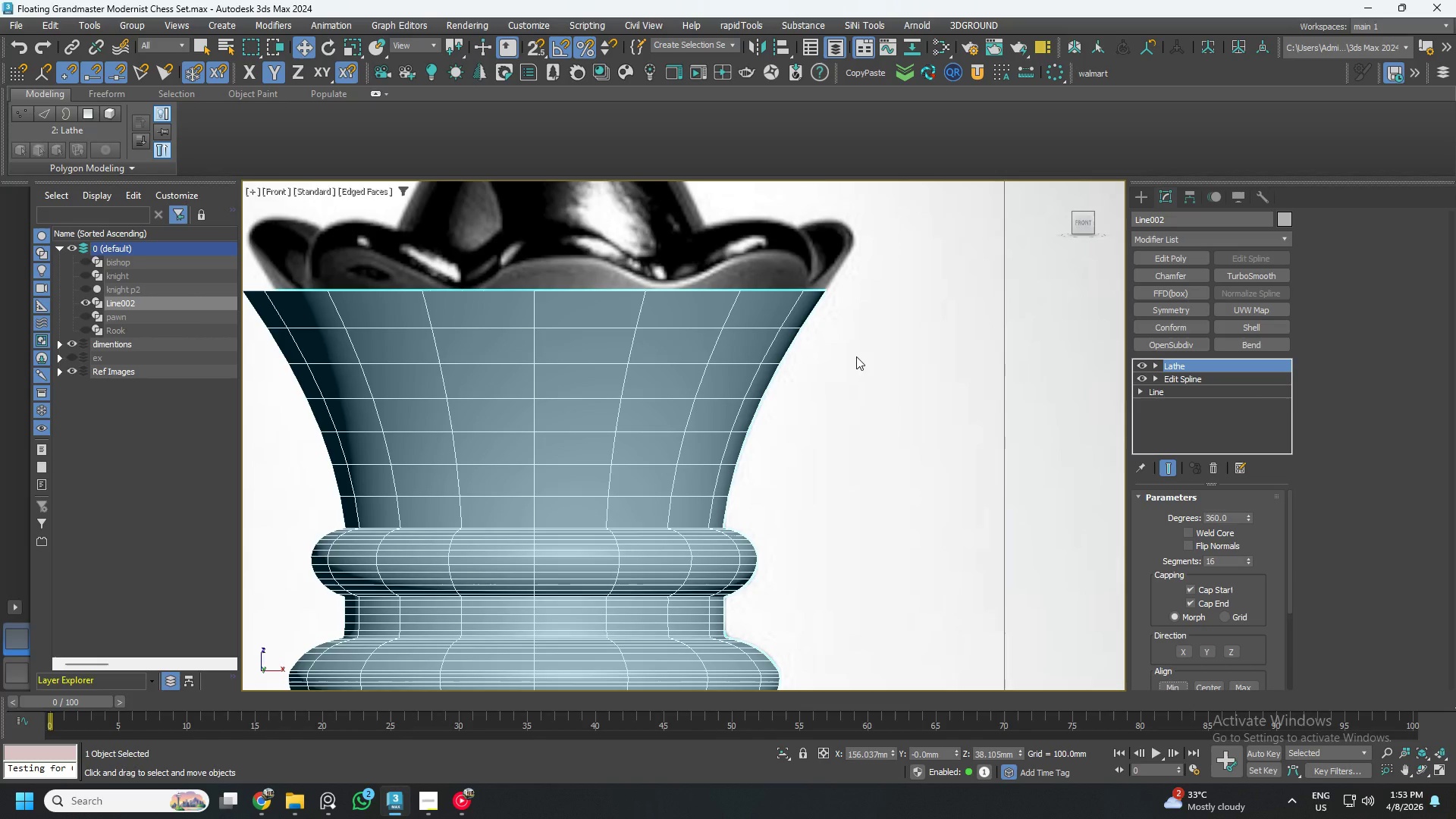 
scroll: coordinate [830, 369], scroll_direction: down, amount: 2.0
 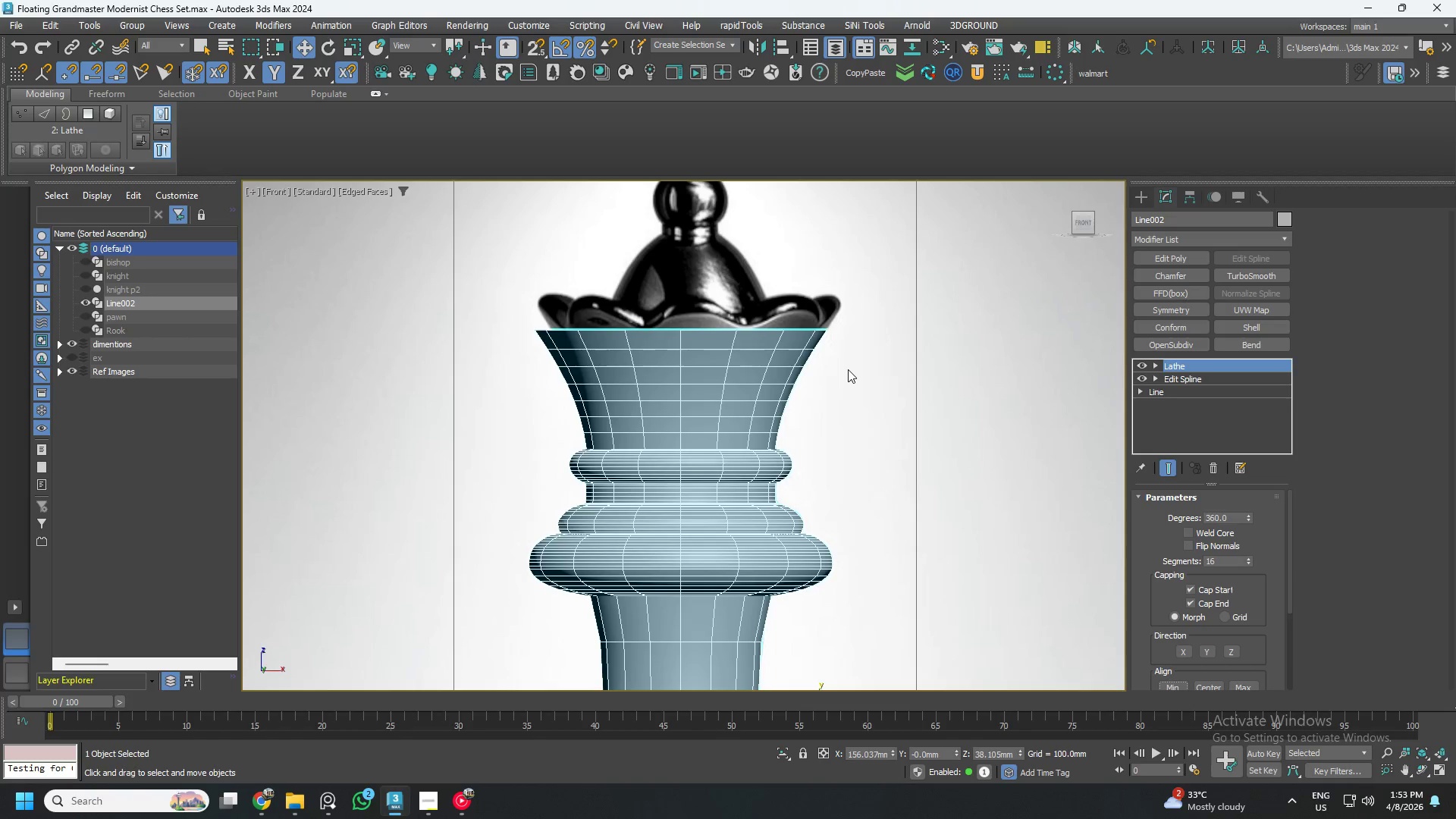 
scroll: coordinate [827, 315], scroll_direction: up, amount: 2.0
 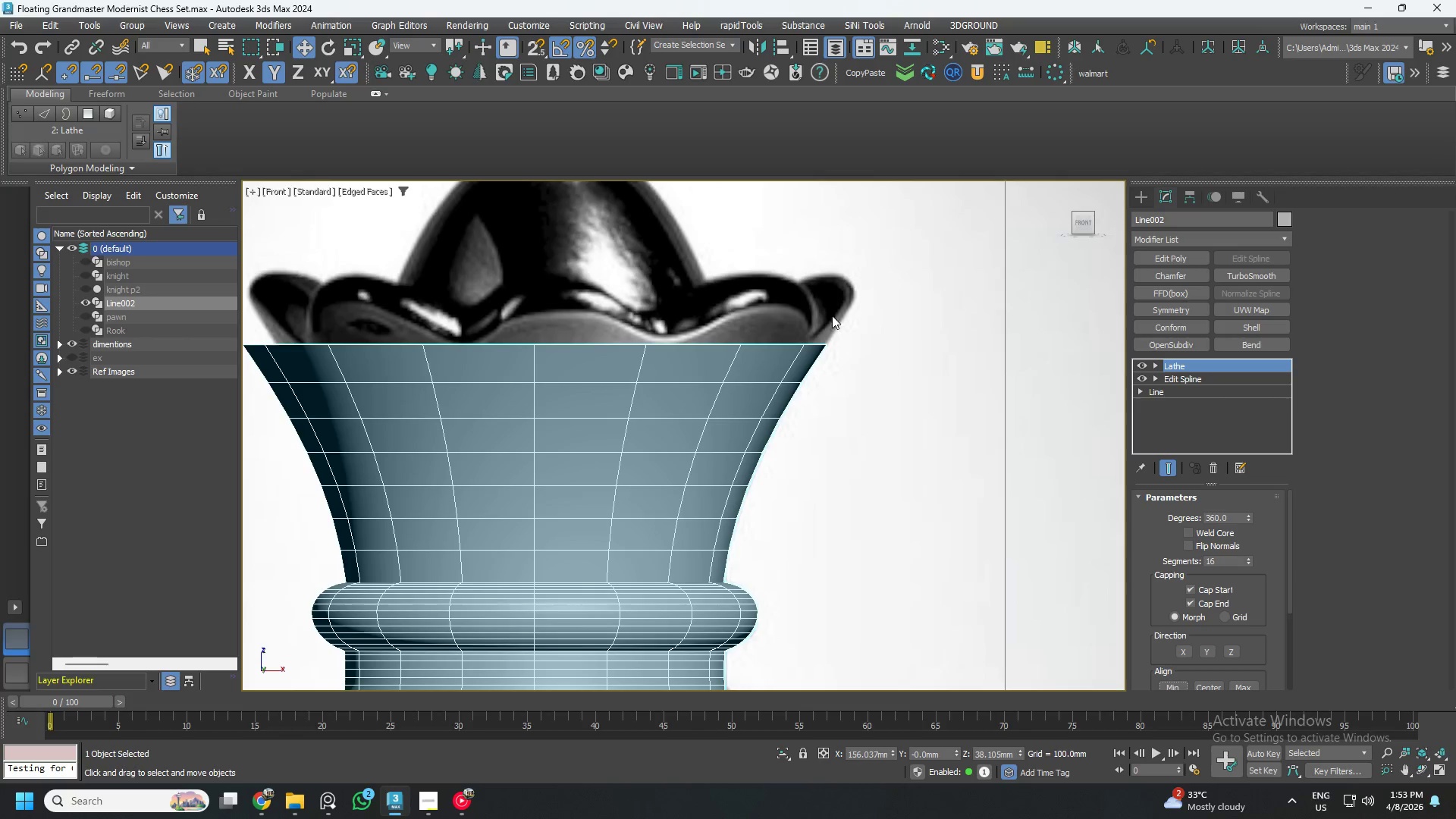 
scroll: coordinate [837, 322], scroll_direction: down, amount: 2.0
 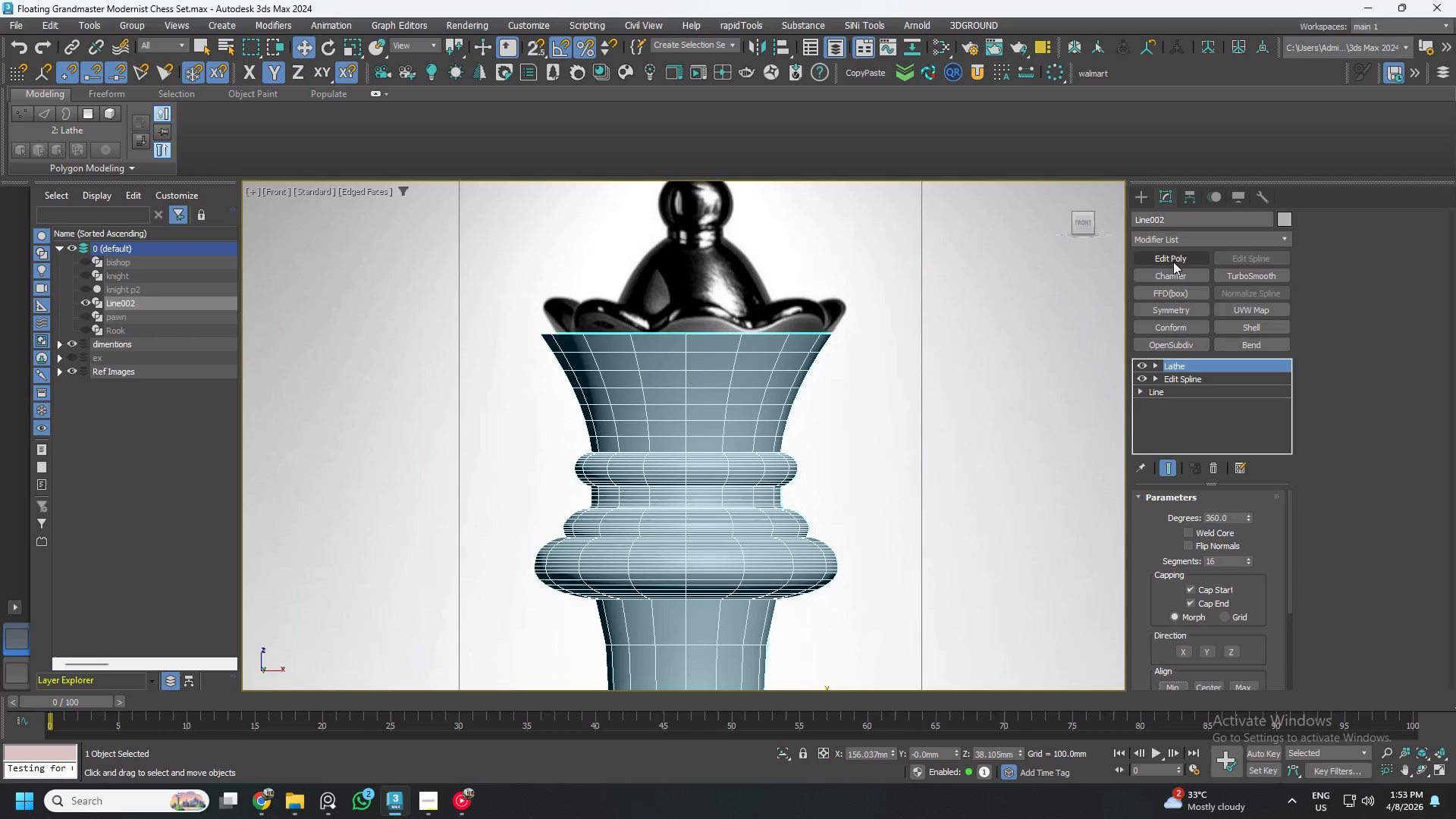 
left_click([1172, 260])
 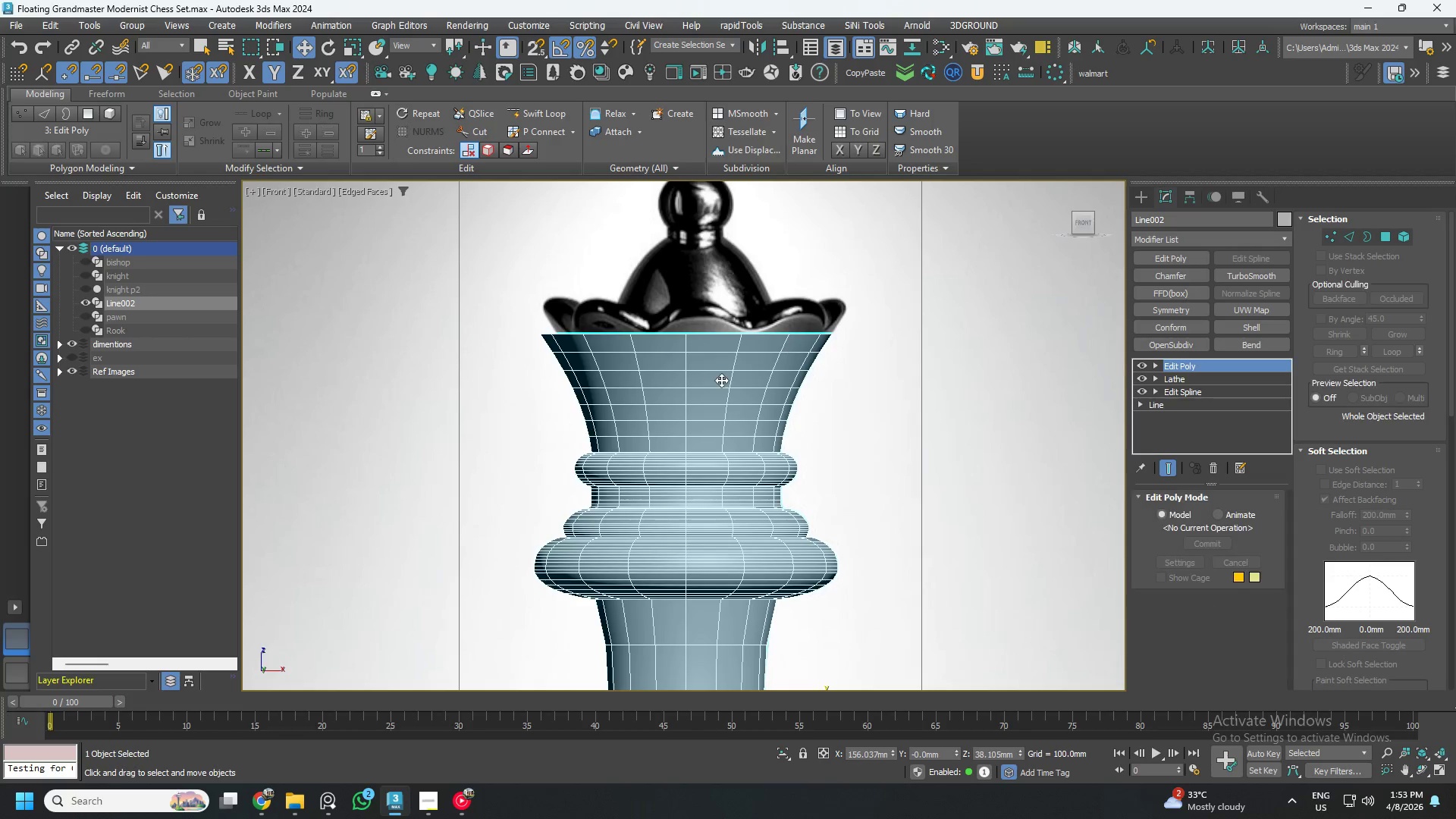 
key(Alt+AltLeft)
 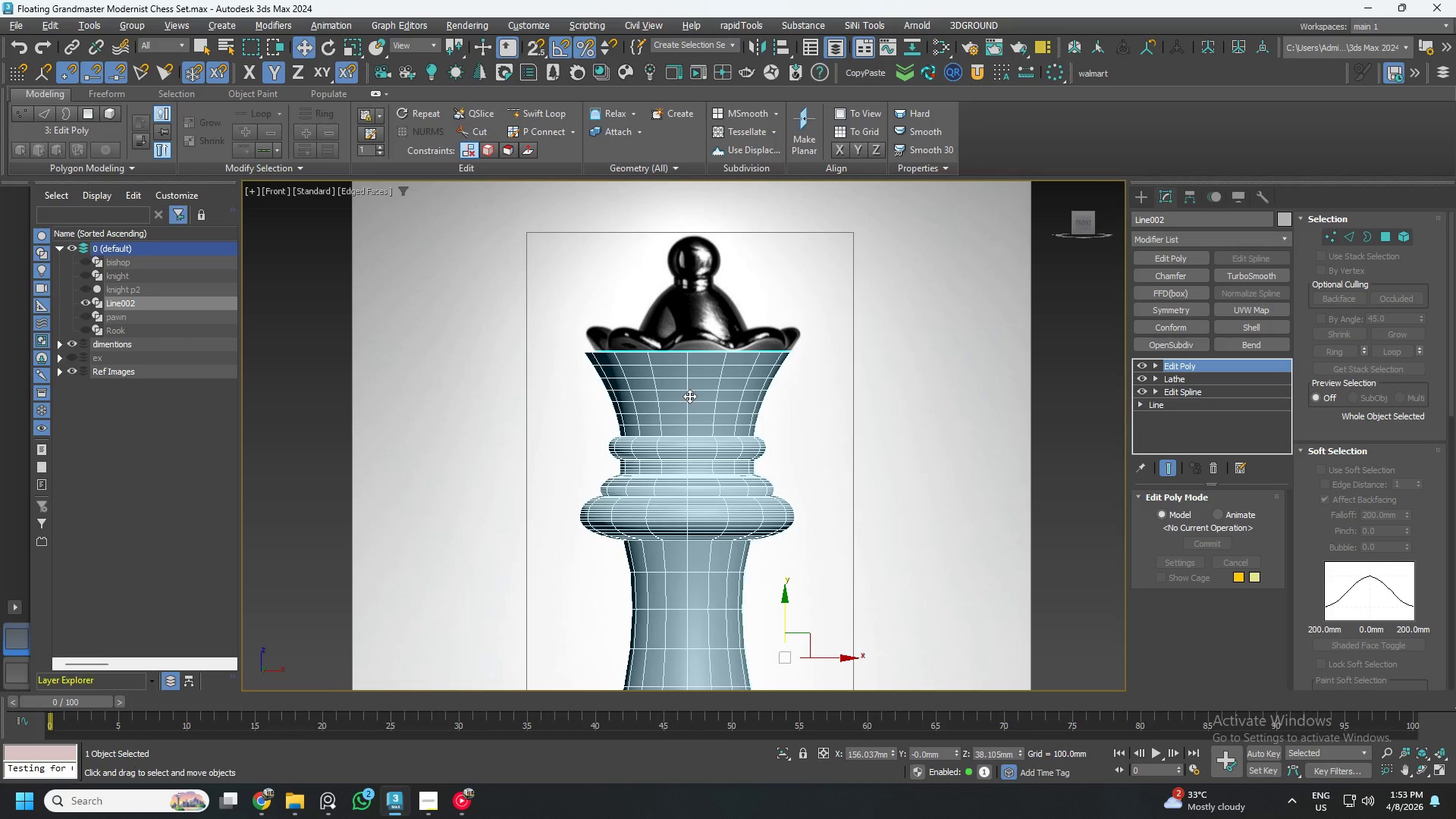 
key(Alt+X)
 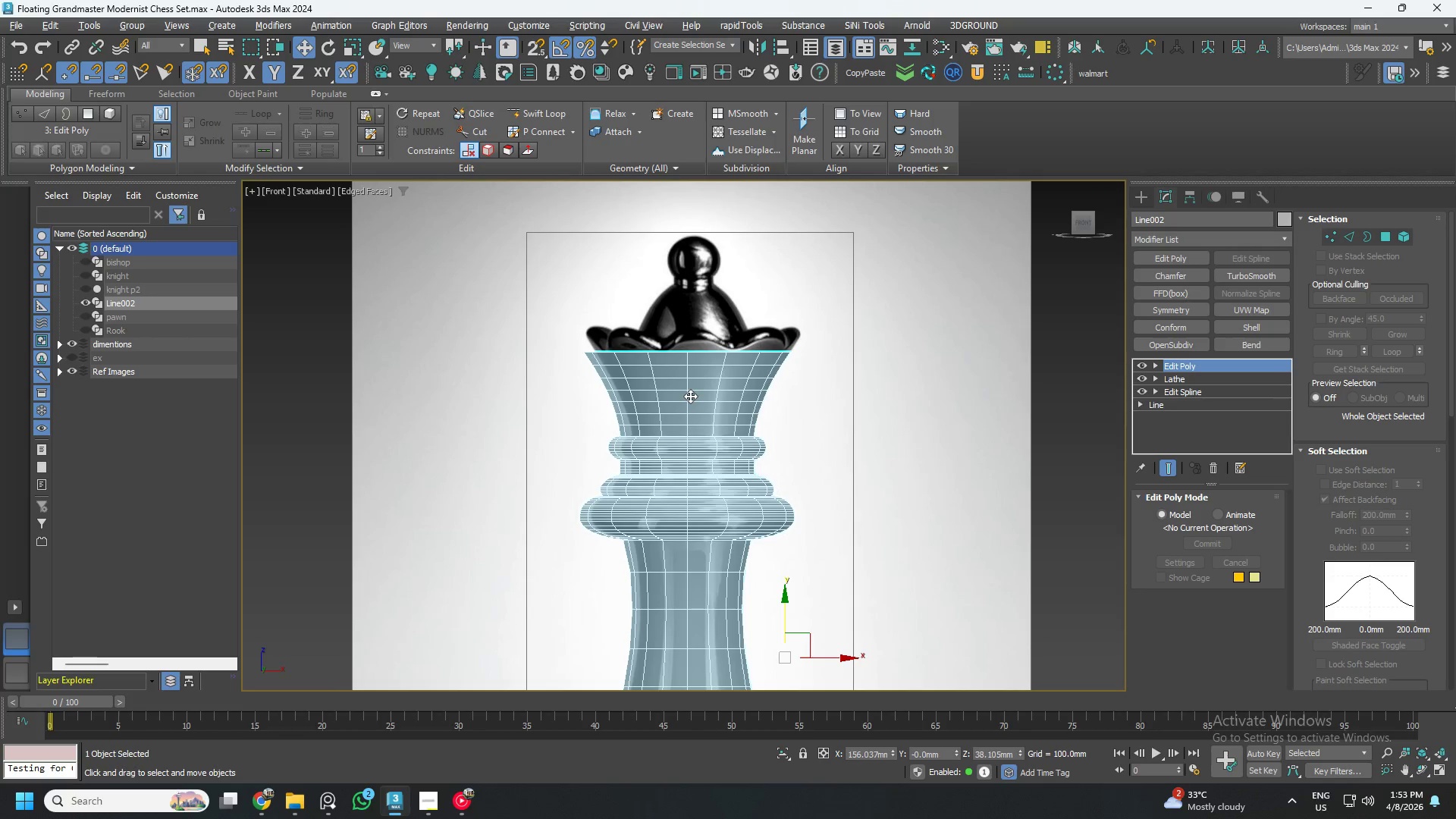 
scroll: coordinate [689, 396], scroll_direction: down, amount: 1.0
 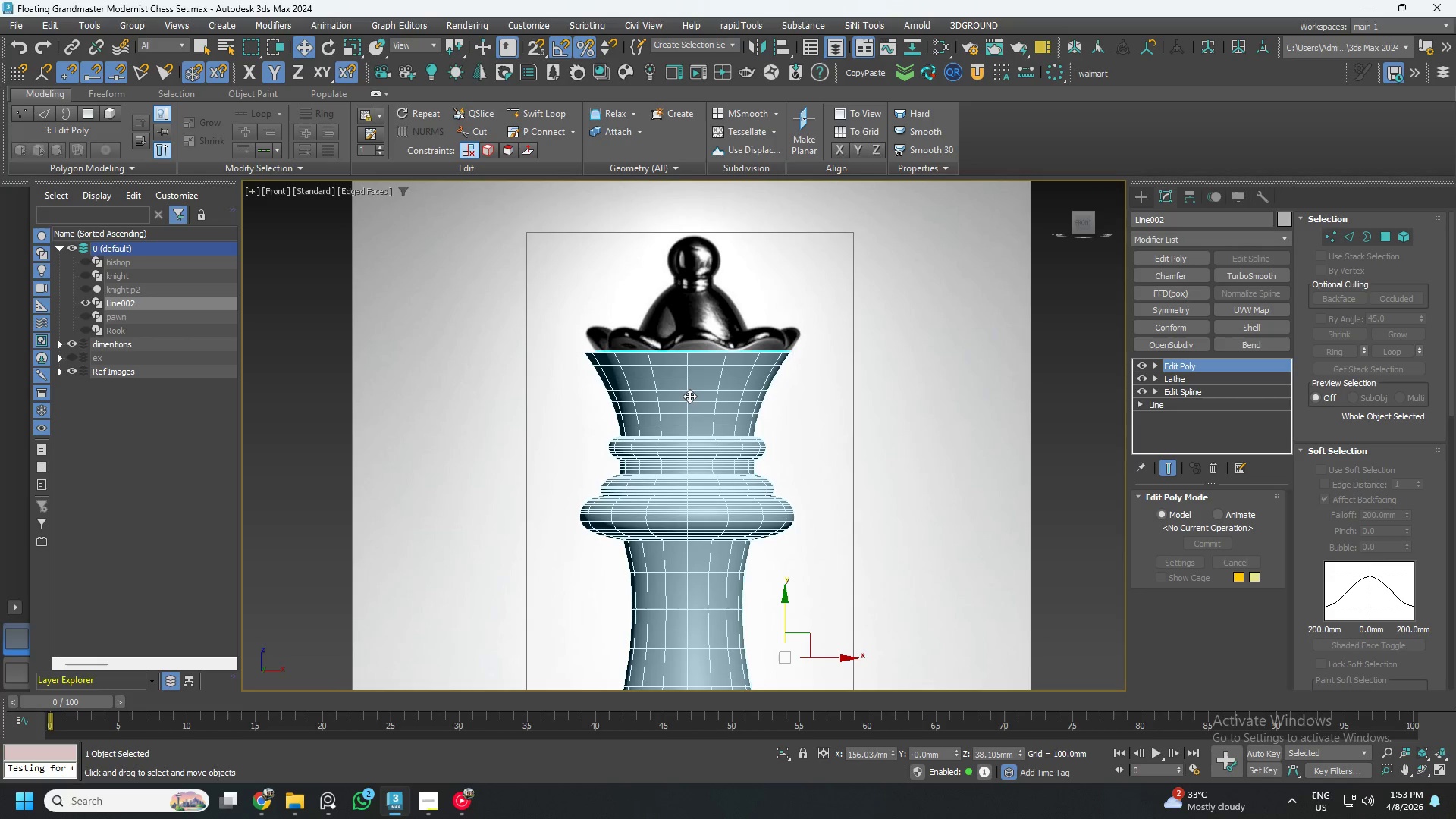 
key(1)
 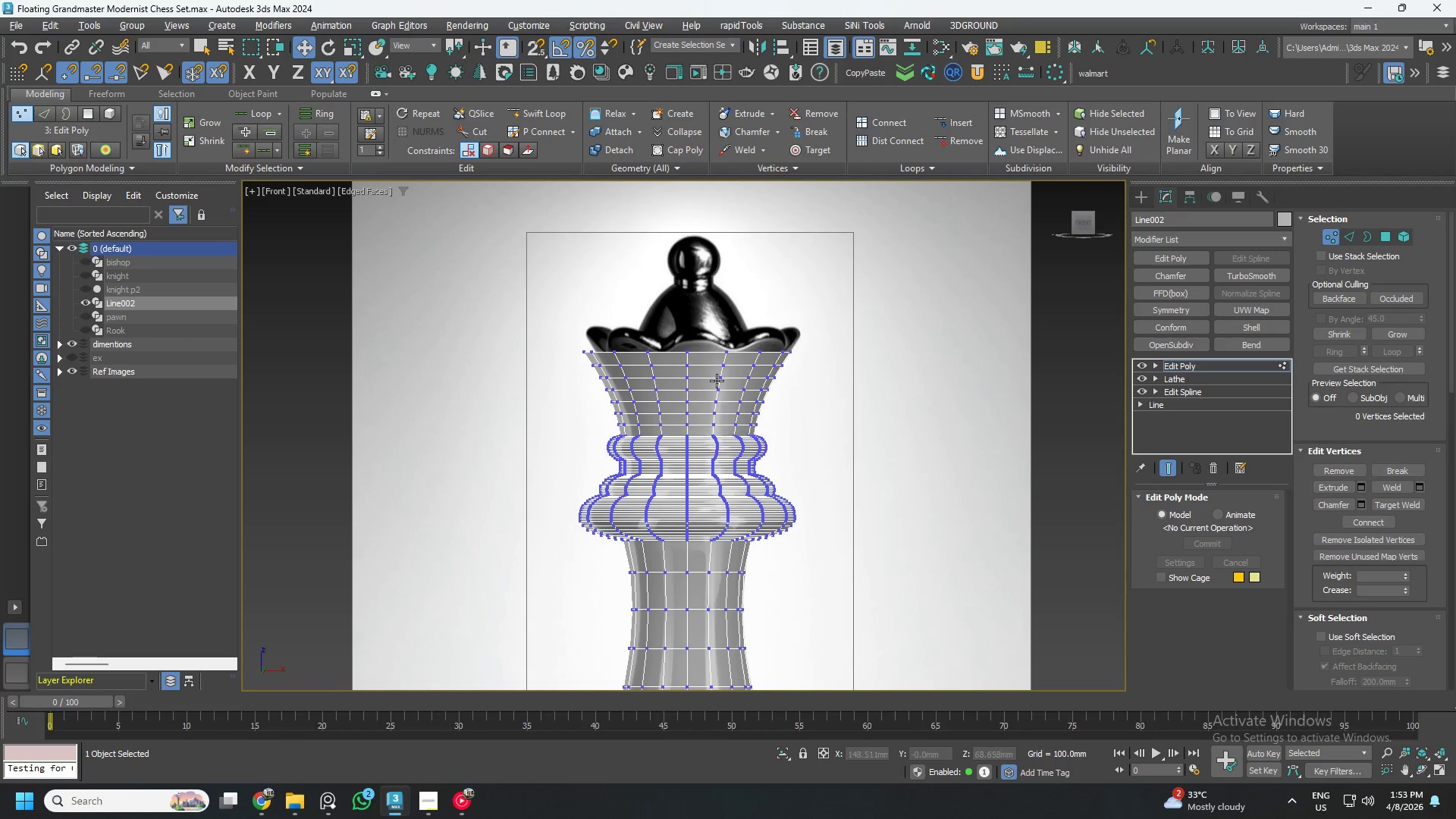 
left_click([717, 381])
 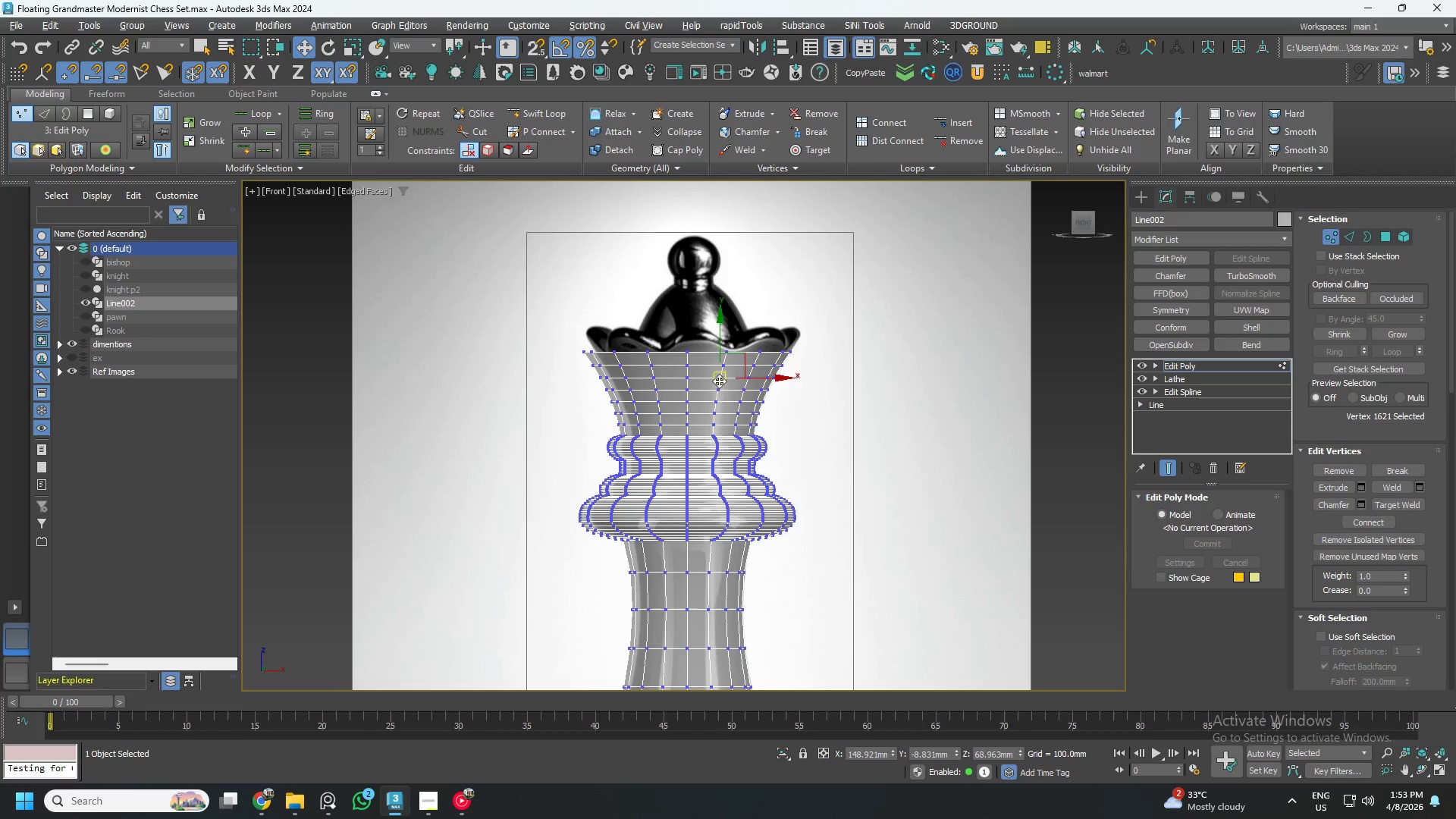 
hold_key(key=AltLeft, duration=1.5)
 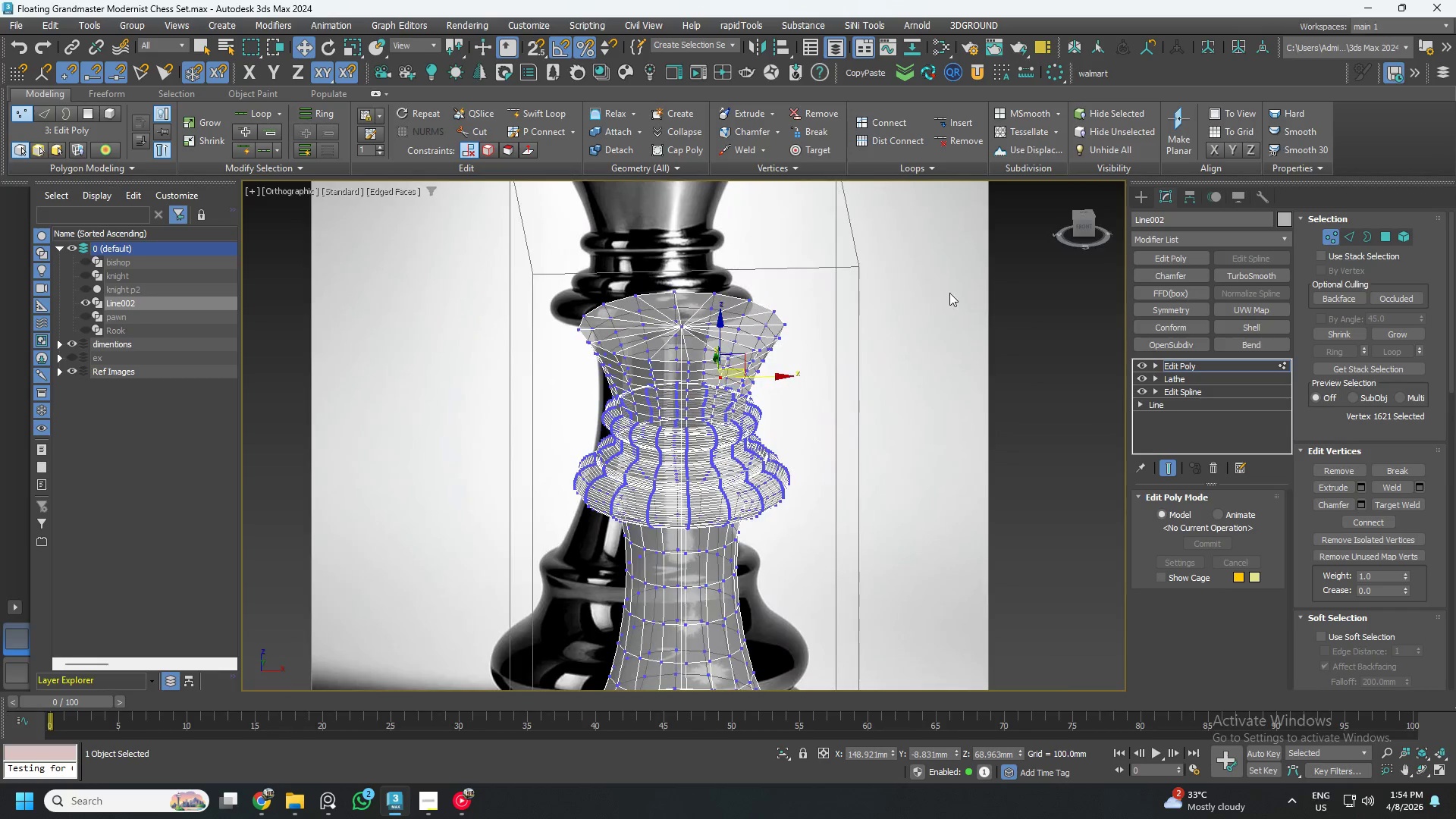 
hold_key(key=AltLeft, duration=0.31)
 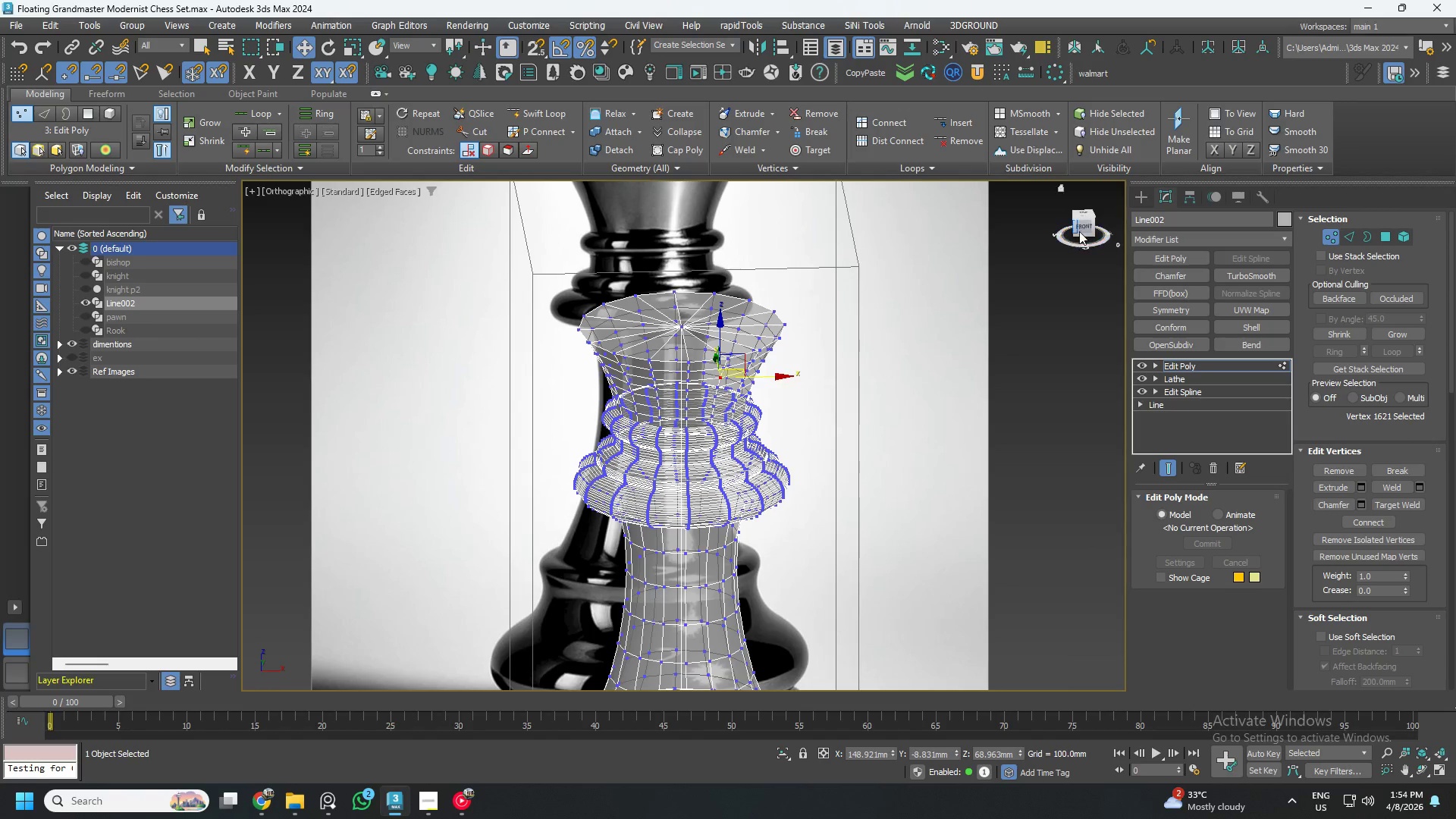 
left_click([1082, 230])
 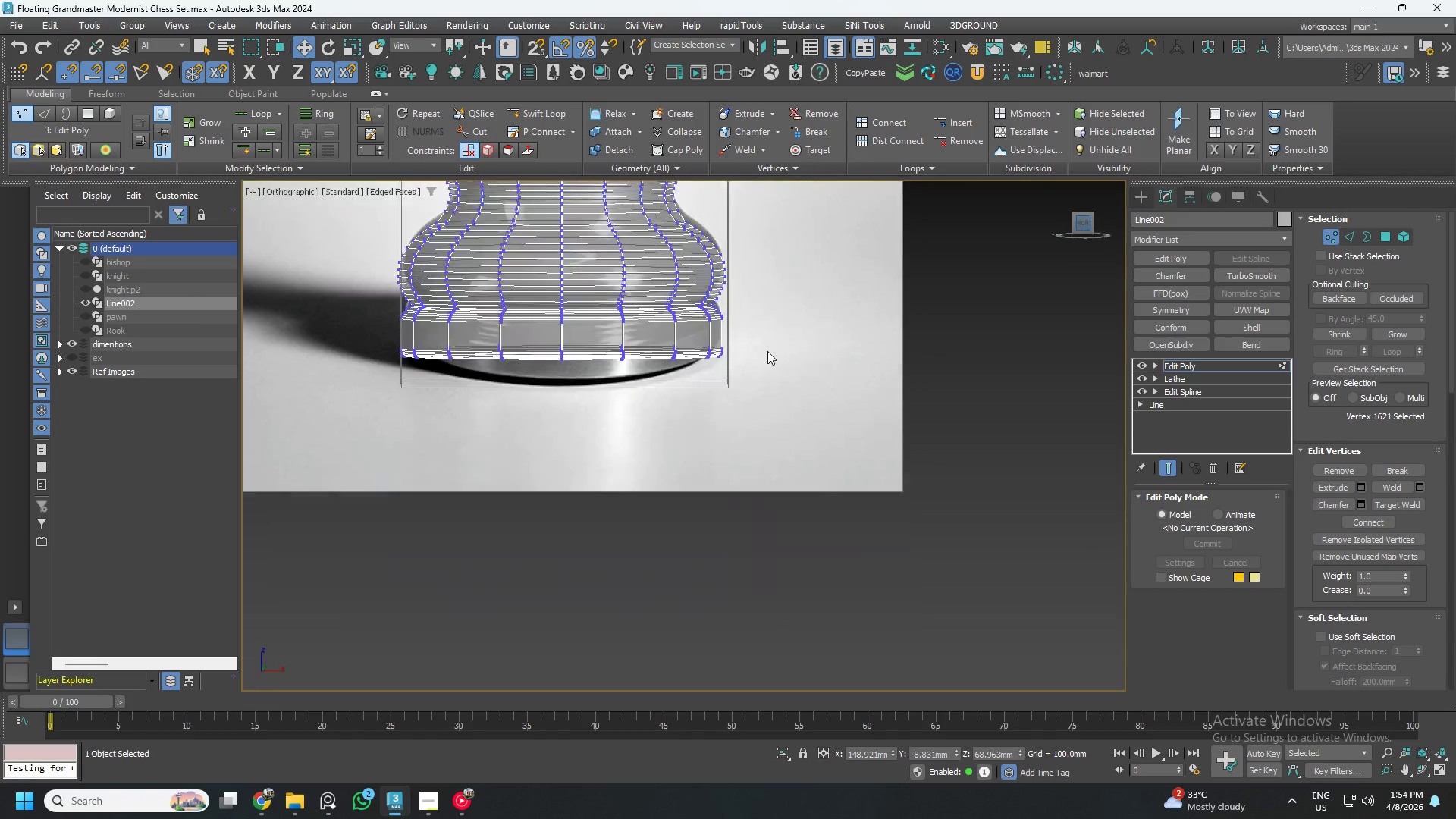 
scroll: coordinate [696, 372], scroll_direction: down, amount: 2.0
 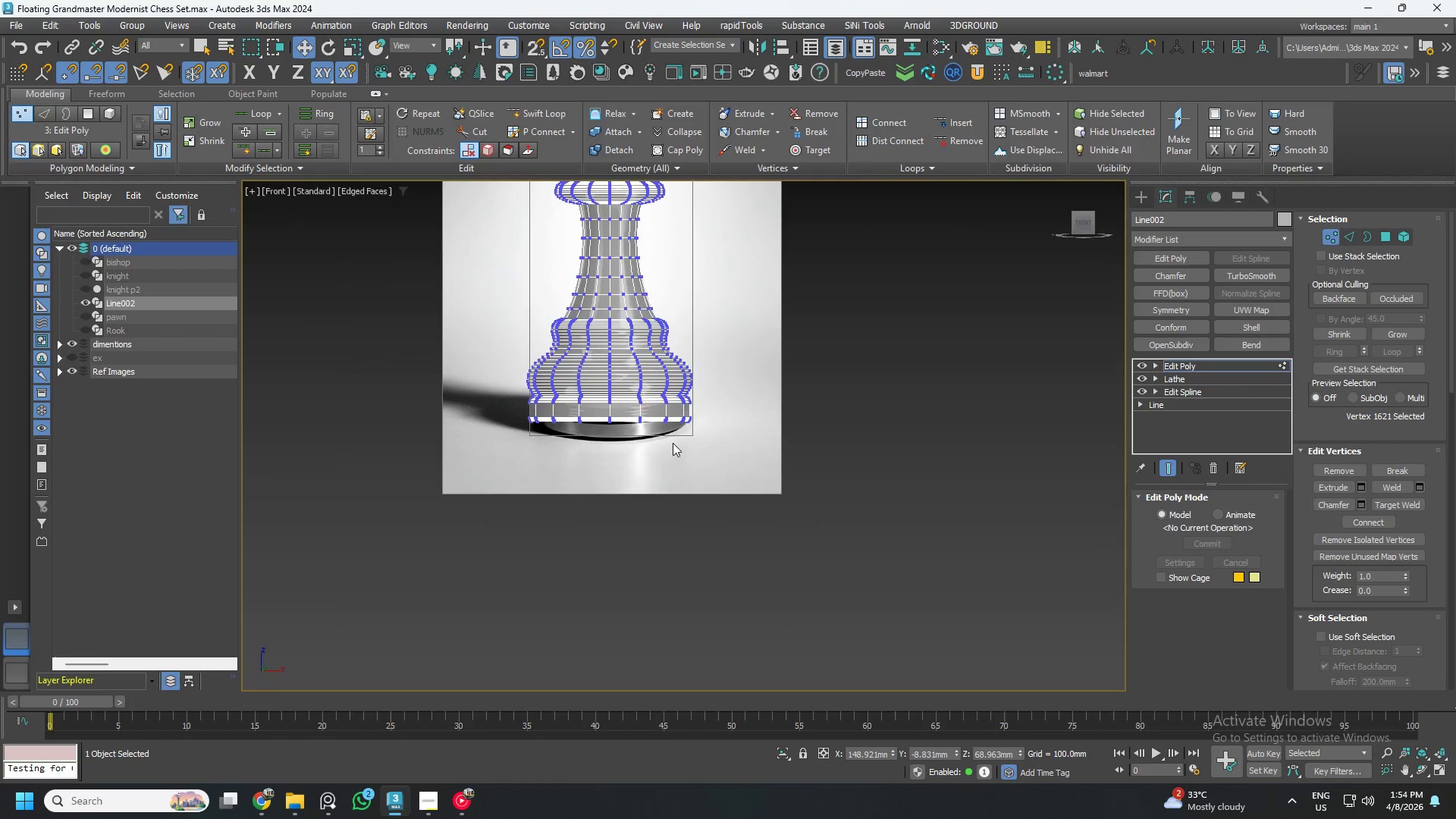 
scroll: coordinate [710, 460], scroll_direction: up, amount: 9.0
 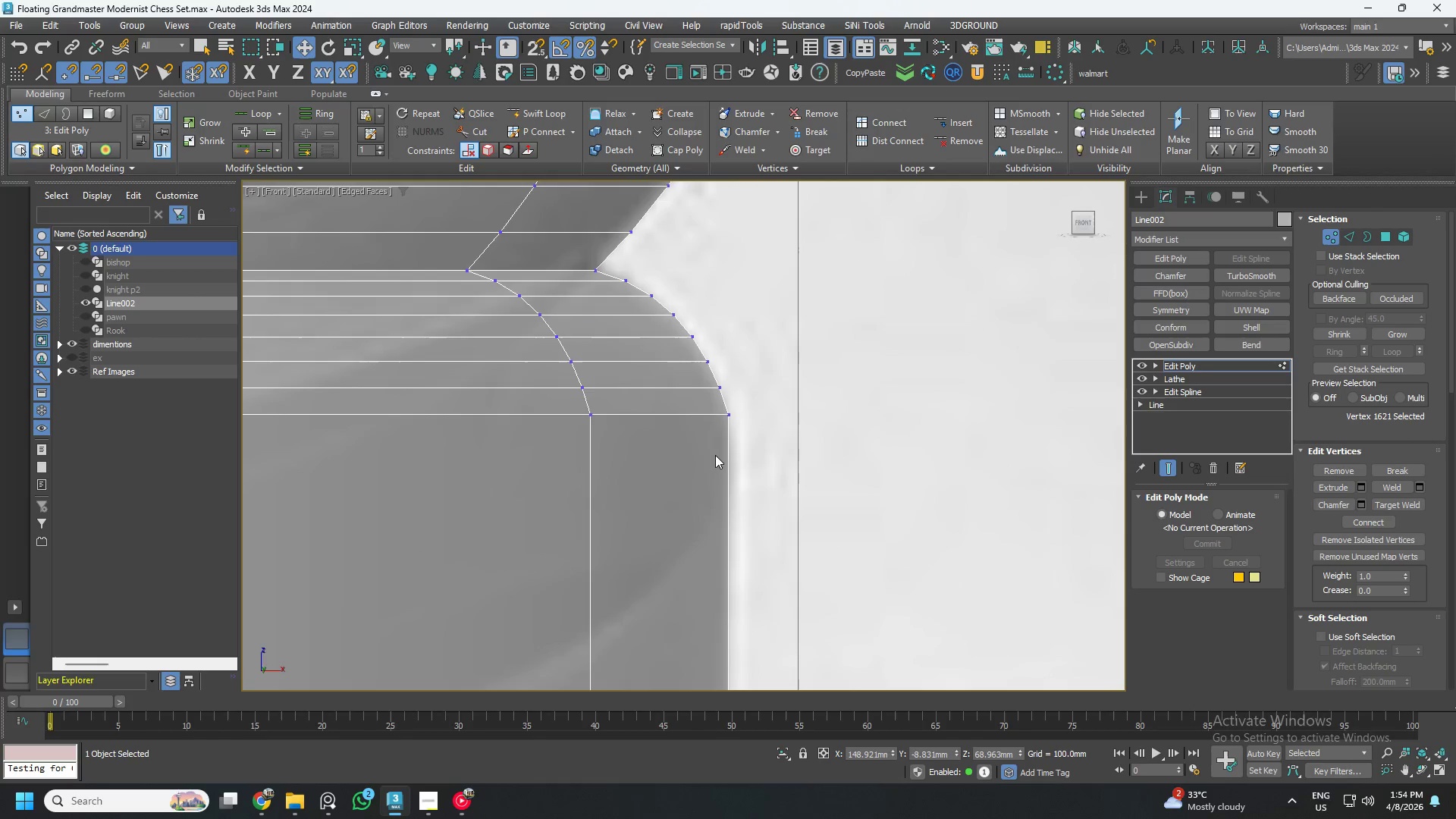 
scroll: coordinate [709, 441], scroll_direction: down, amount: 4.0
 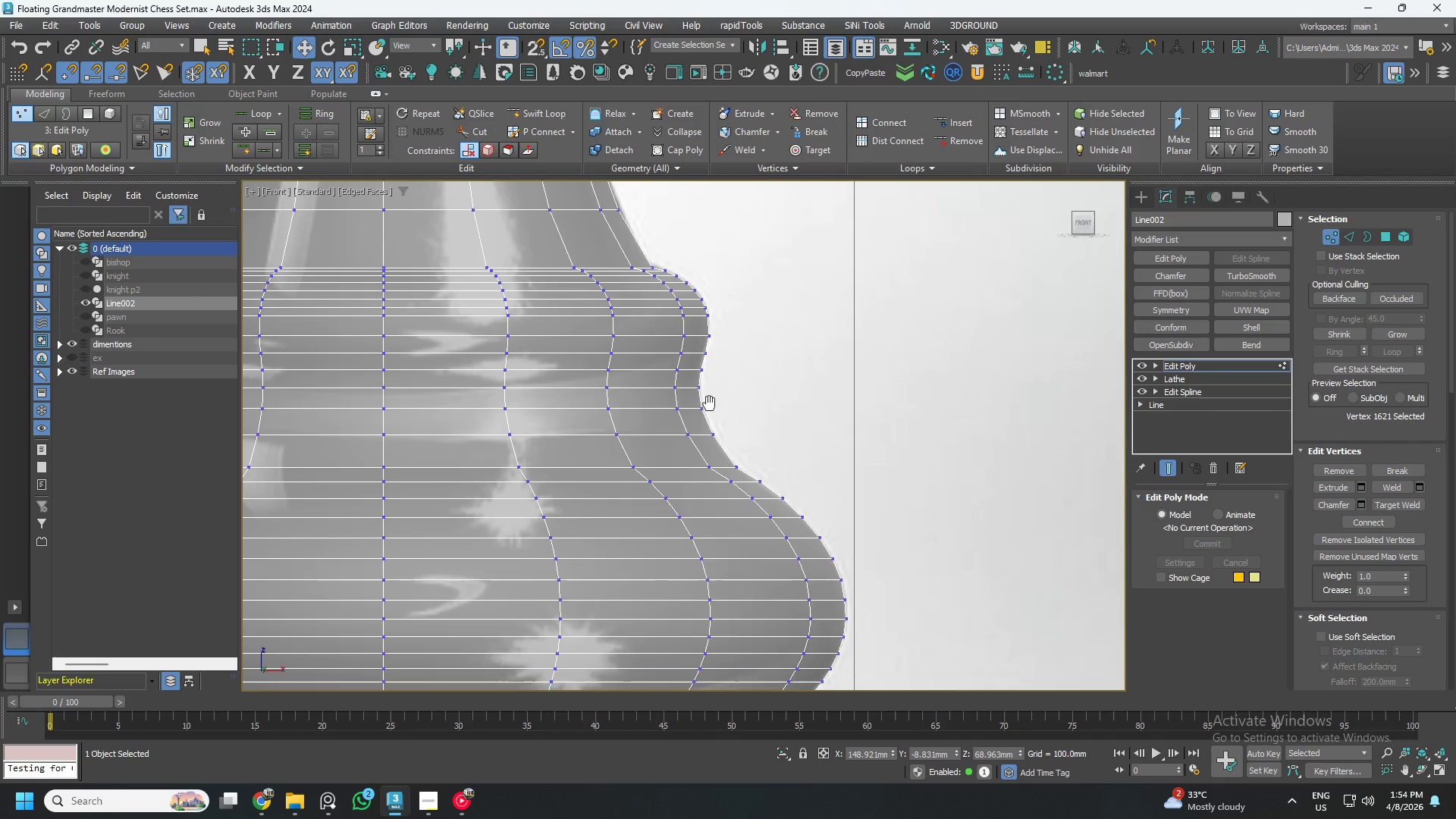 
scroll: coordinate [737, 463], scroll_direction: none, amount: 0.0
 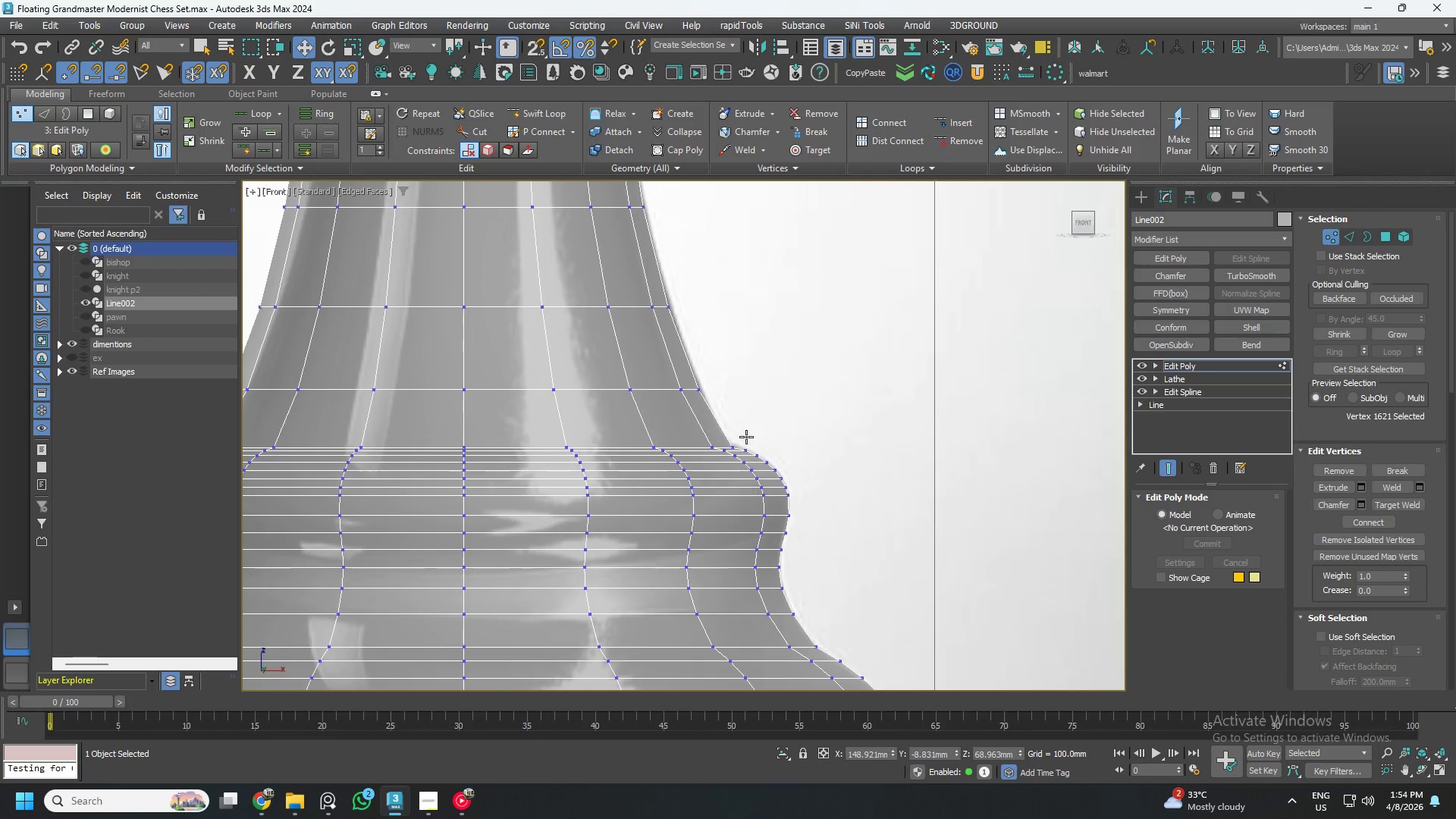 
scroll: coordinate [728, 373], scroll_direction: down, amount: 3.0
 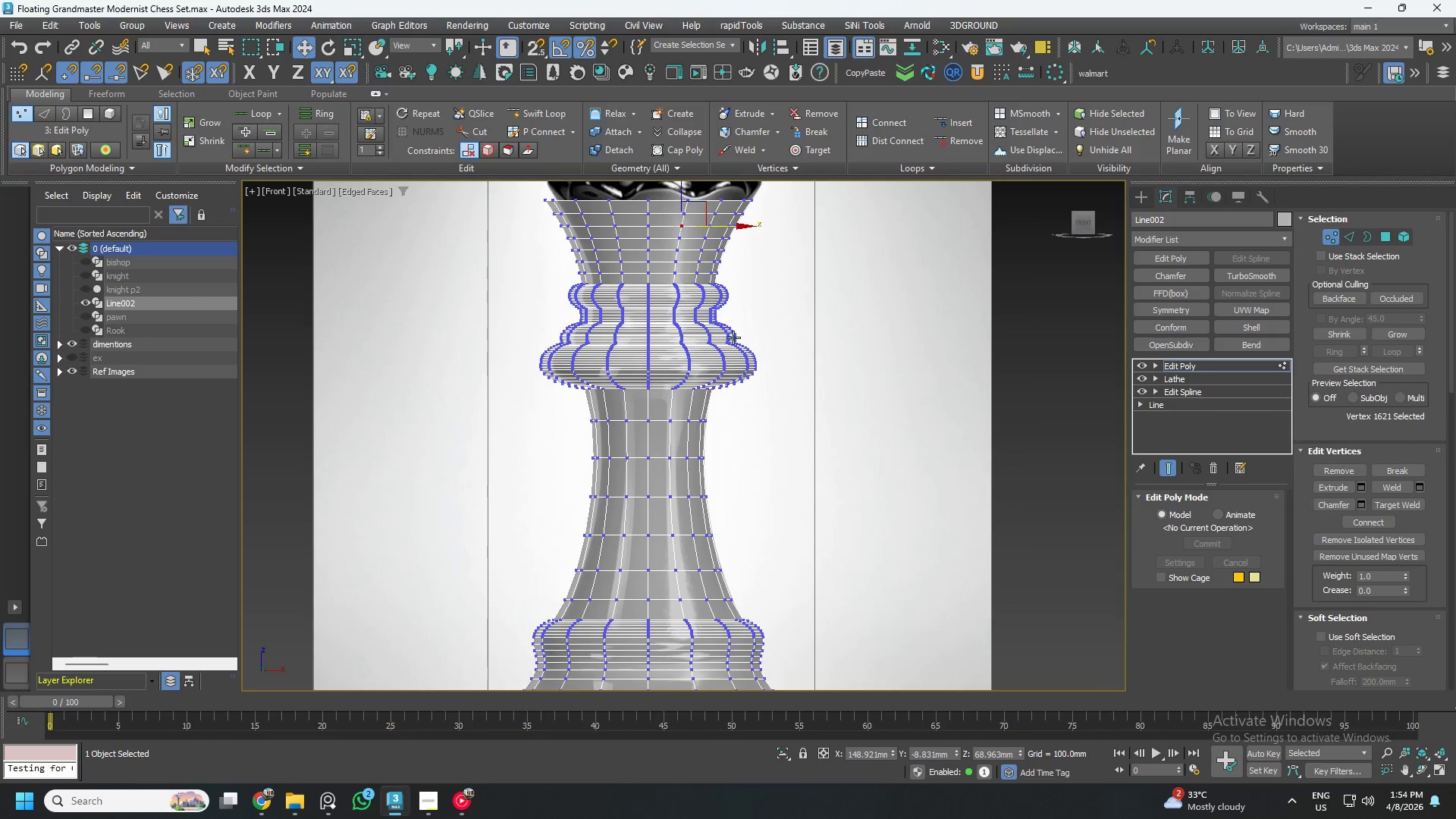 
scroll: coordinate [712, 403], scroll_direction: up, amount: 6.0
 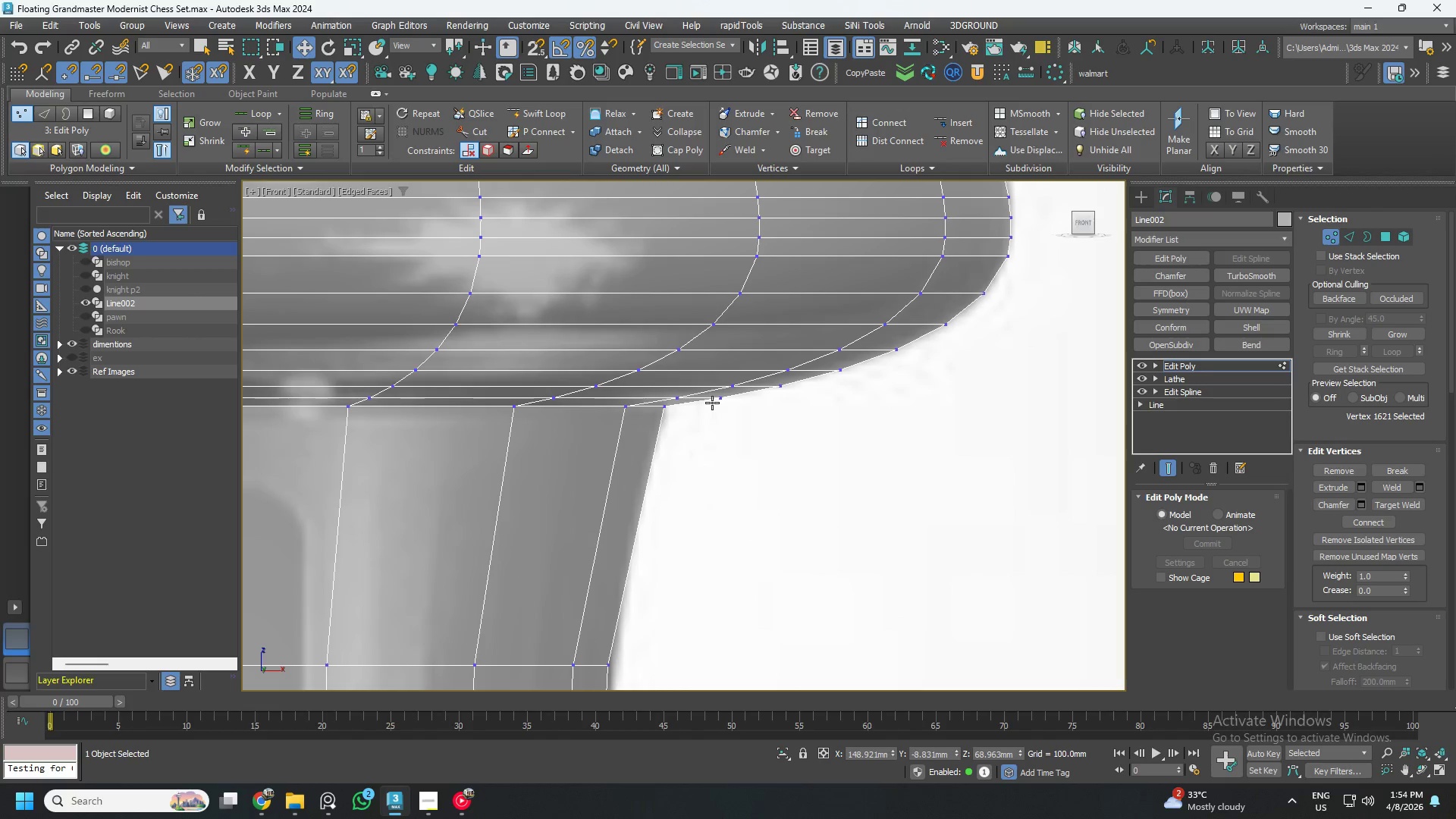 
scroll: coordinate [692, 388], scroll_direction: none, amount: 0.0
 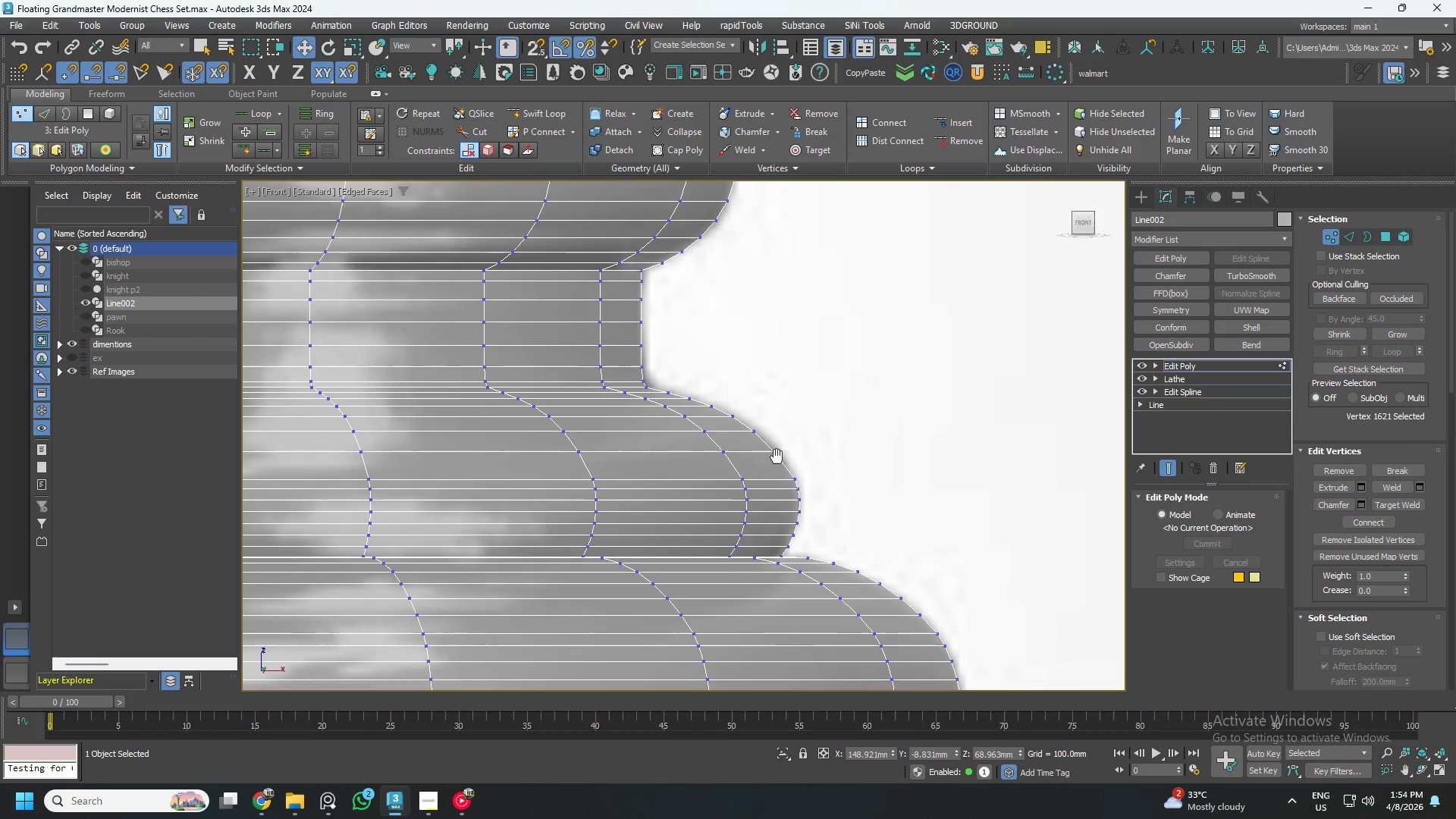 
scroll: coordinate [789, 469], scroll_direction: up, amount: 2.0
 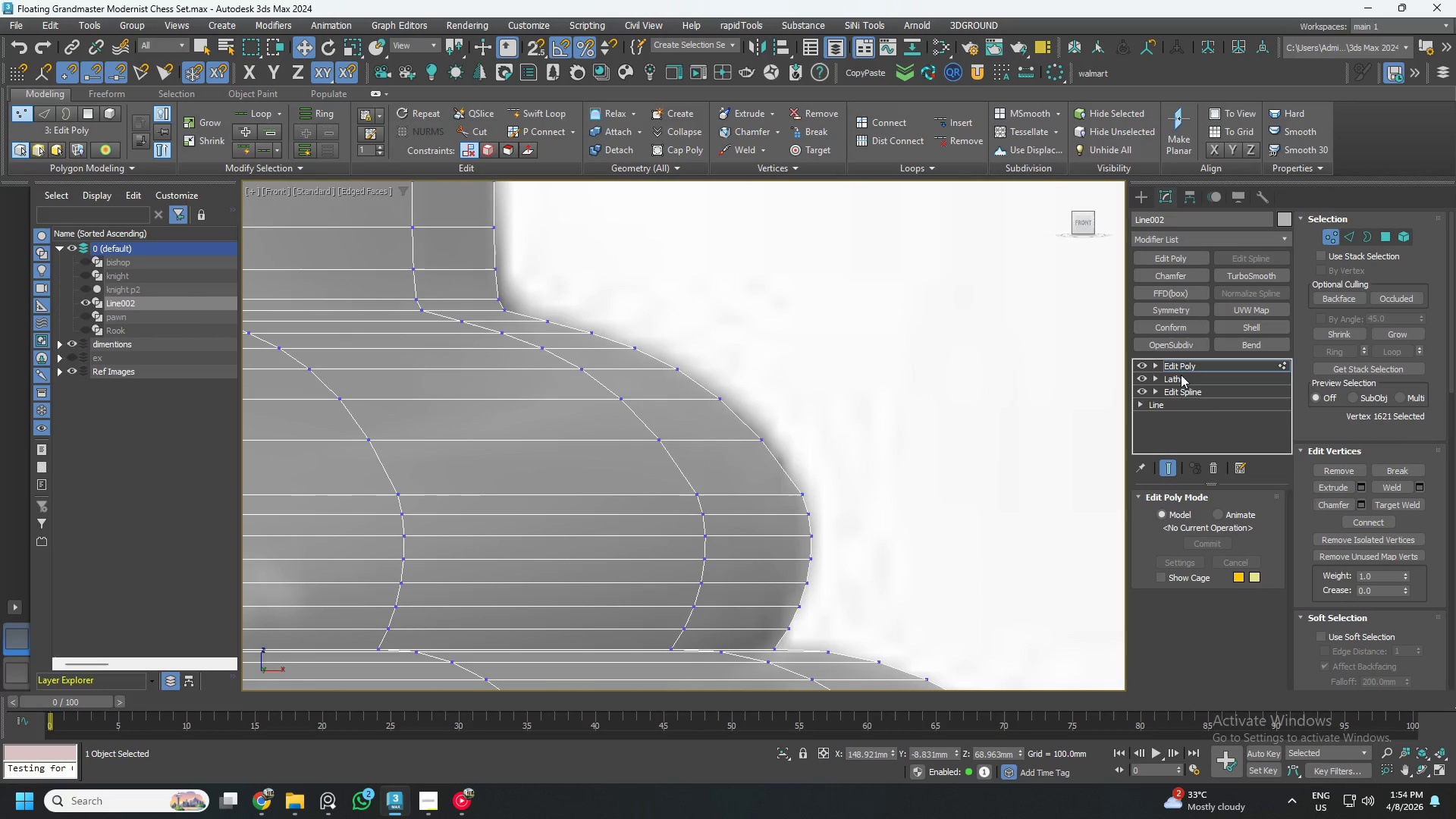 
left_click([1167, 366])
 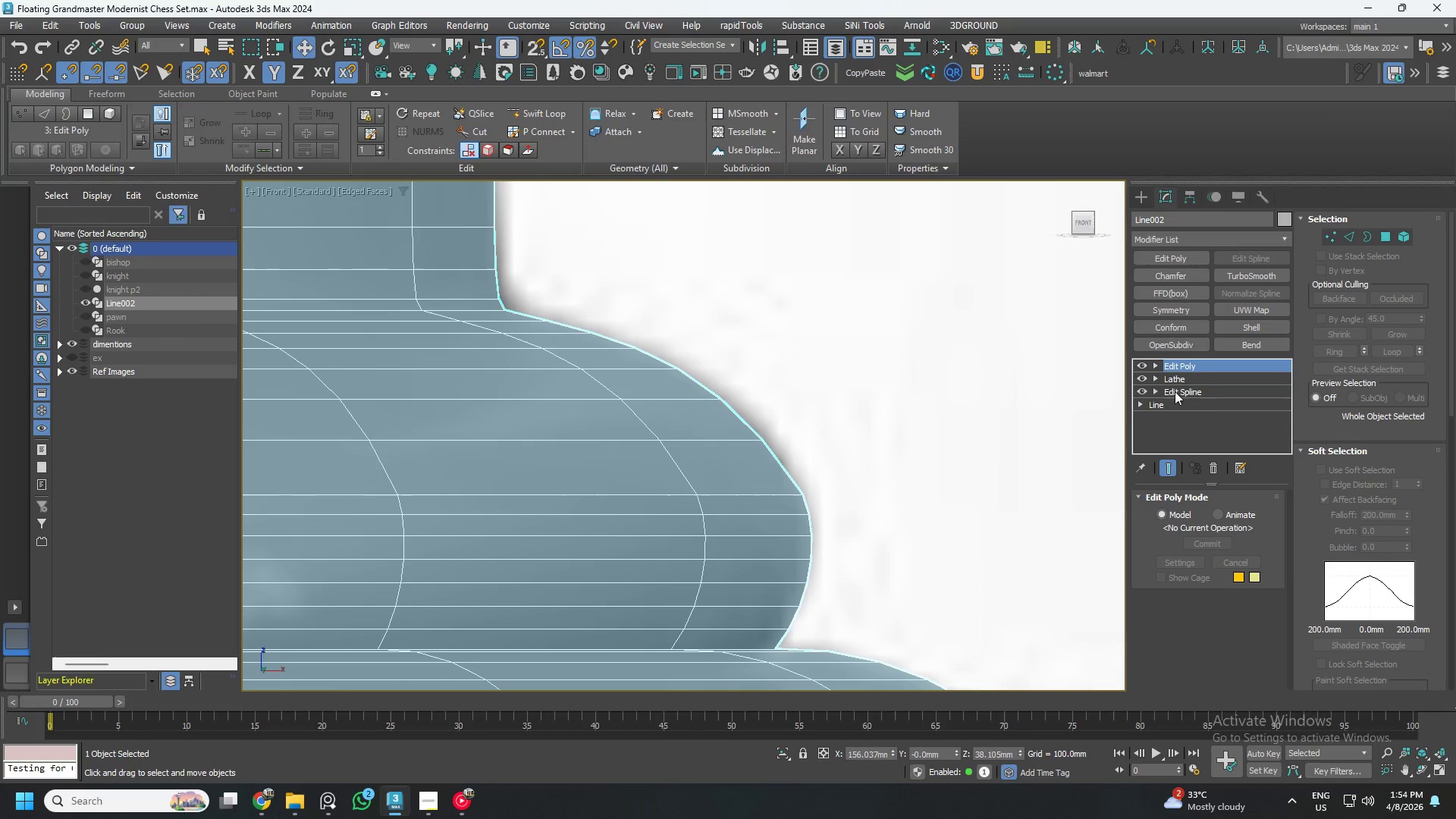 
left_click([1177, 391])
 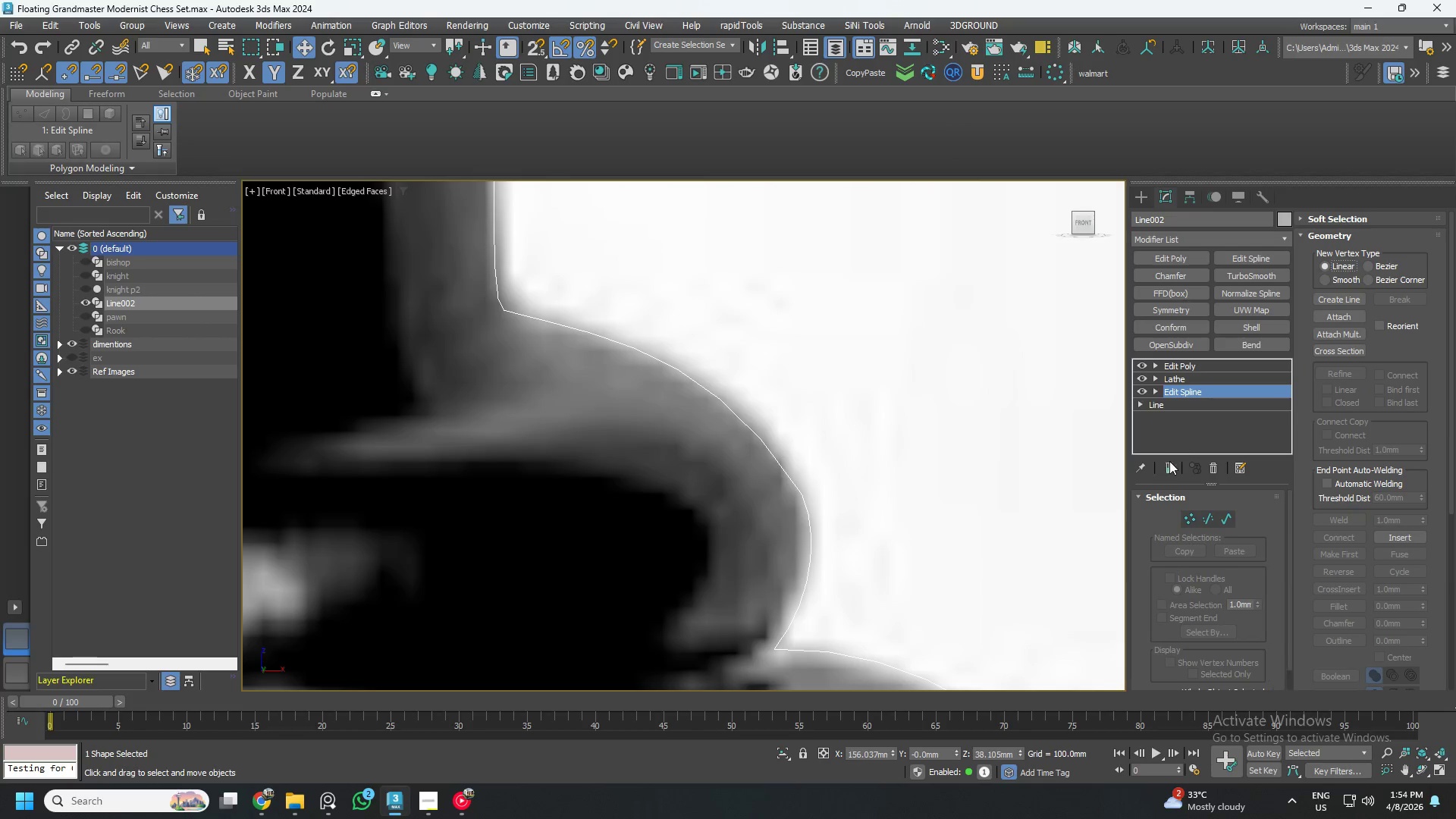 
left_click([1169, 467])
 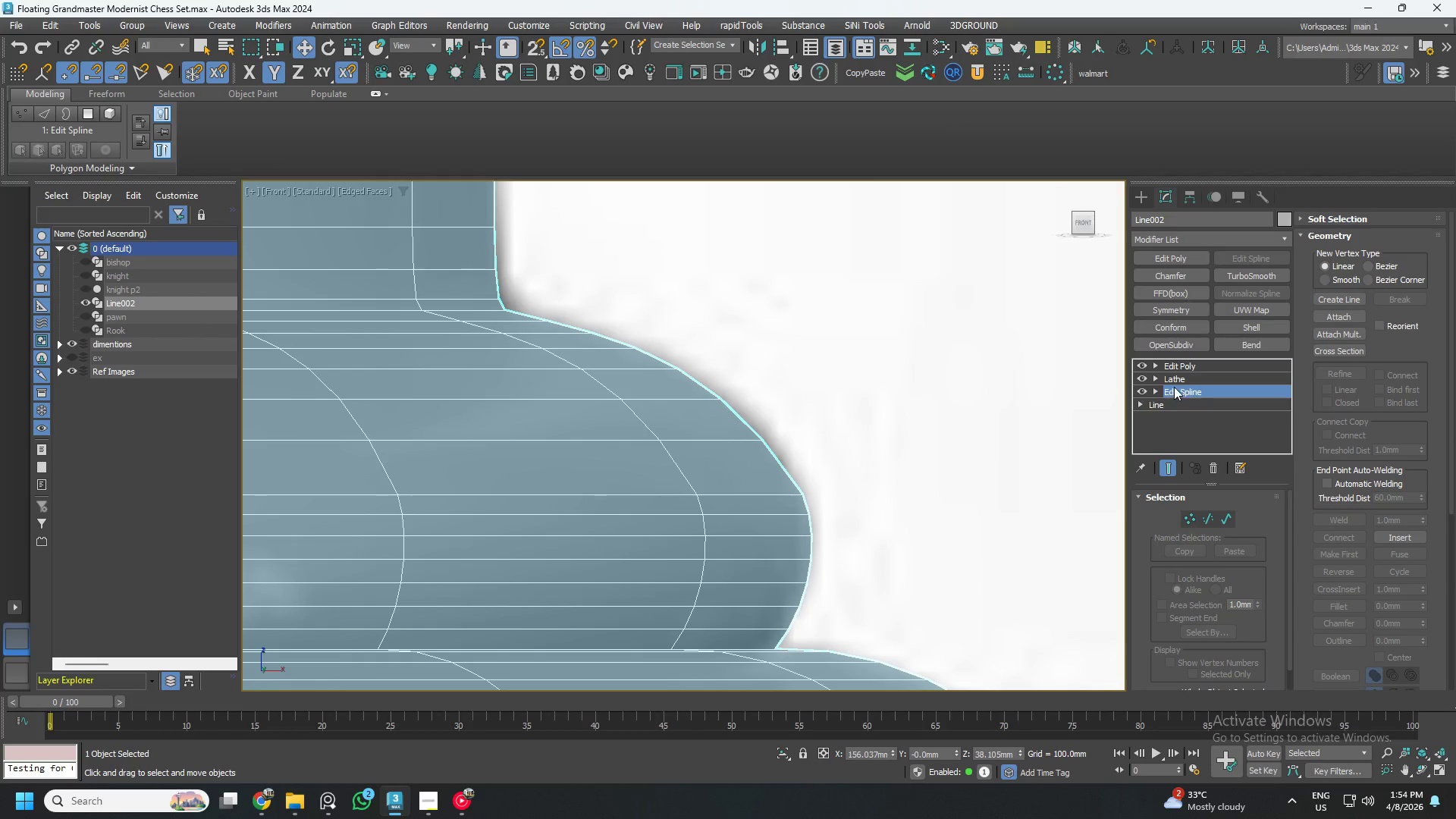 
key(1)
 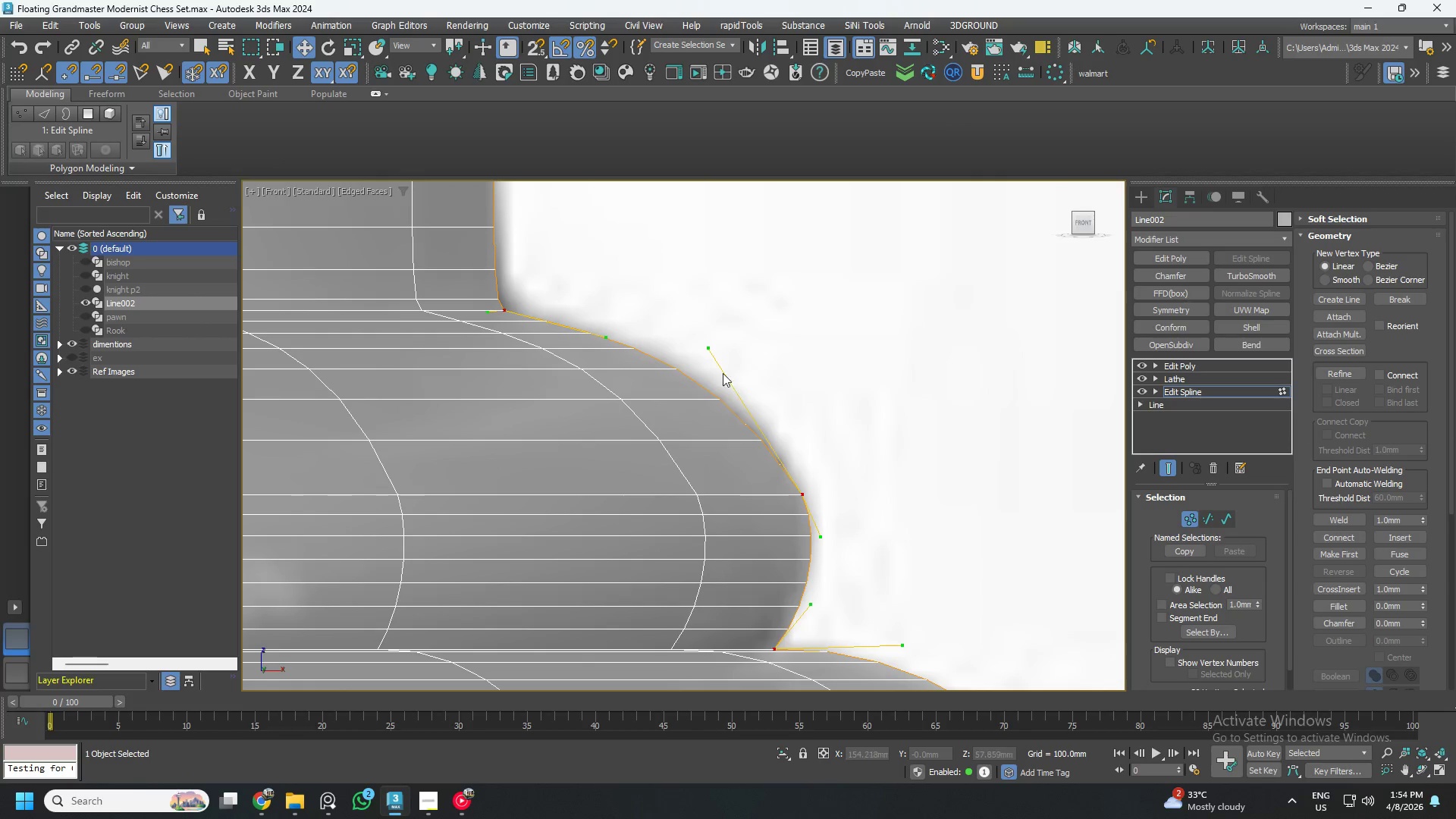 
scroll: coordinate [714, 368], scroll_direction: up, amount: 1.0
 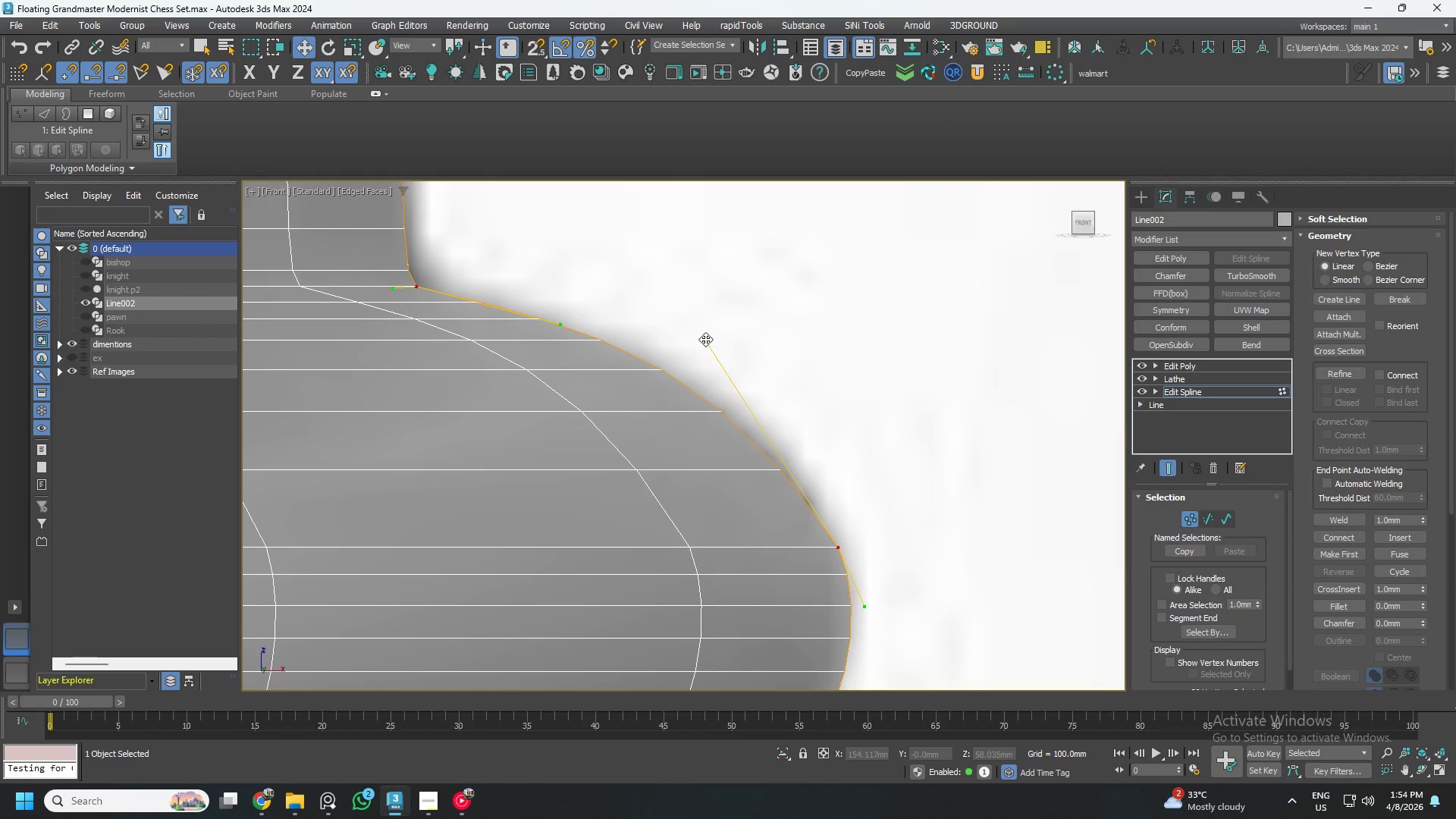 
left_click_drag(start_coordinate=[705, 339], to_coordinate=[794, 419])
 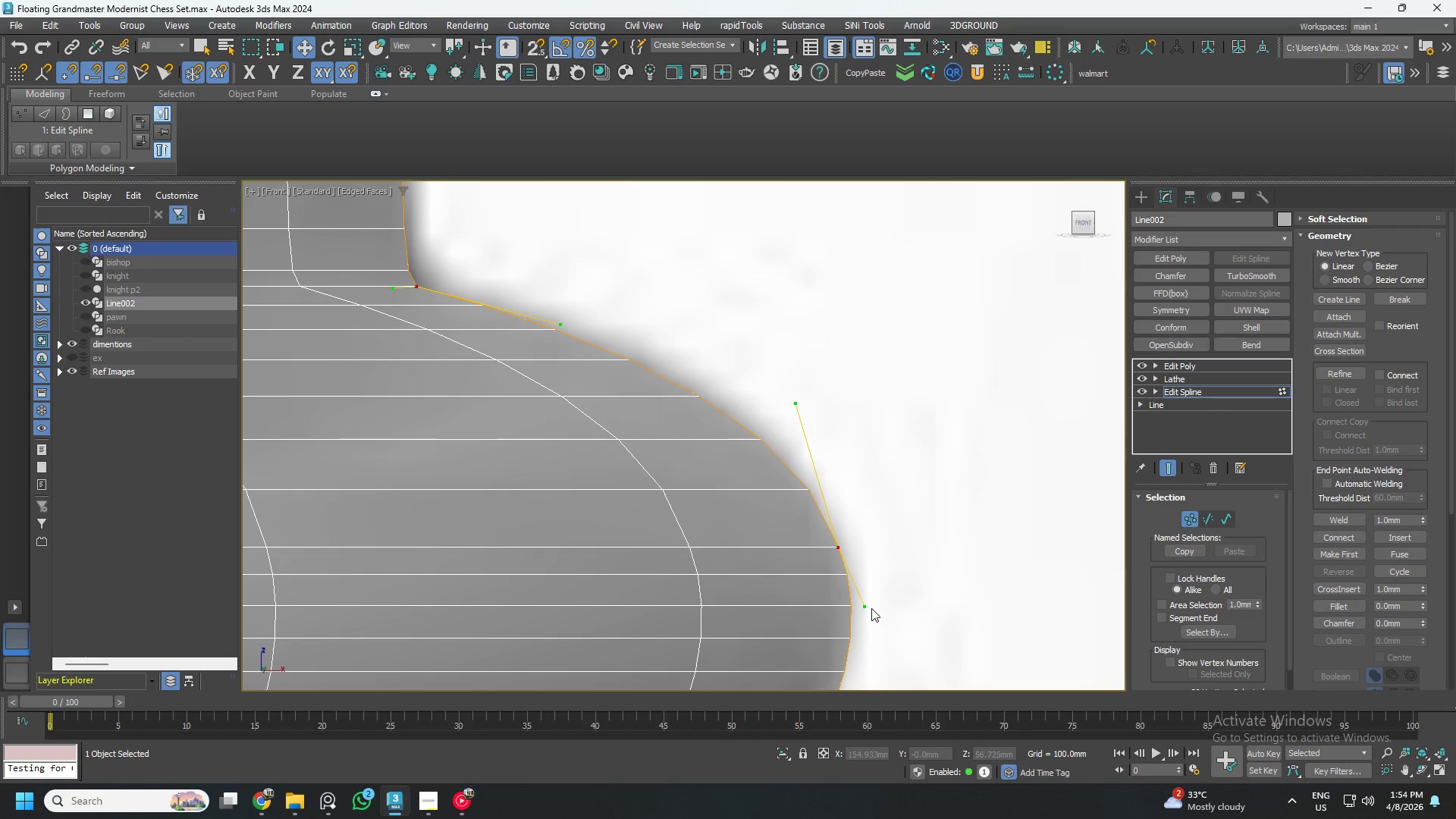 
left_click_drag(start_coordinate=[866, 608], to_coordinate=[855, 625])
 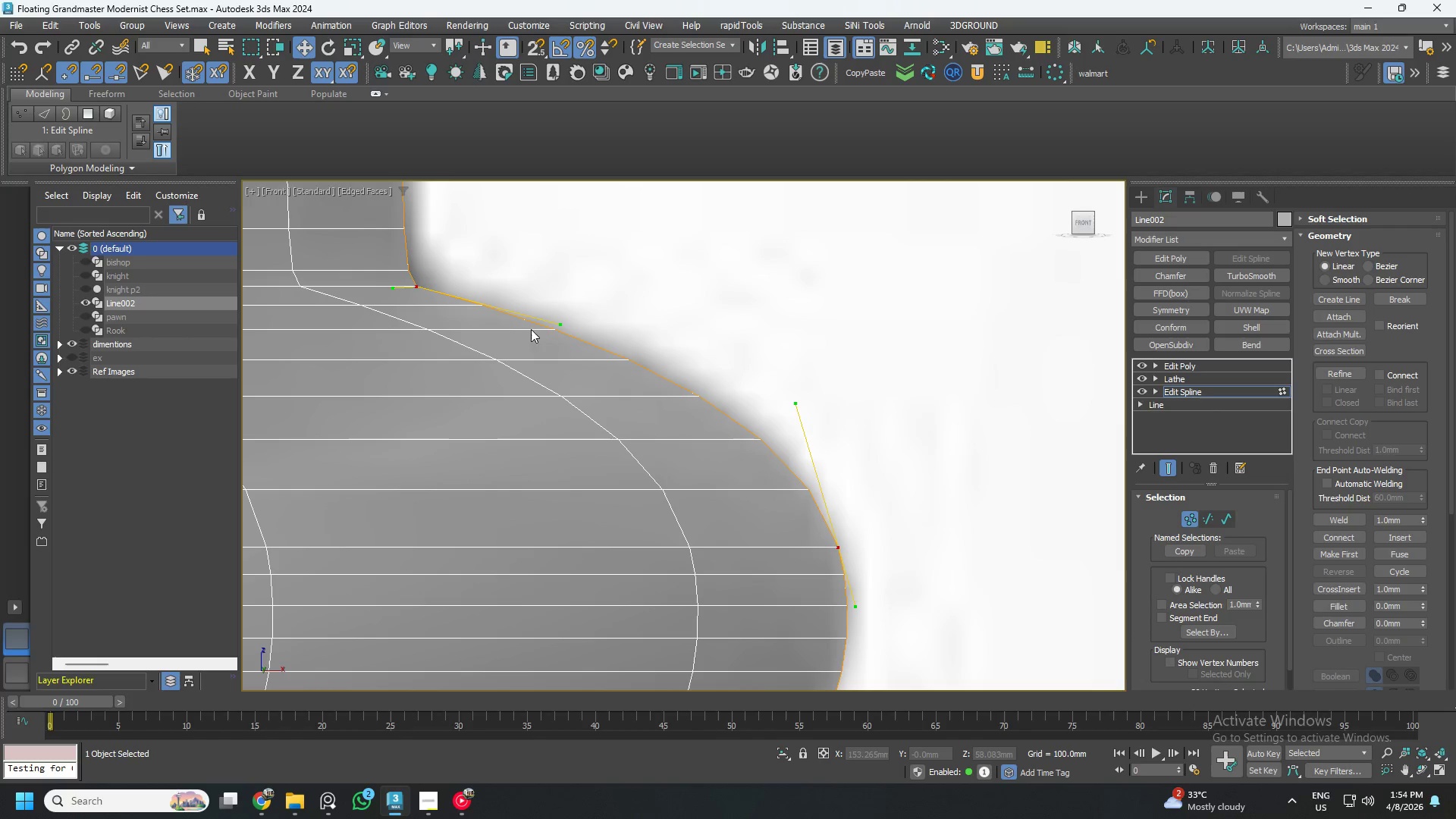 
left_click_drag(start_coordinate=[558, 322], to_coordinate=[581, 322])
 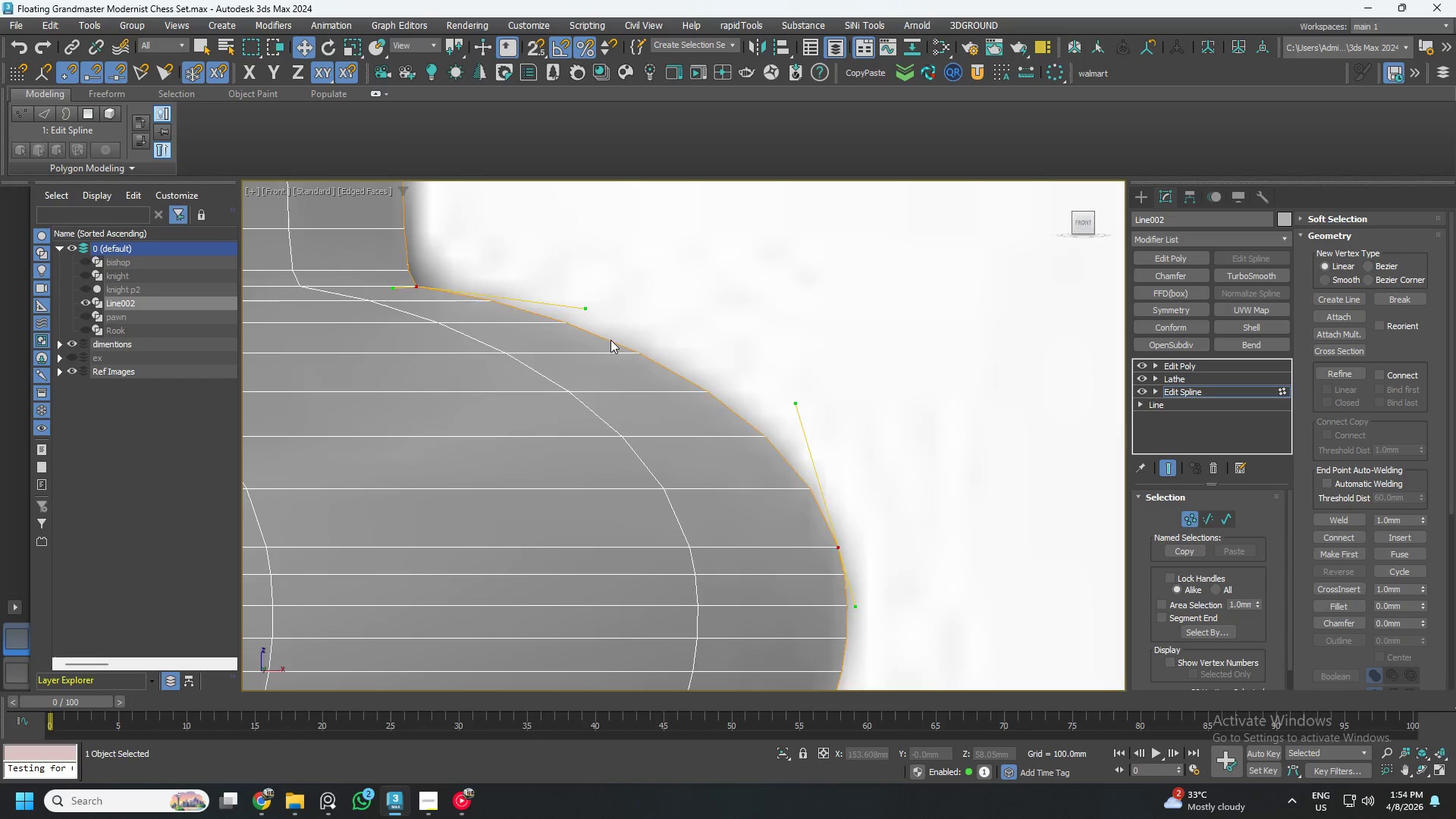 
scroll: coordinate [657, 348], scroll_direction: down, amount: 2.0
 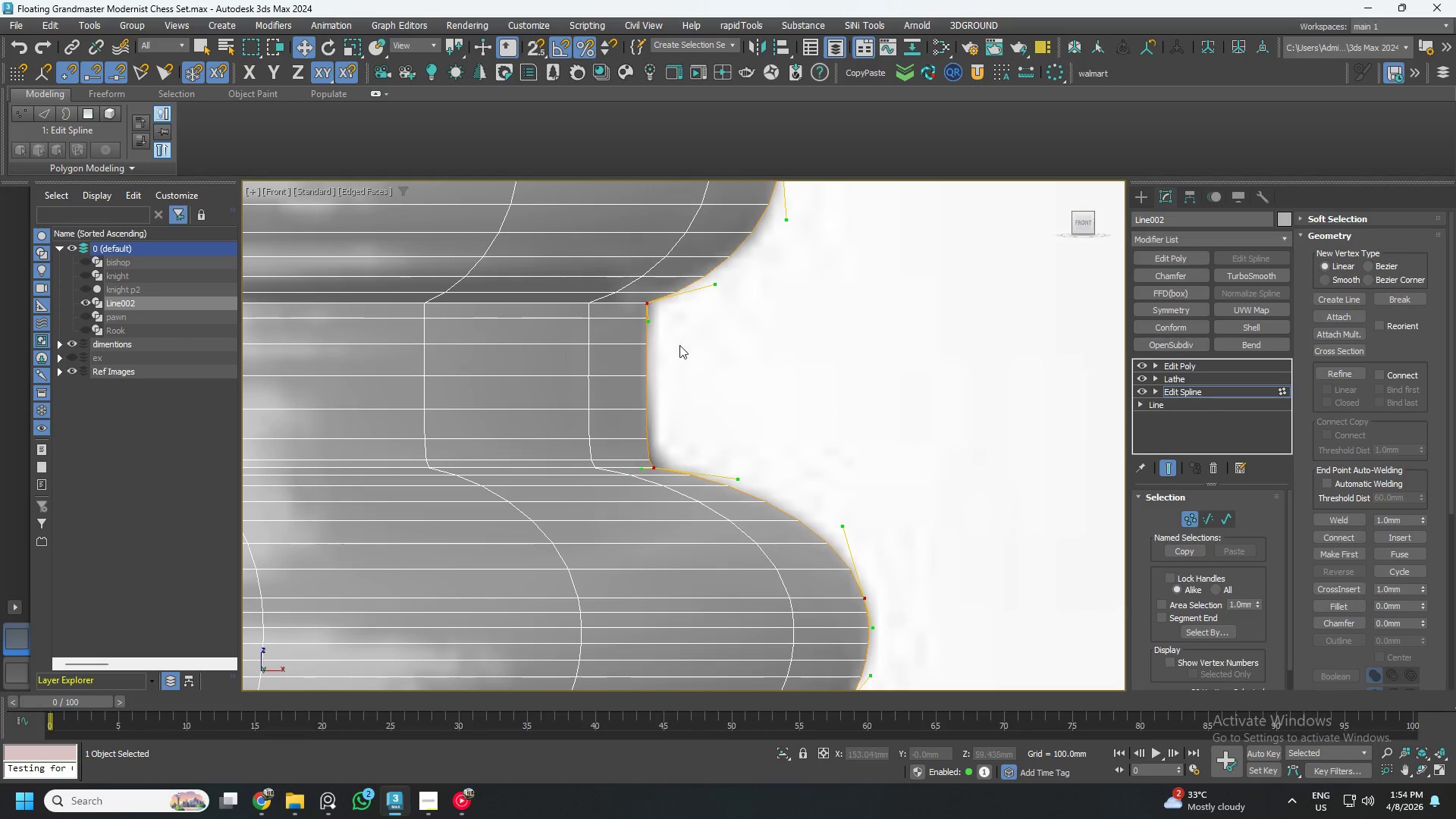 
scroll: coordinate [656, 334], scroll_direction: up, amount: 1.0
 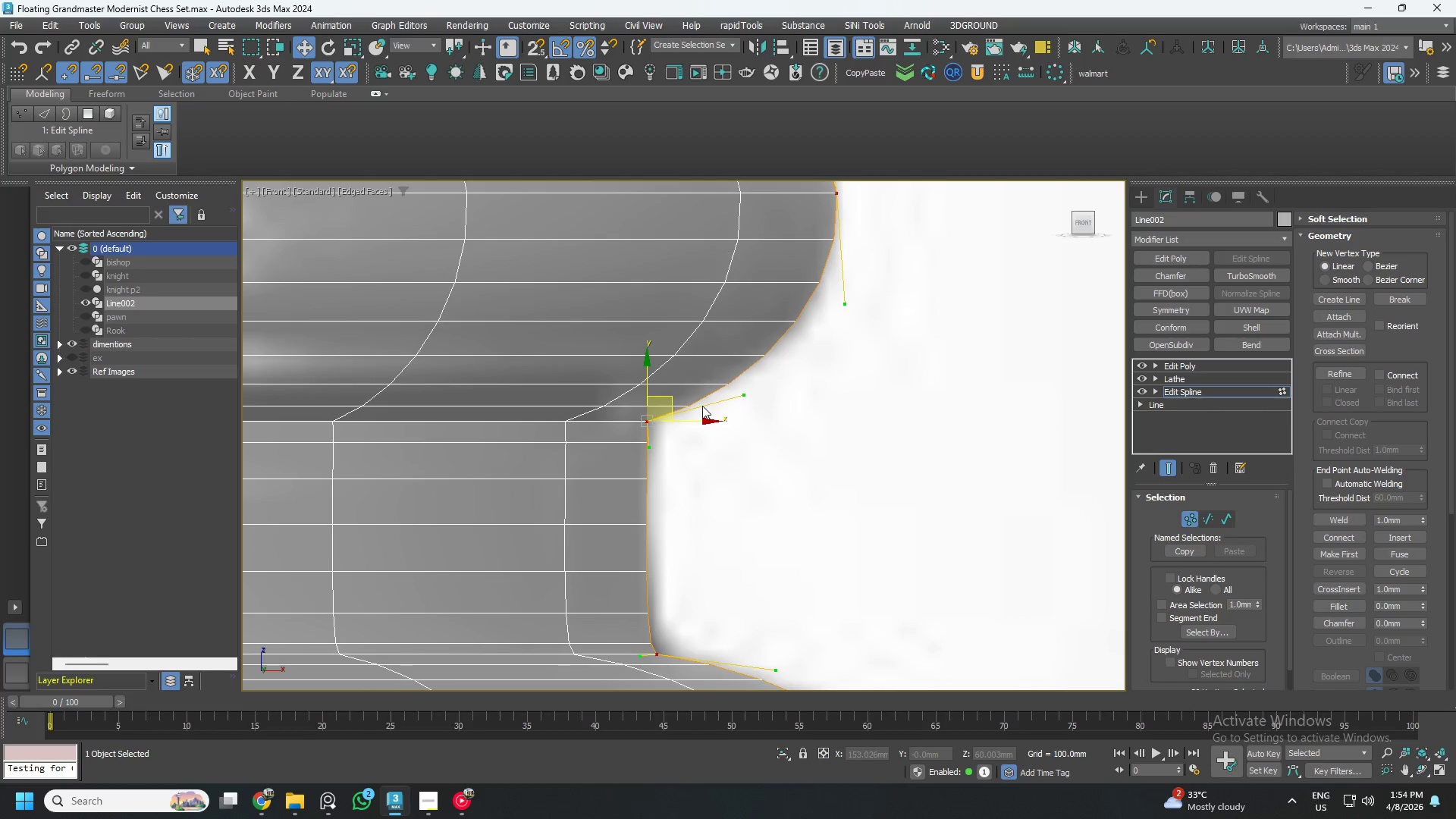 
scroll: coordinate [708, 464], scroll_direction: down, amount: 3.0
 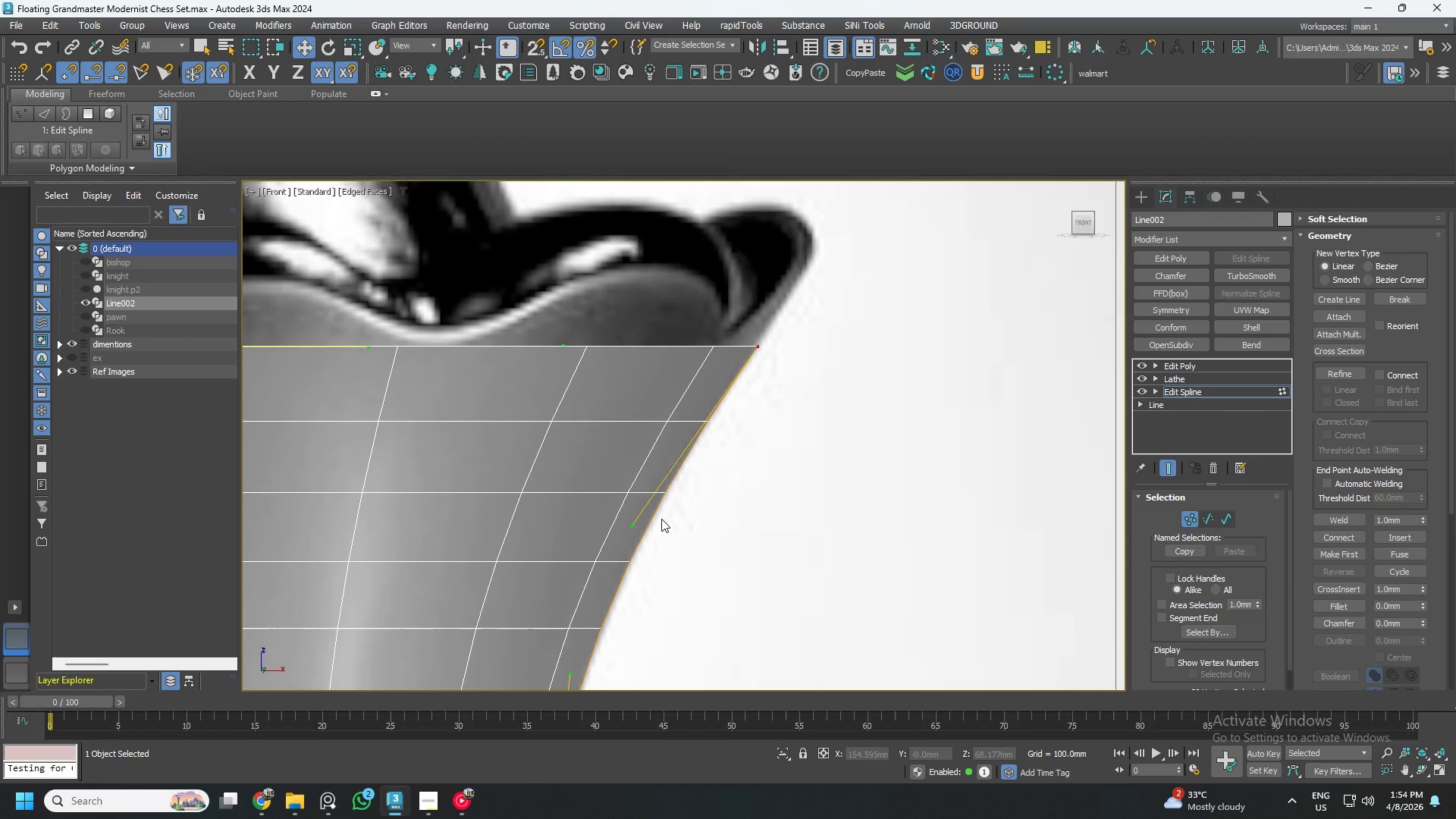 
scroll: coordinate [745, 354], scroll_direction: up, amount: 2.0
 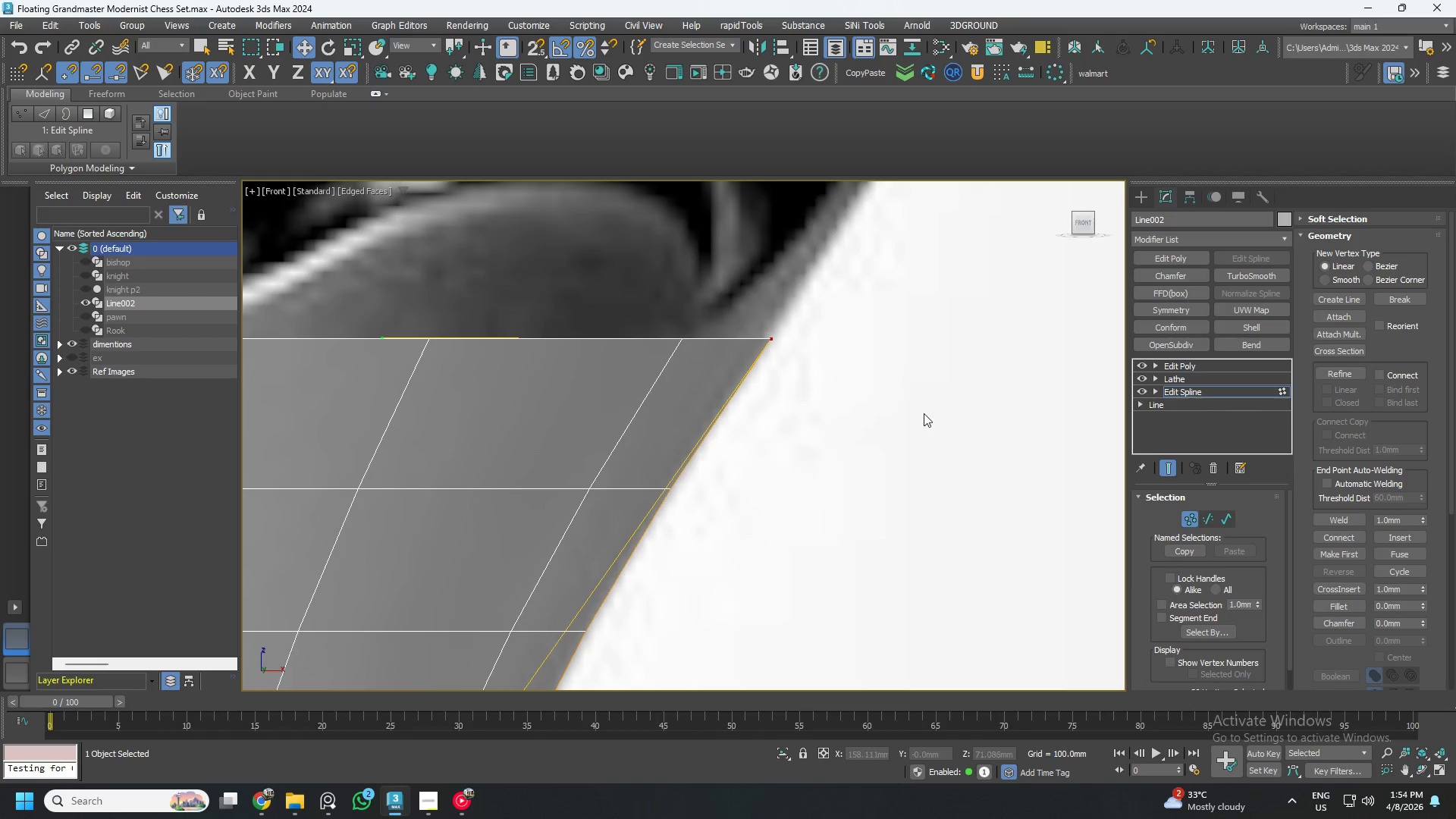 
key(Control+S)
 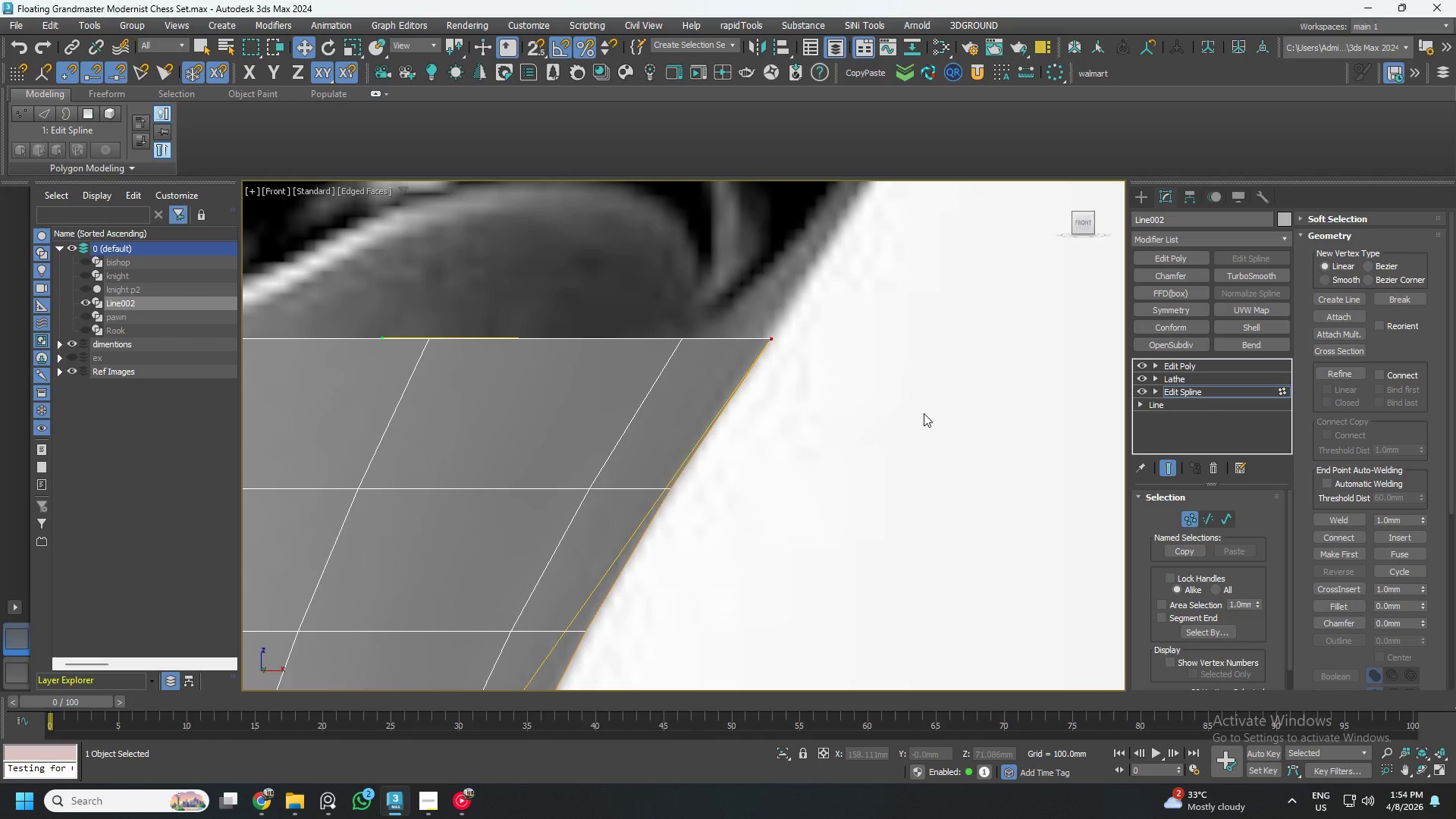 
wait(16.0)
 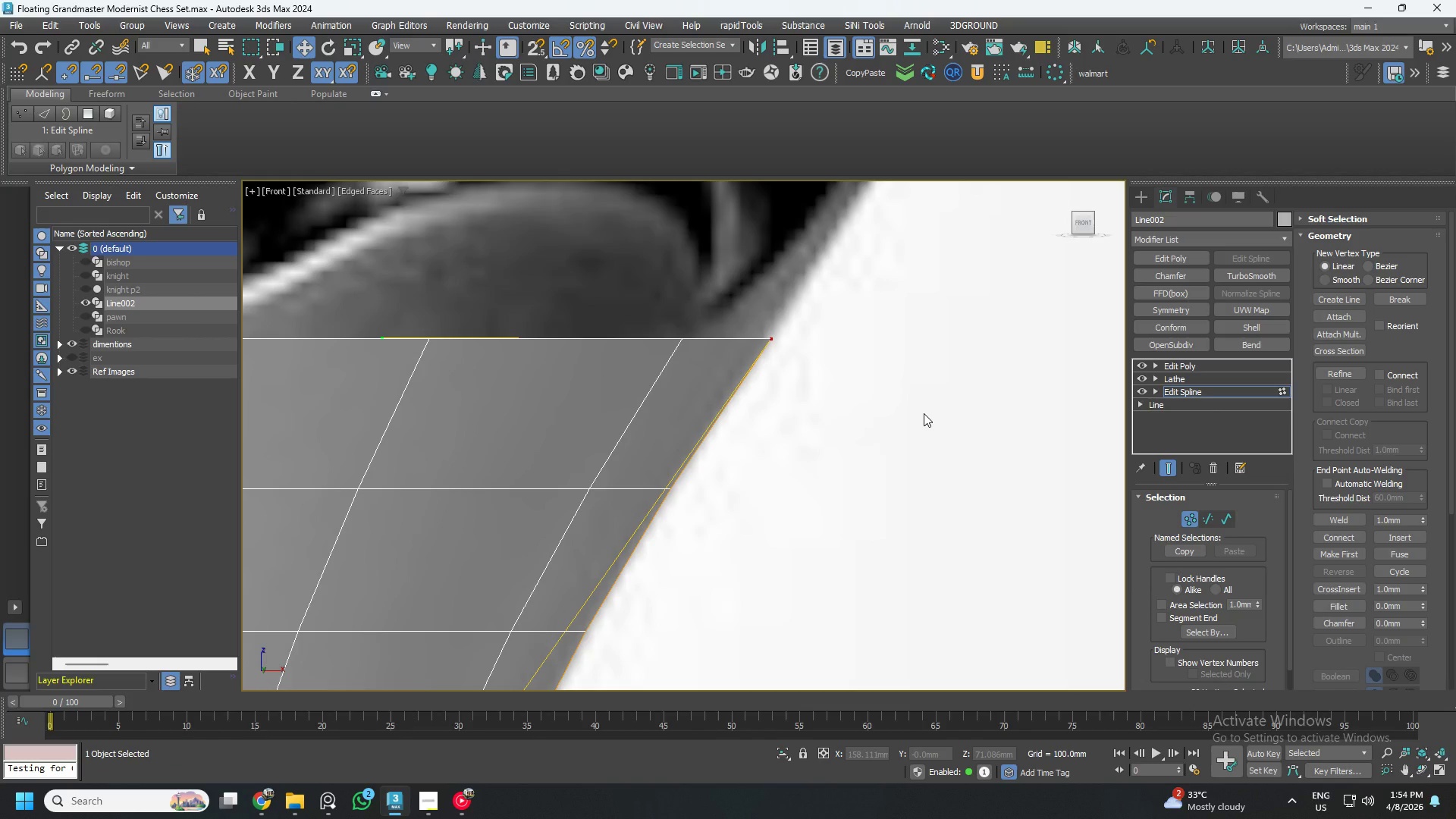 
scroll: coordinate [887, 356], scroll_direction: down, amount: 2.0
 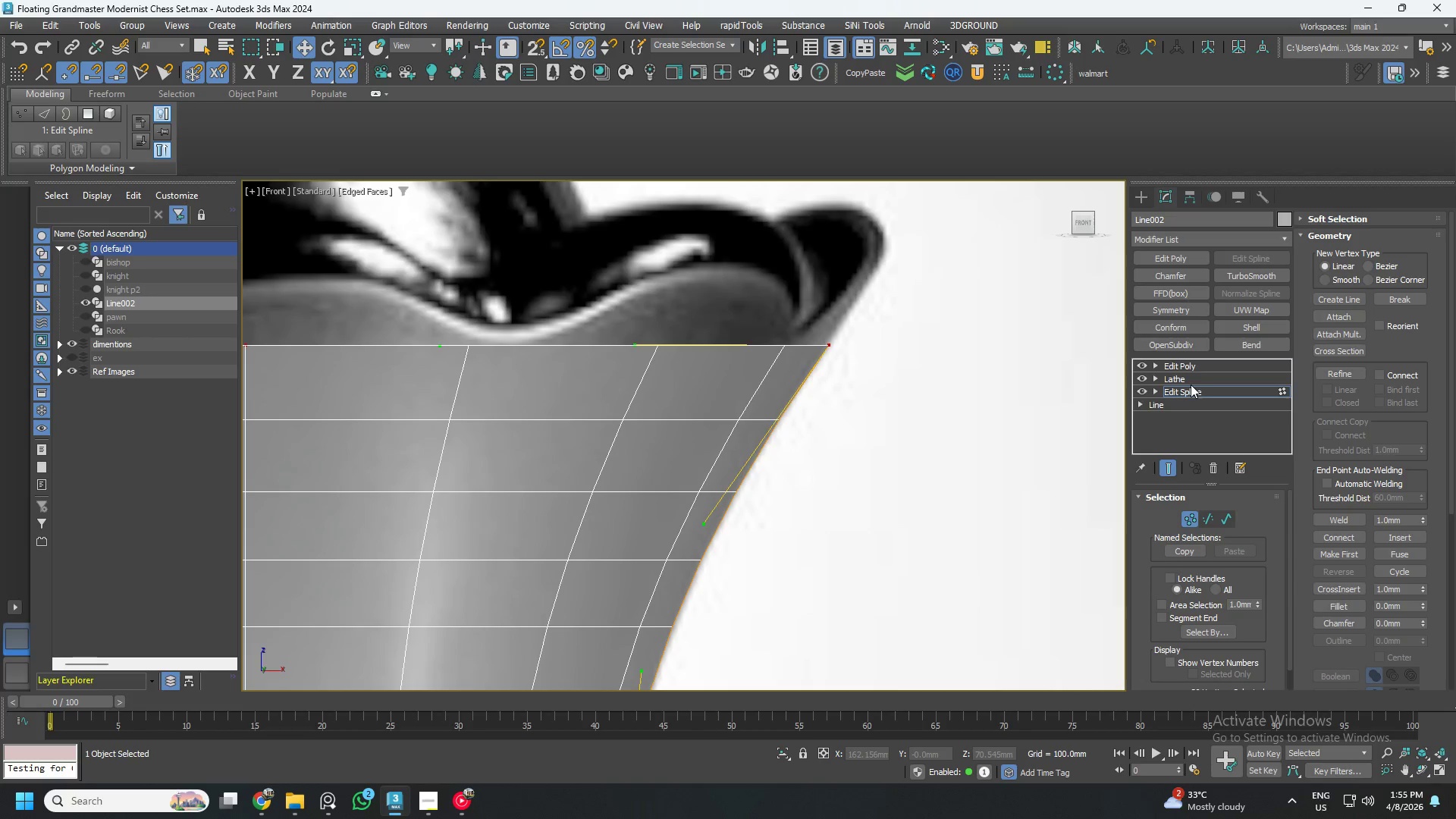 
left_click([1188, 391])
 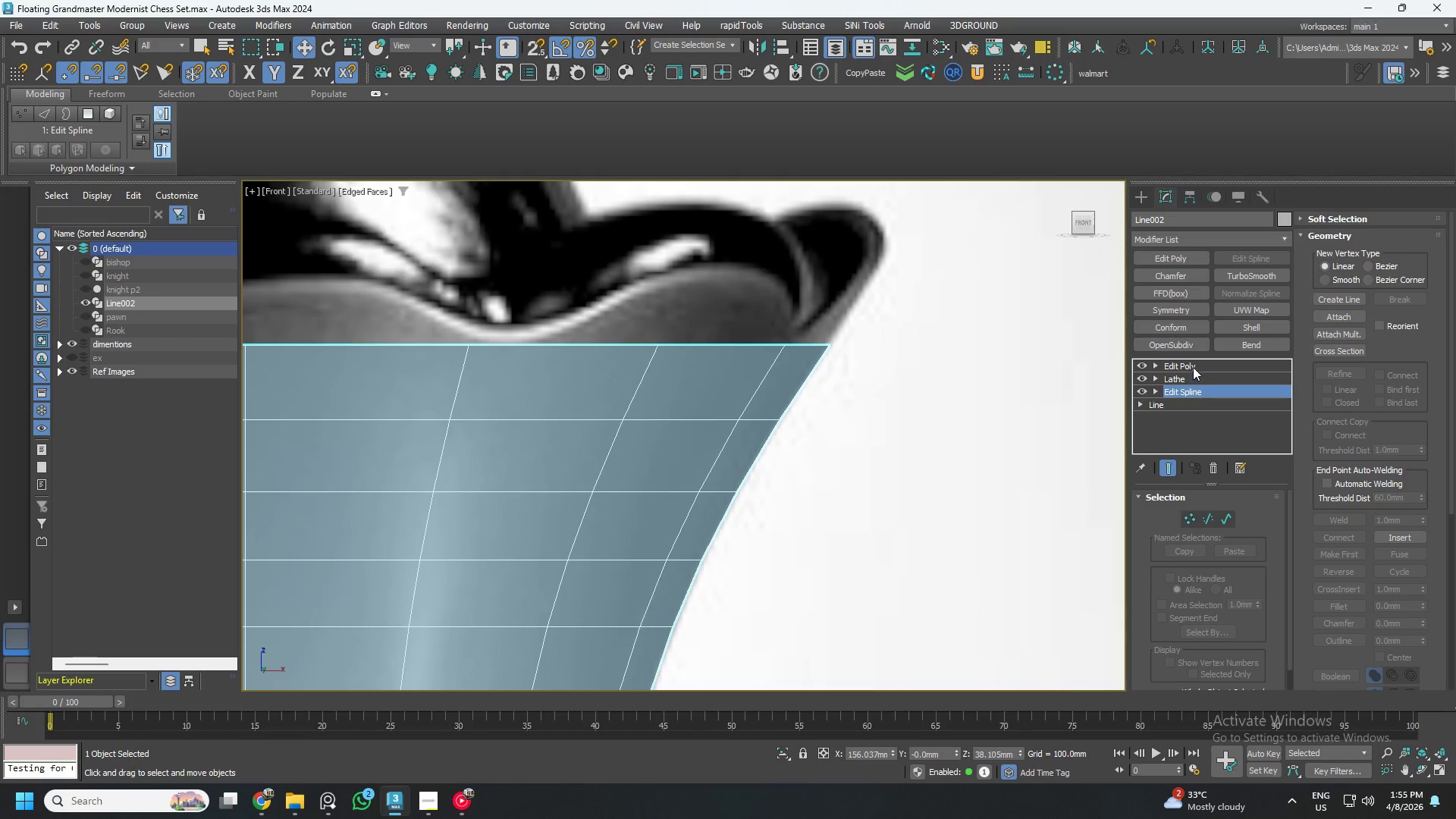 
left_click([1193, 363])
 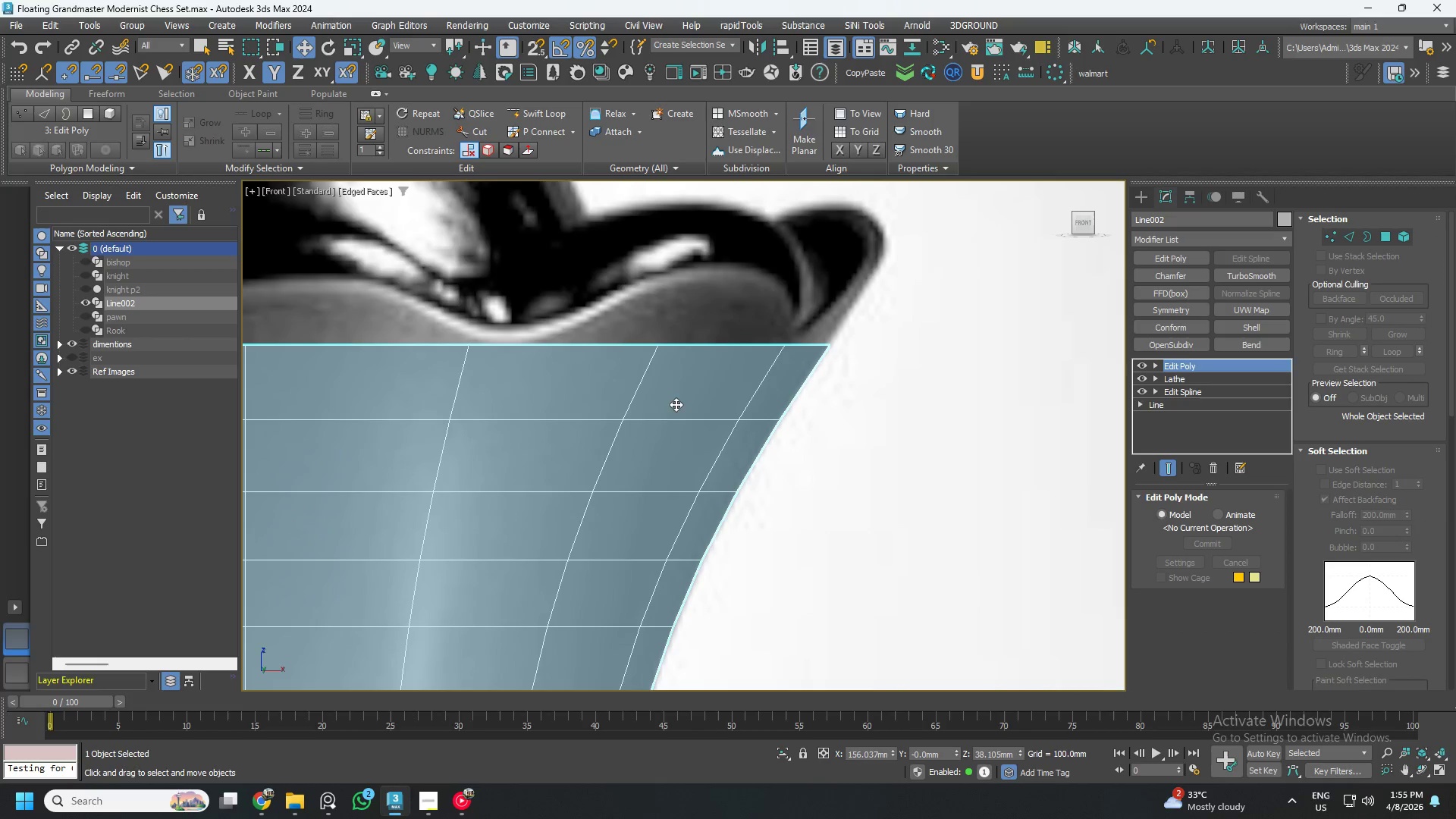 
key(1)
 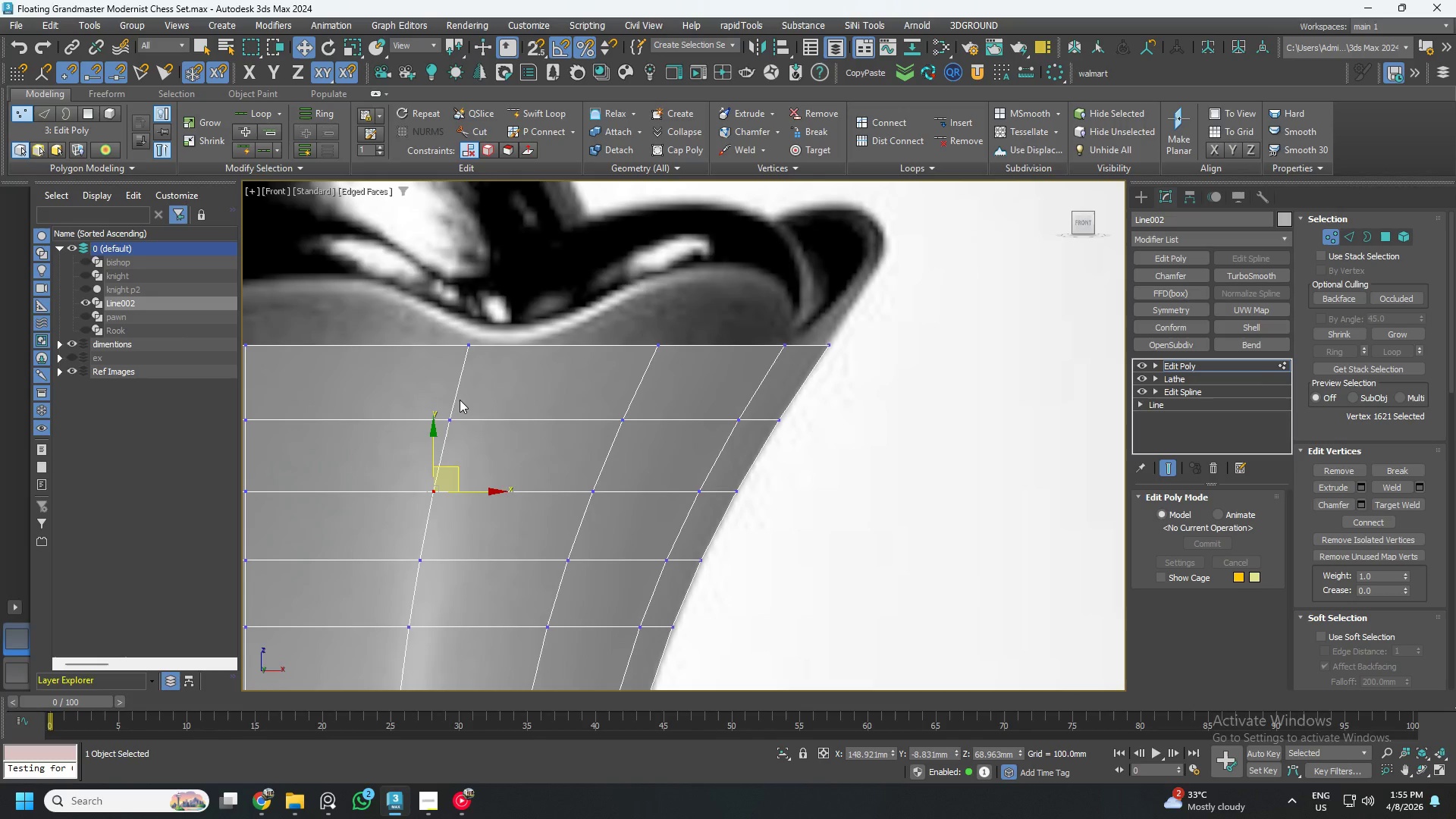 
left_click([444, 411])
 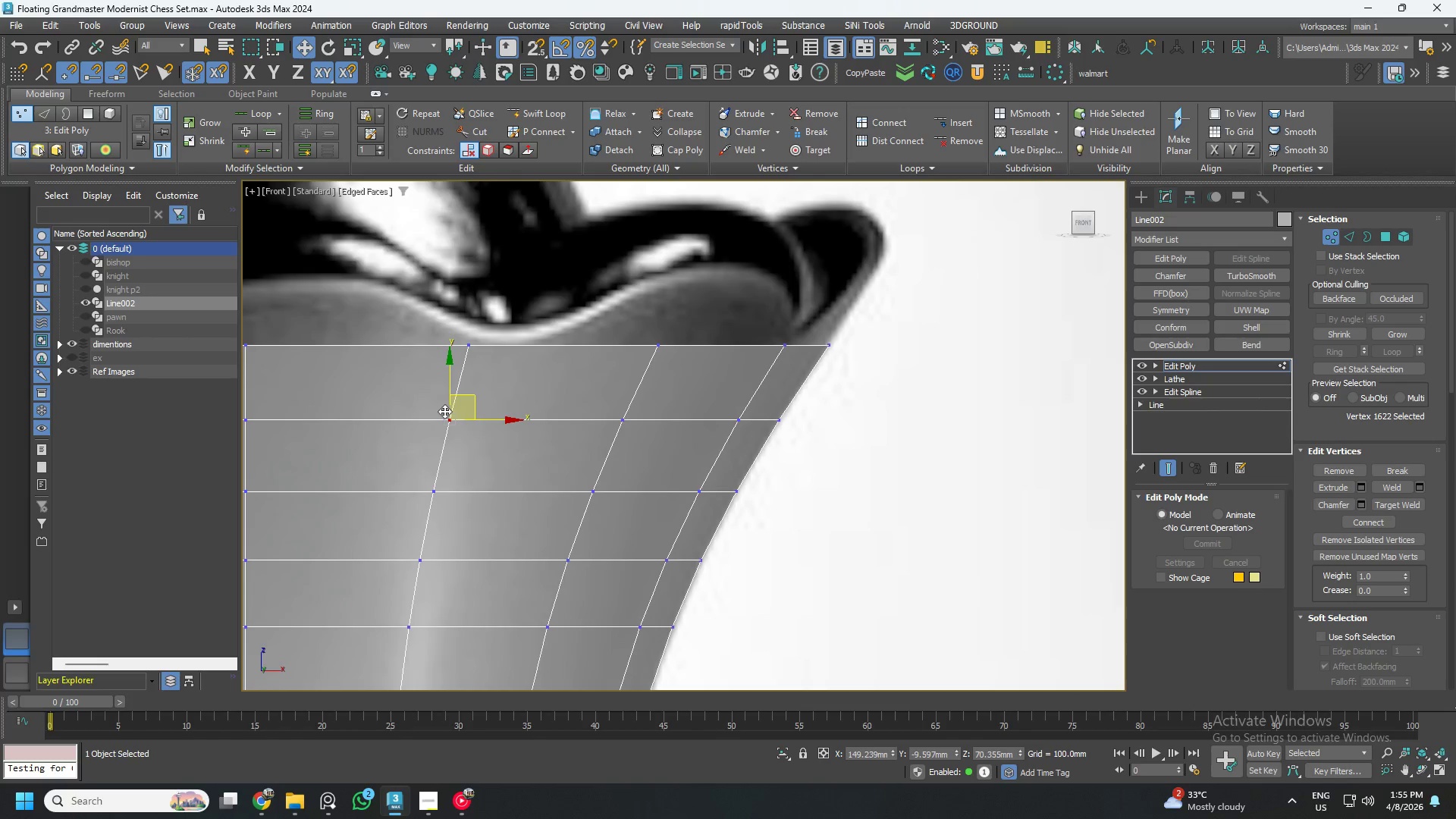 
hold_key(key=AltLeft, duration=0.73)
 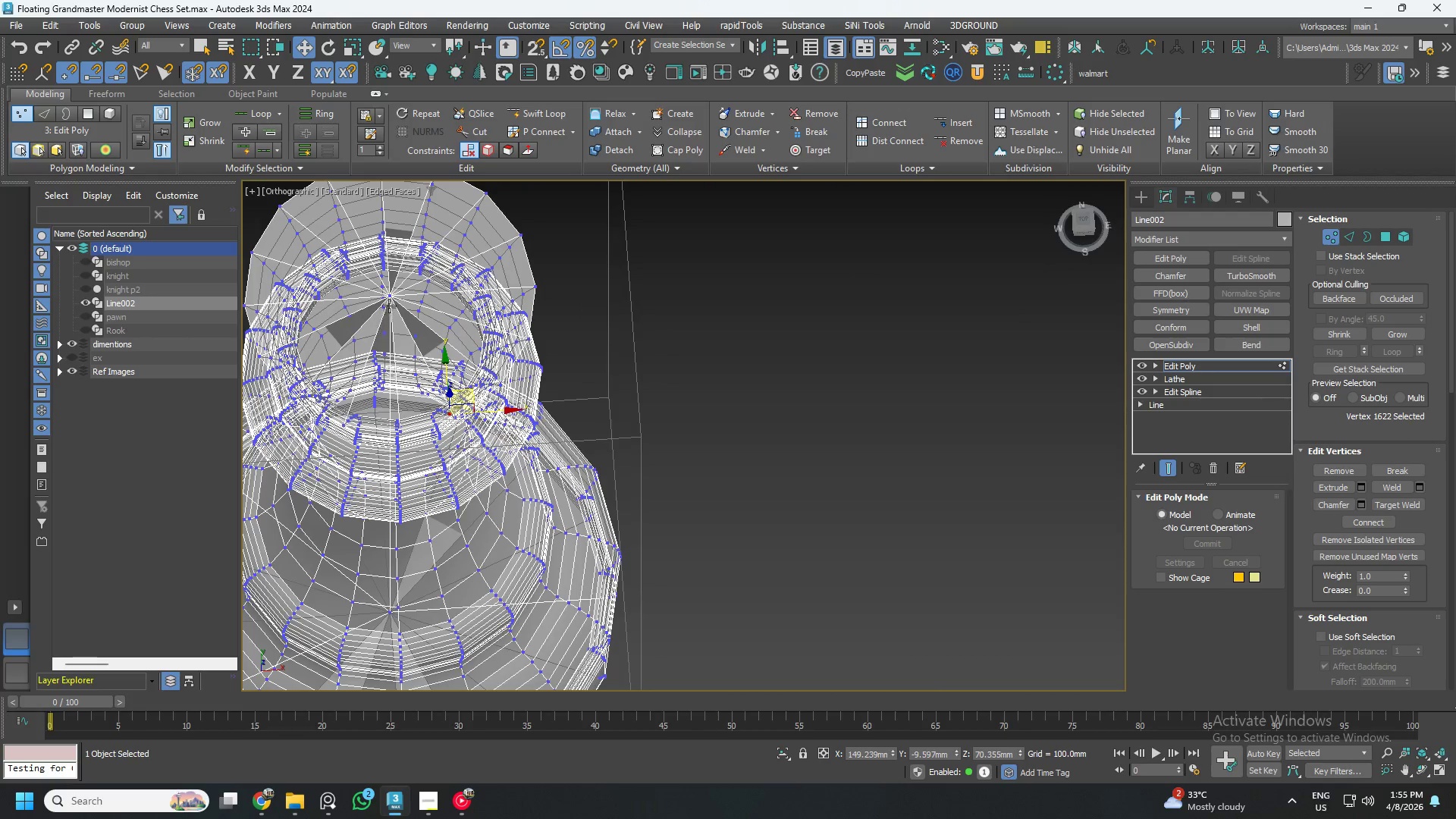 
scroll: coordinate [450, 412], scroll_direction: down, amount: 4.0
 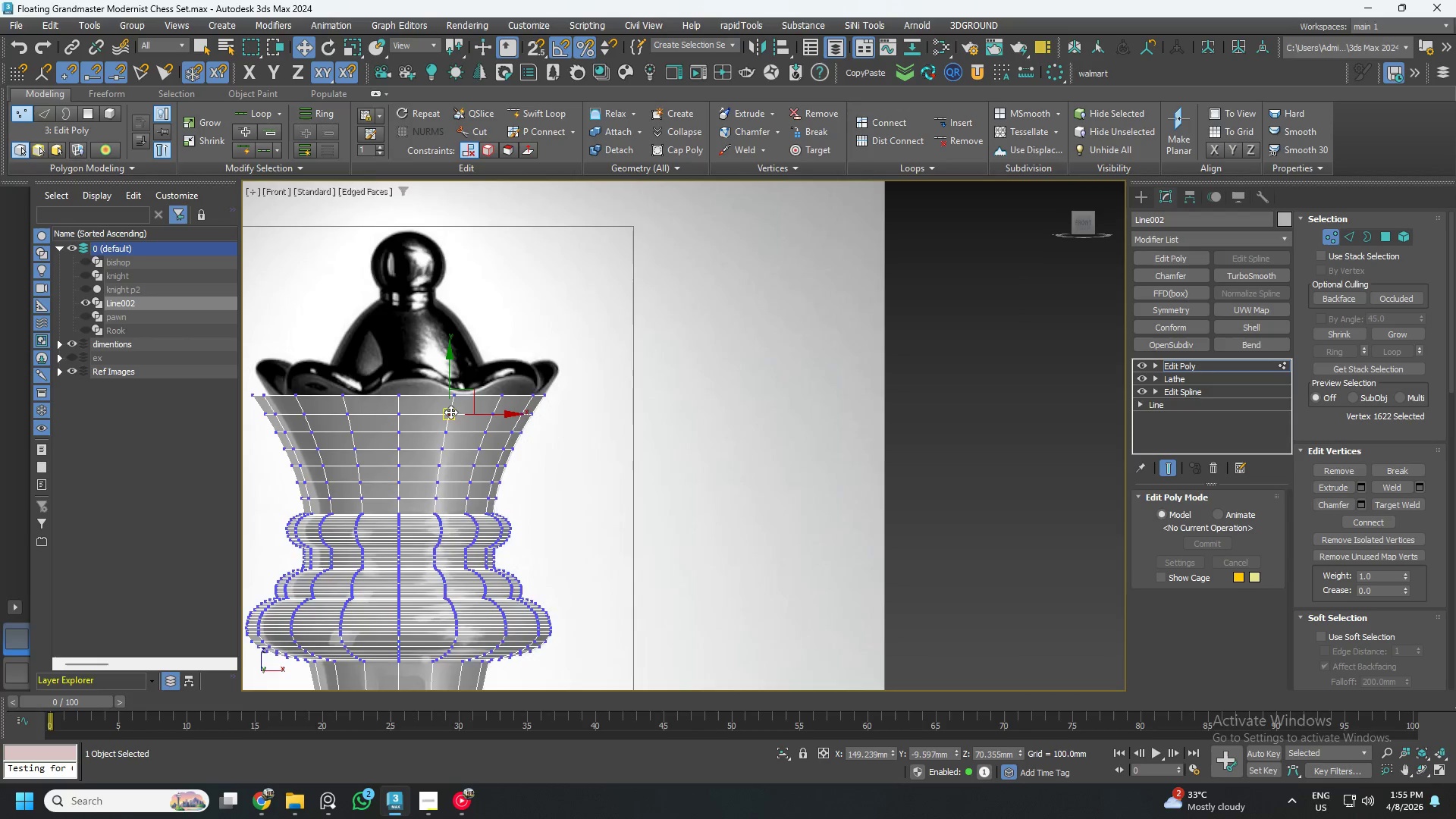 
left_click([390, 304])
 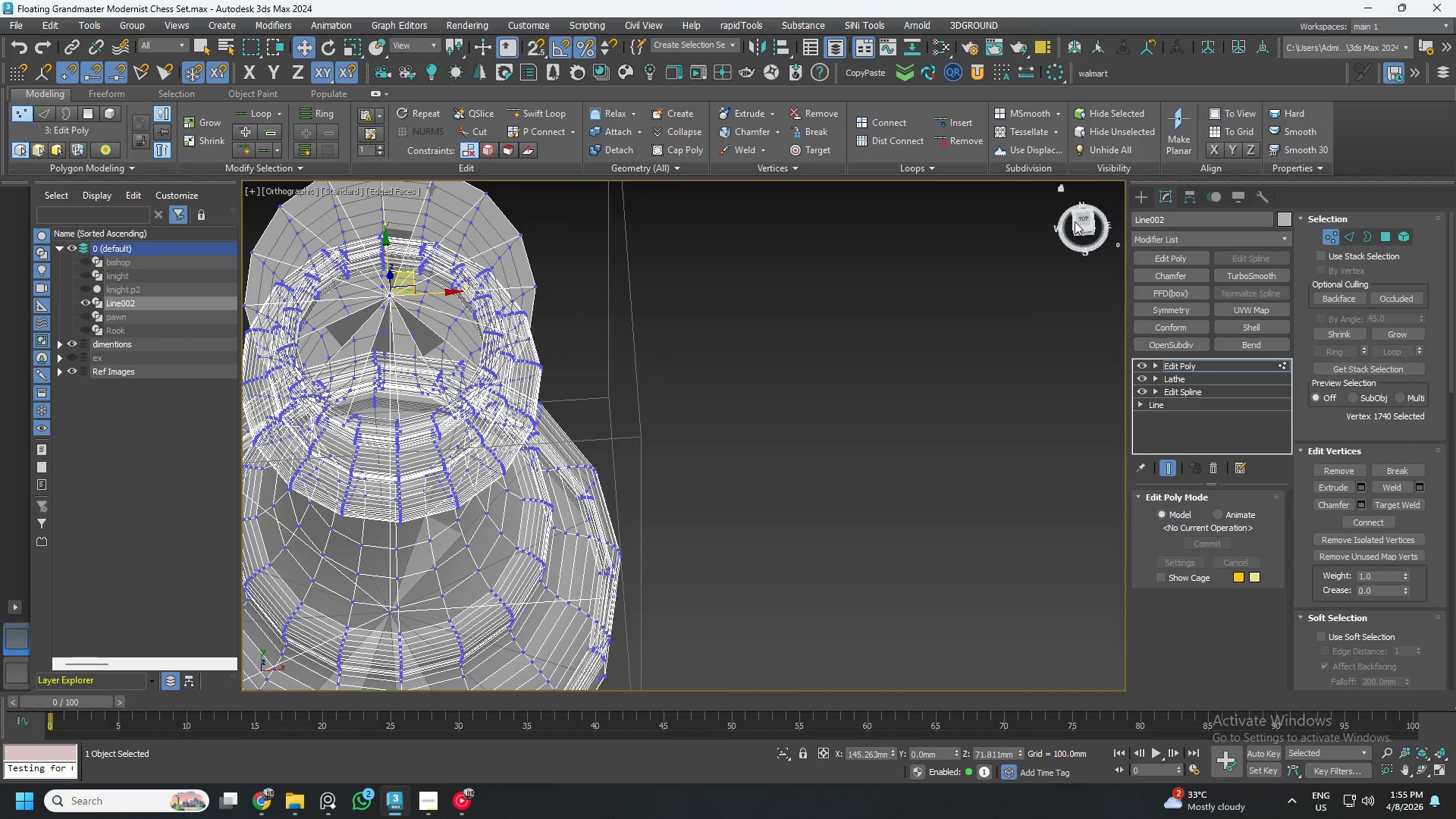 
left_click([1088, 219])
 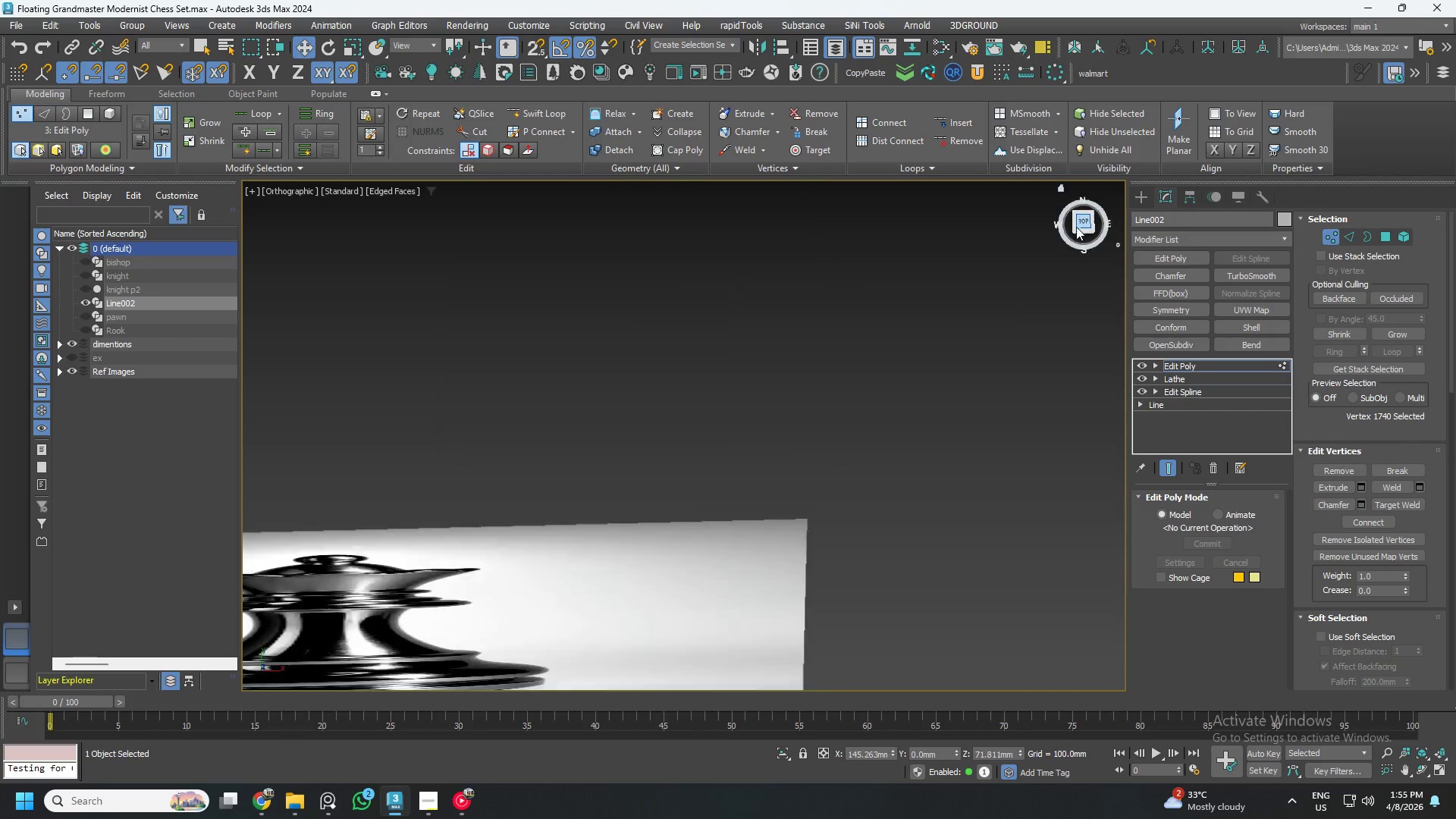 
key(Z)
 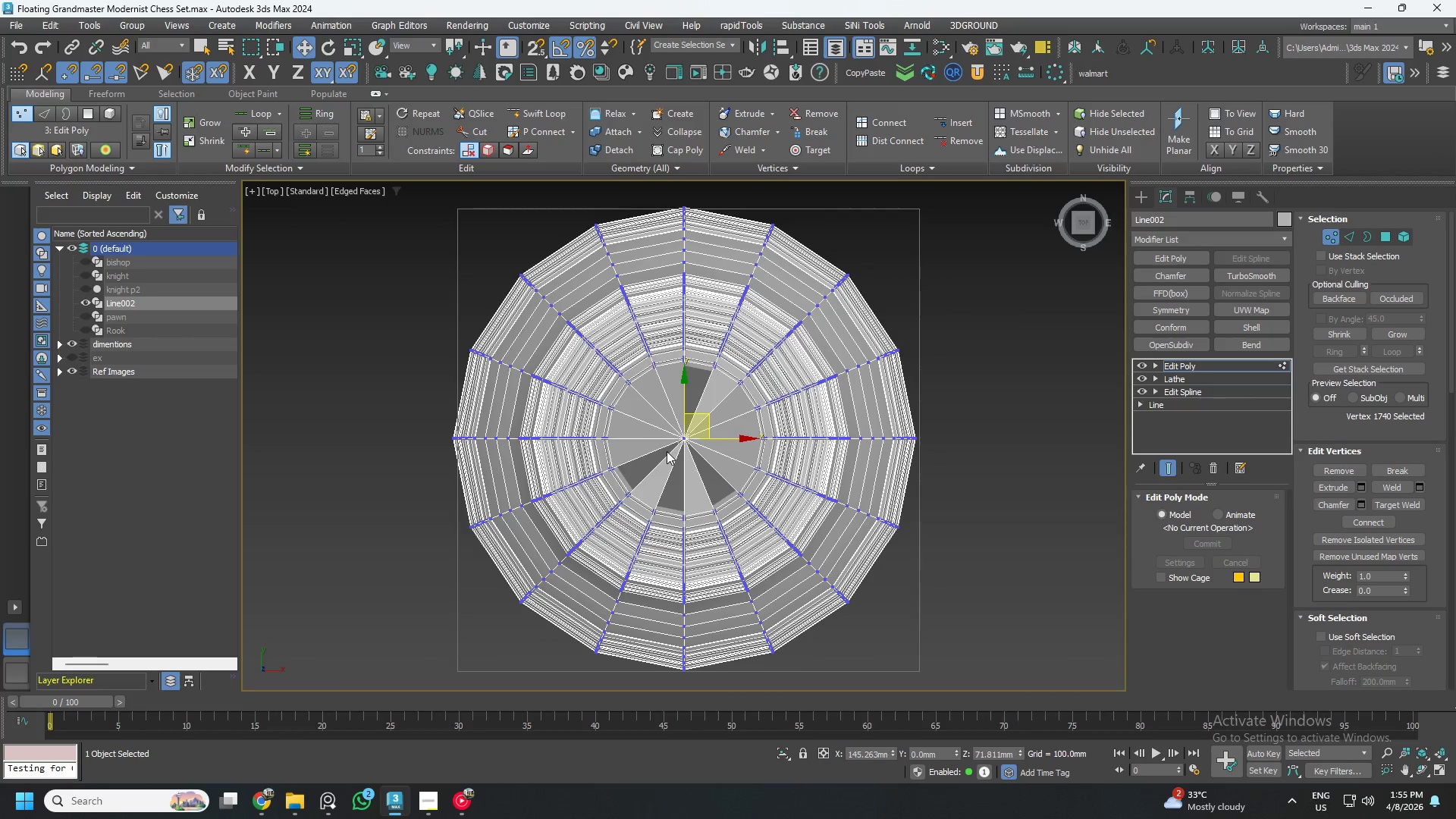 
left_click_drag(start_coordinate=[777, 419], to_coordinate=[698, 343])
 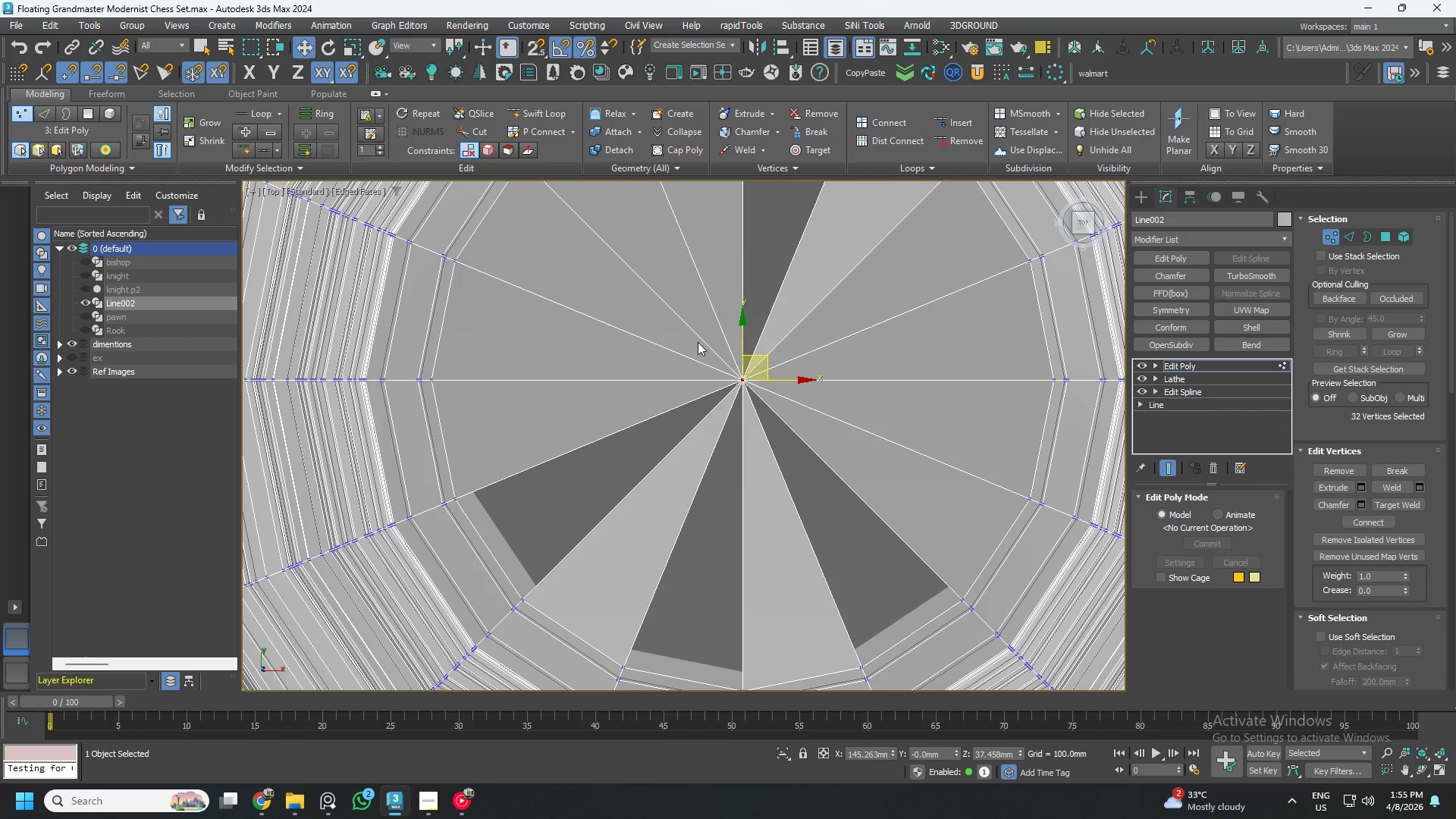 
scroll: coordinate [696, 444], scroll_direction: up, amount: 4.0
 